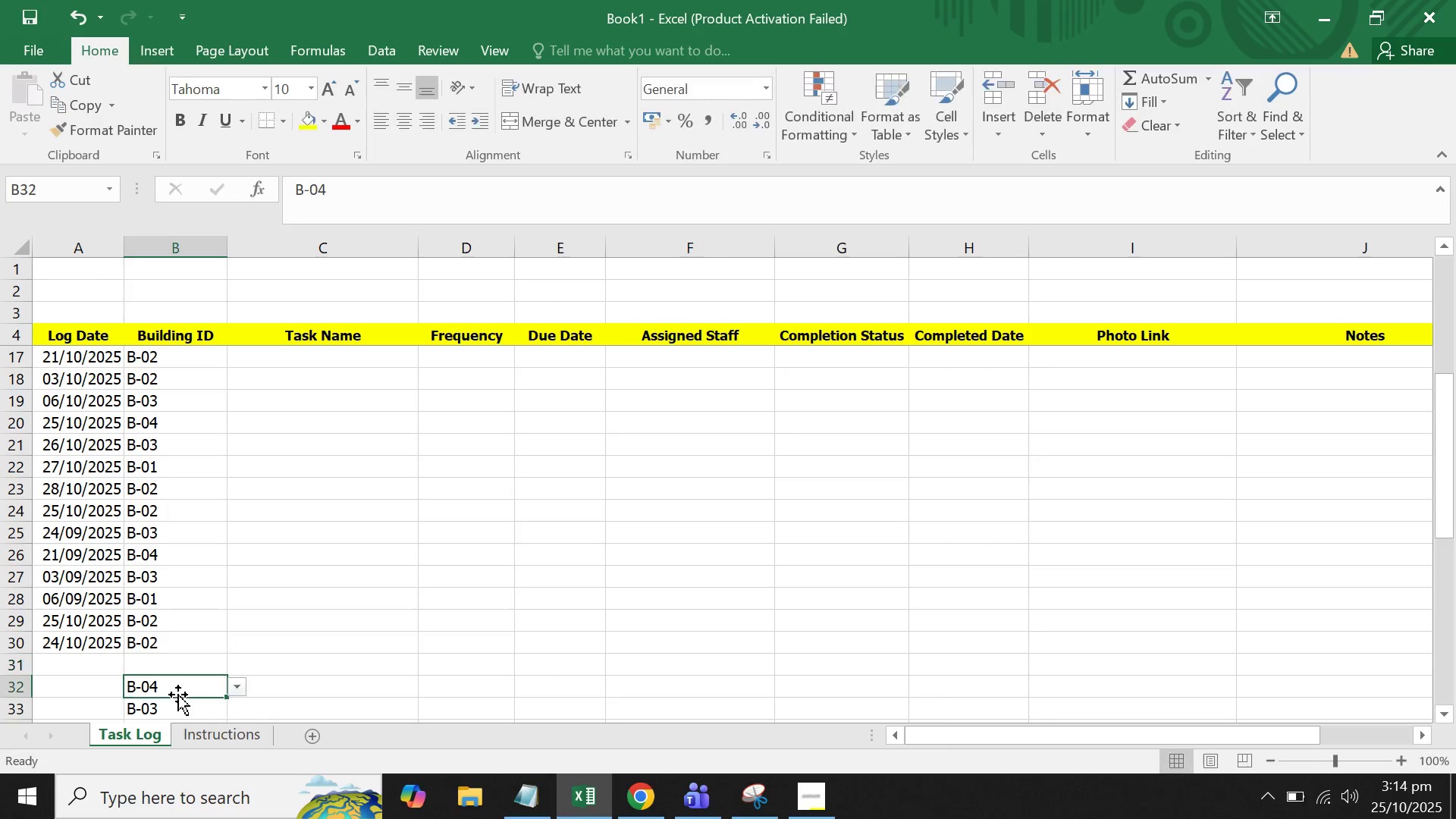 
key(Backspace)
 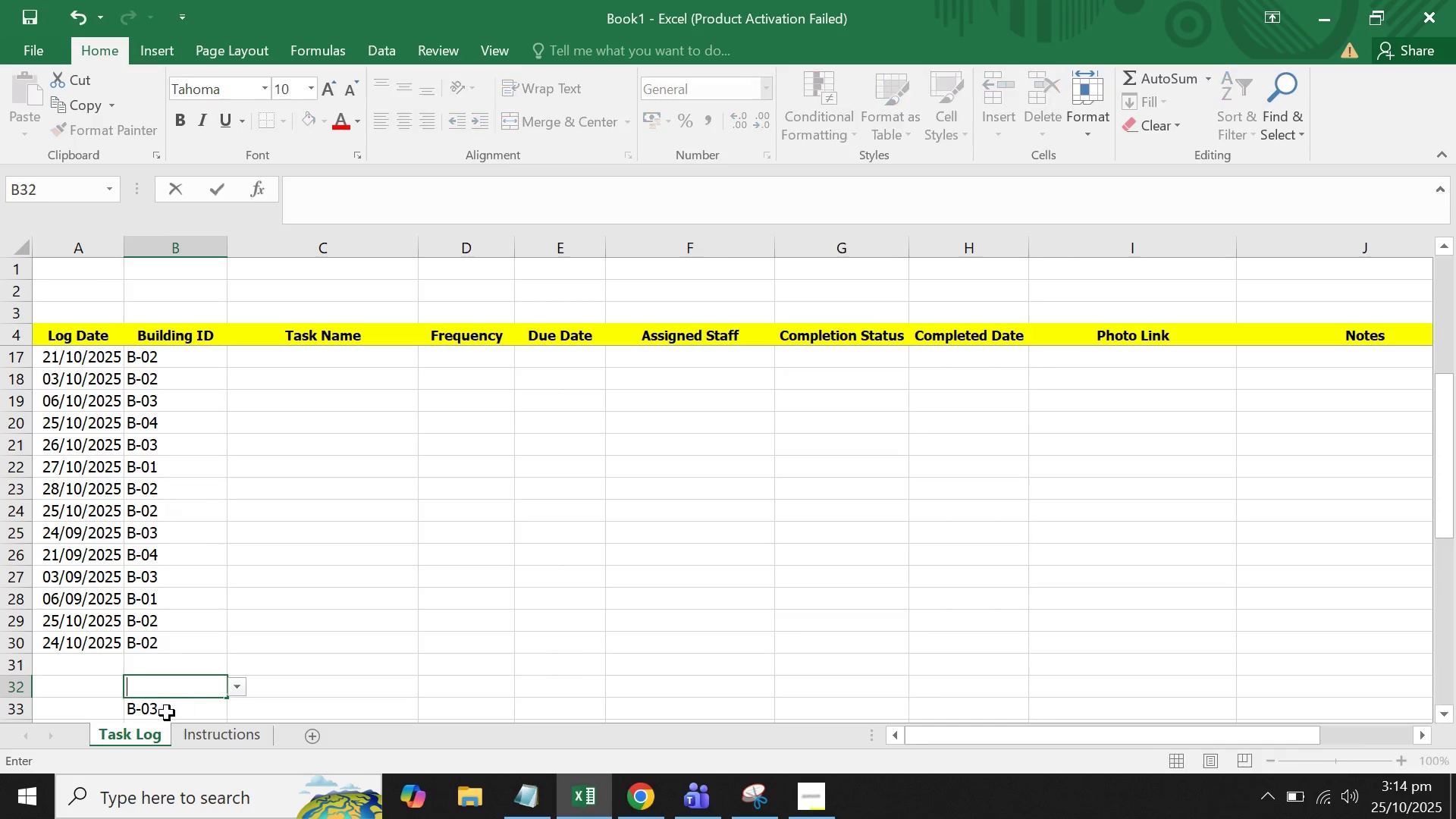 
left_click([167, 713])
 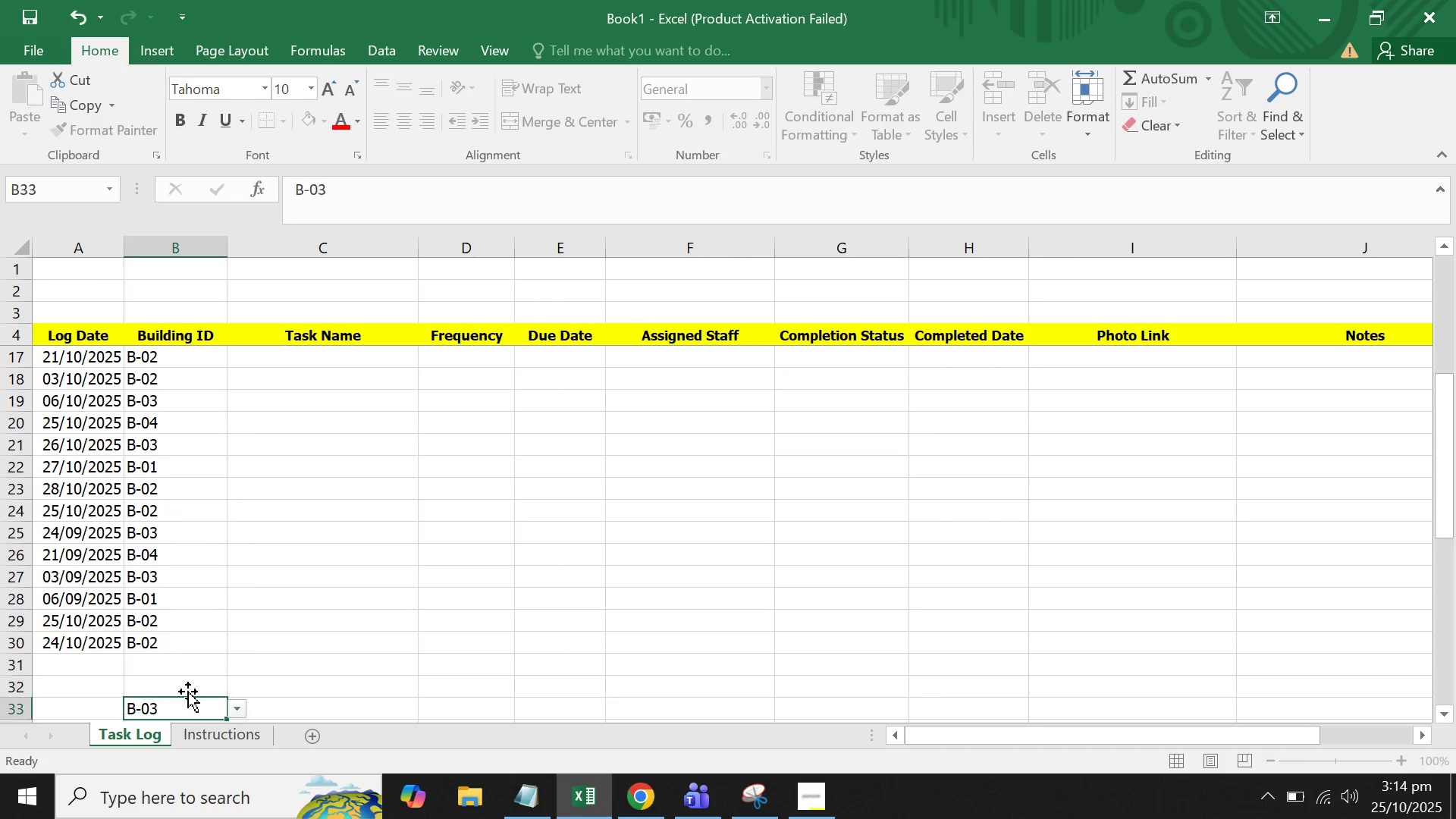 
key(Backspace)
 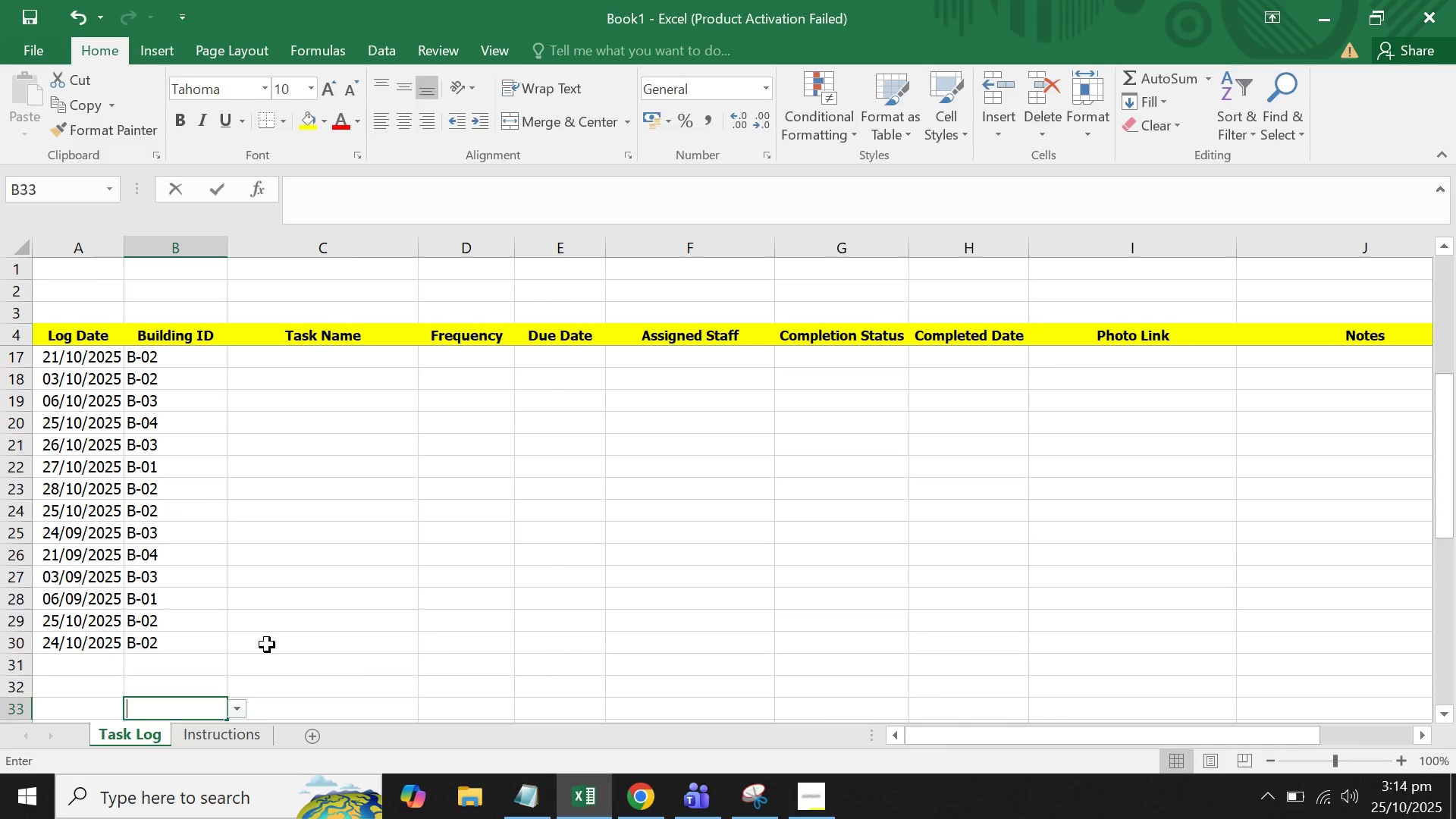 
left_click([267, 645])
 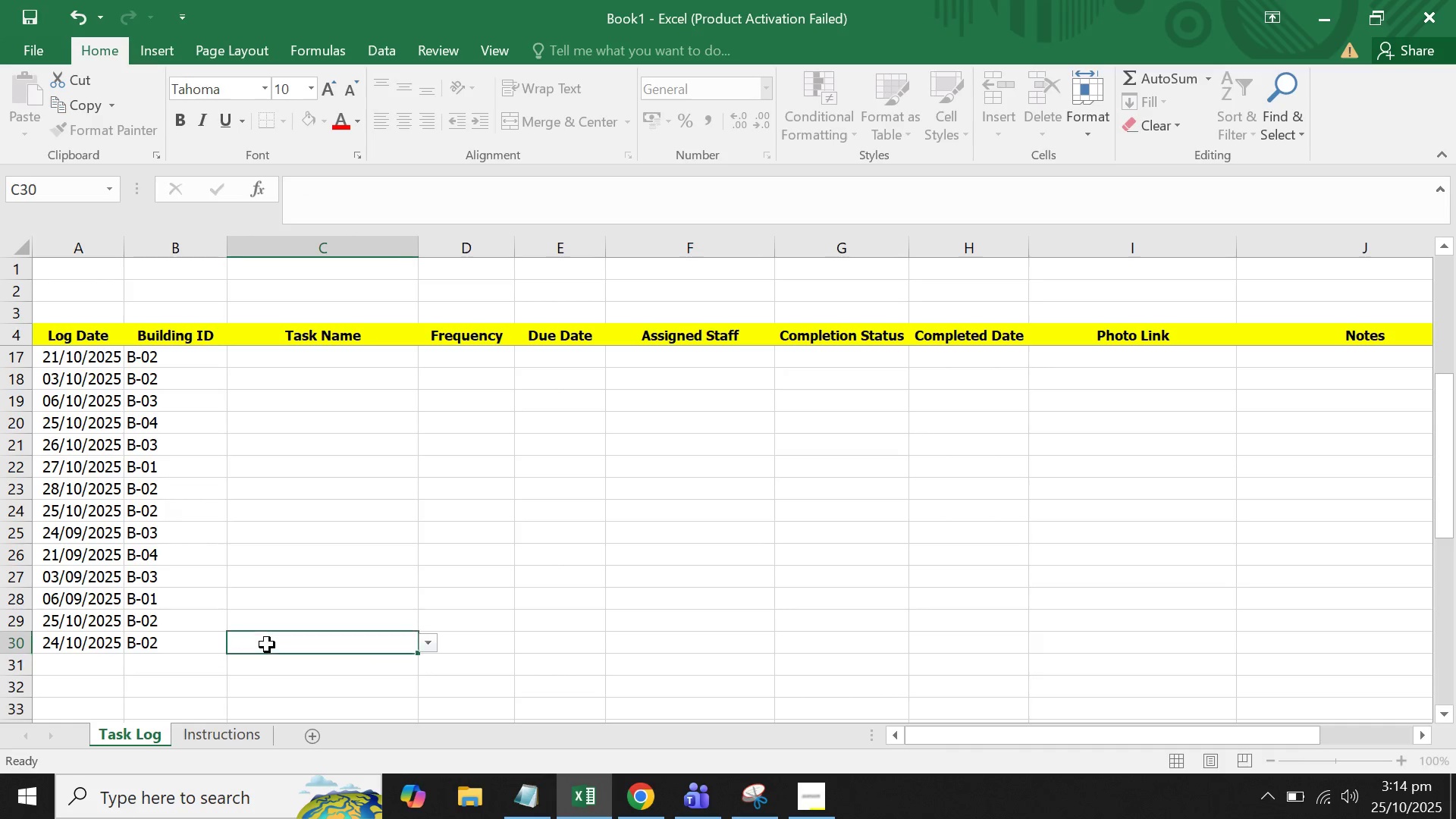 
scroll: coordinate [267, 645], scroll_direction: down, amount: 1.0
 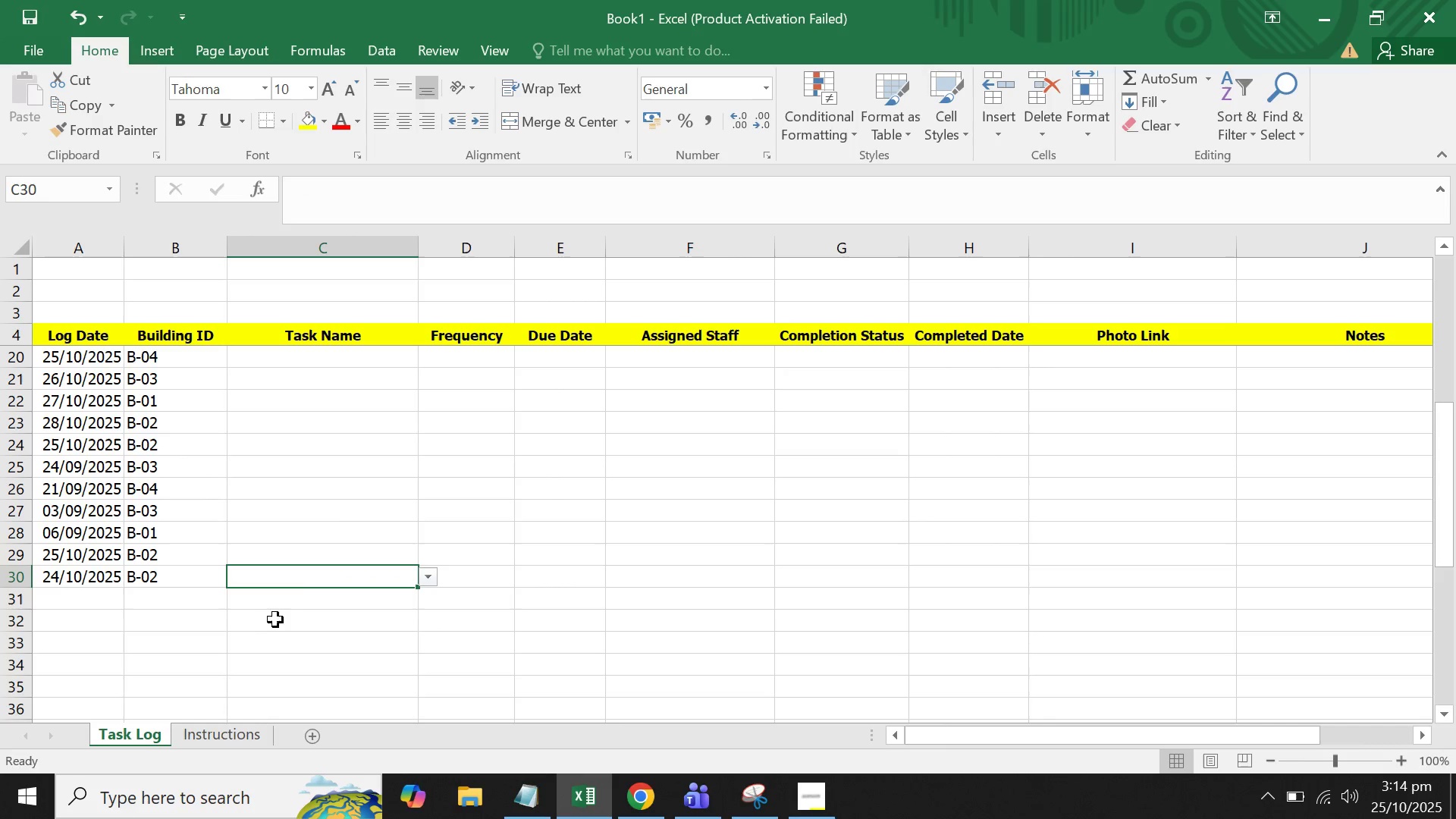 
scroll: coordinate [365, 566], scroll_direction: up, amount: 14.0
 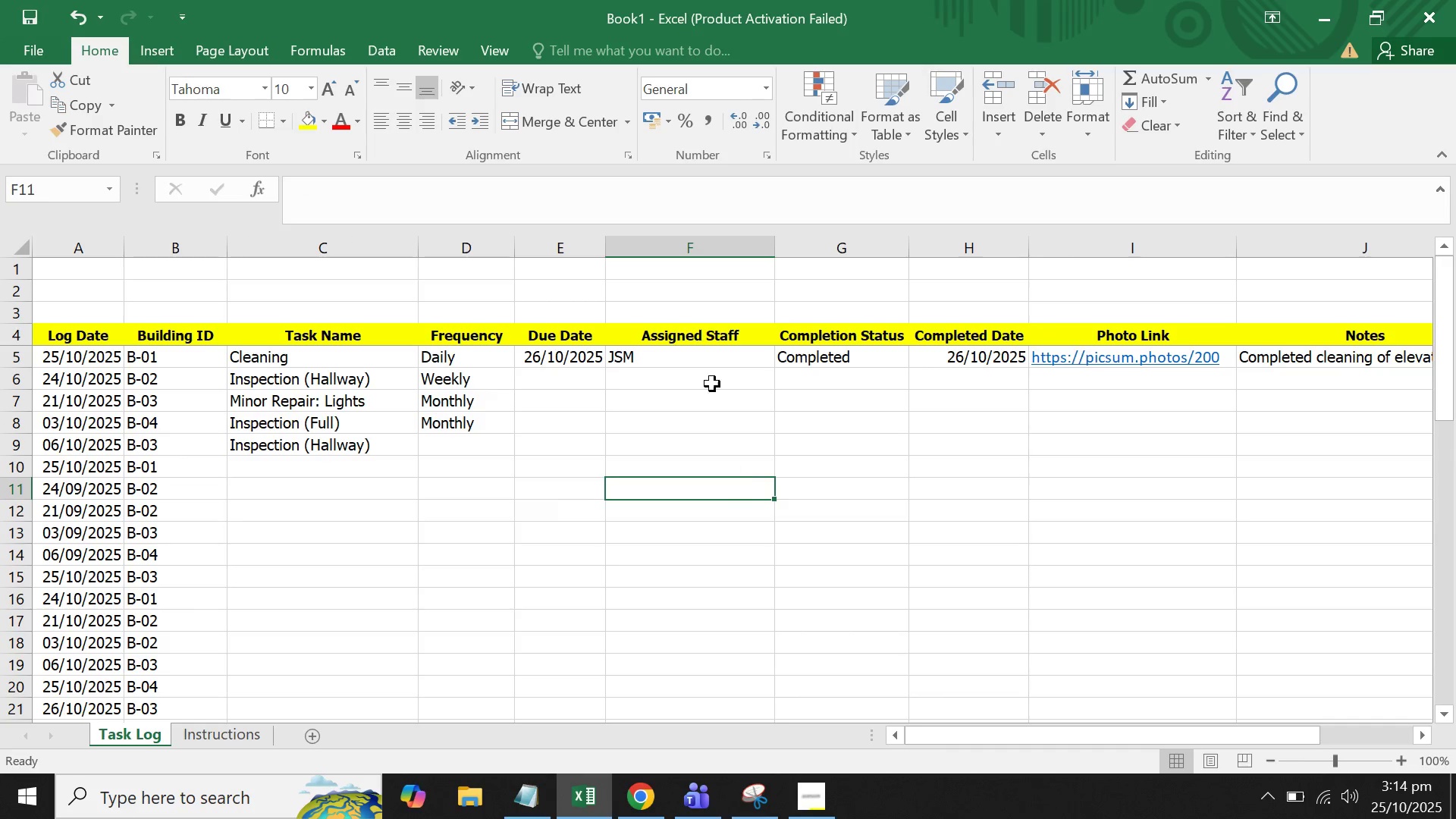 
double_click([712, 383])
 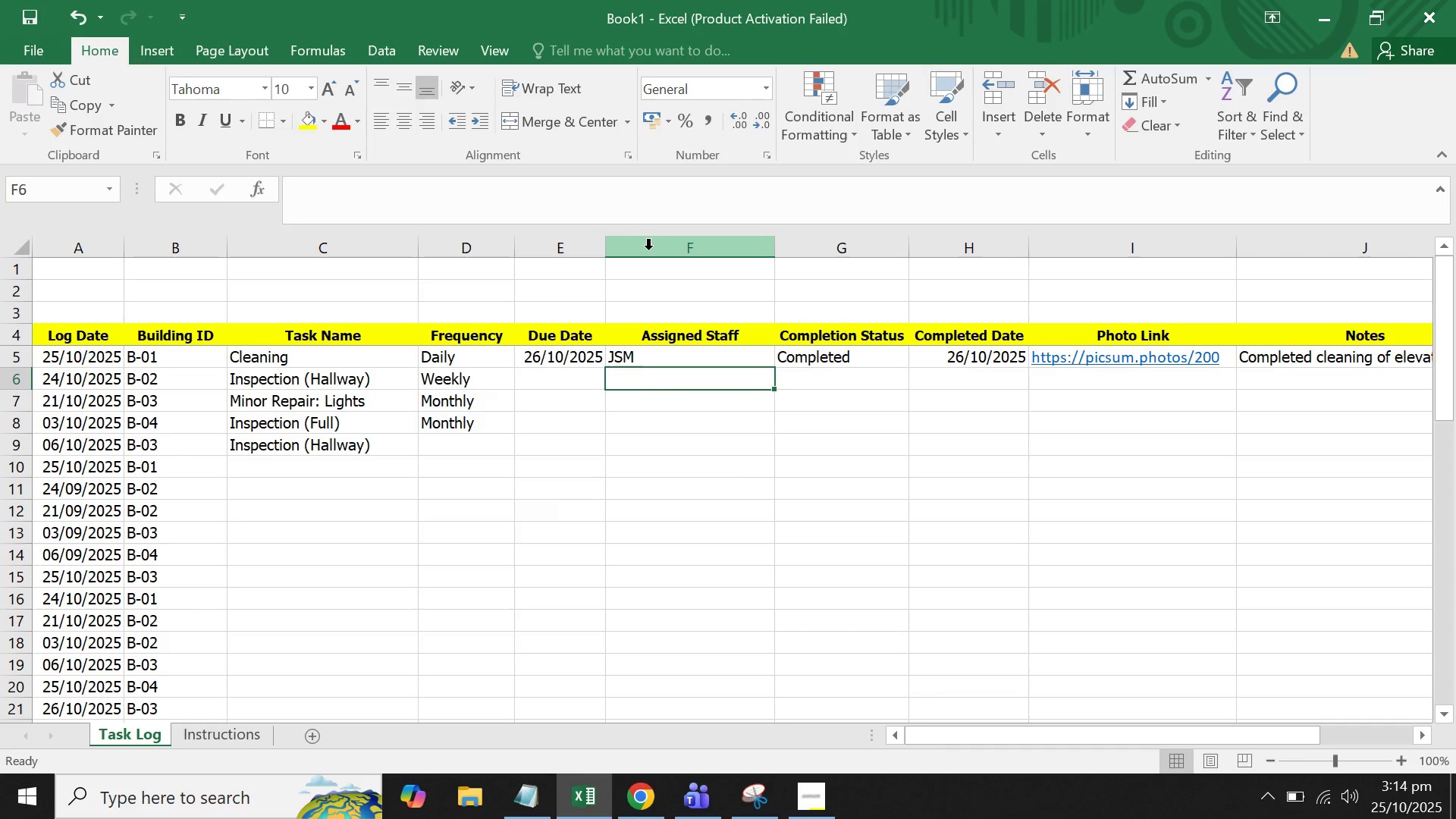 
left_click([648, 253])
 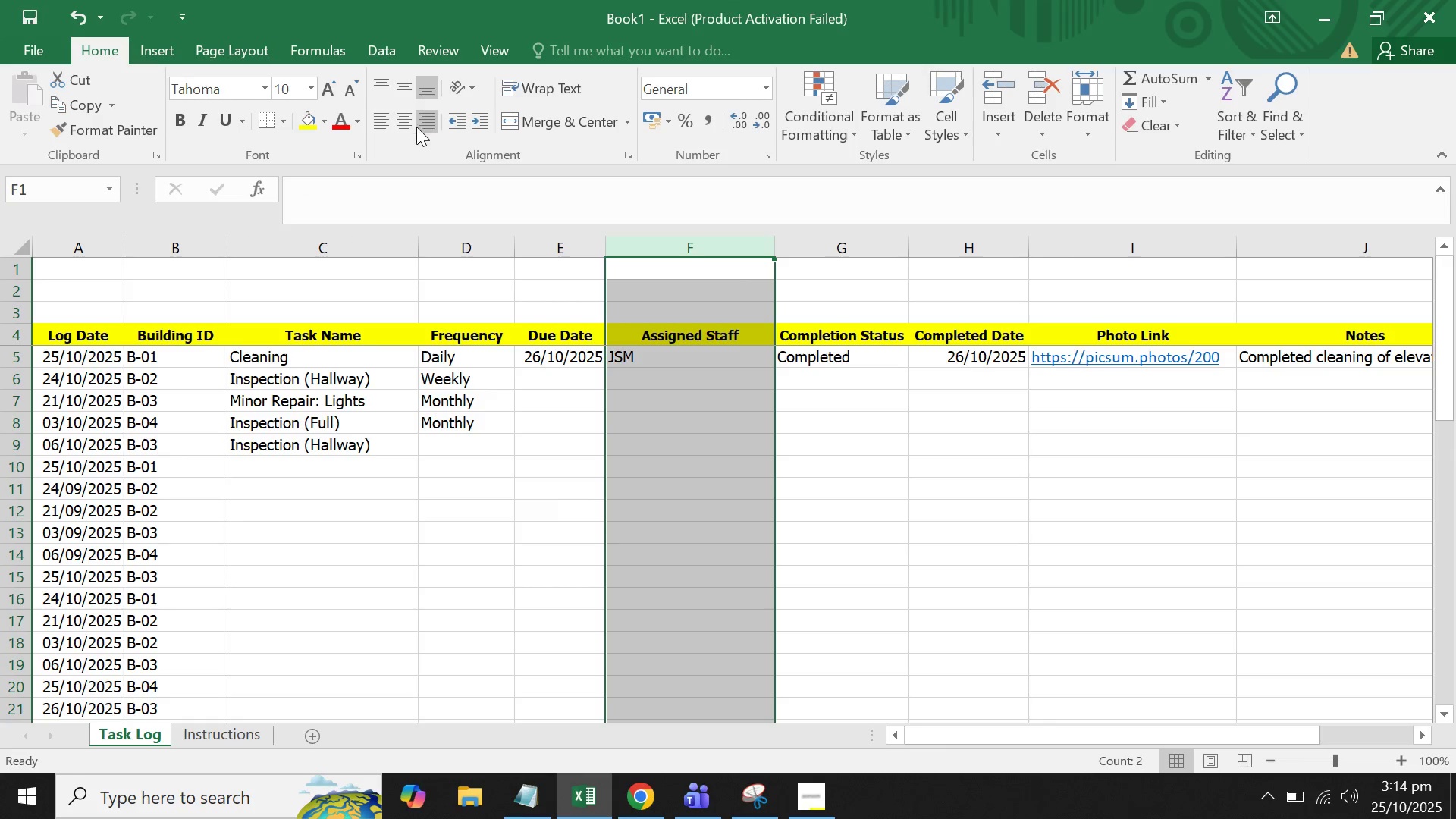 
left_click([406, 127])
 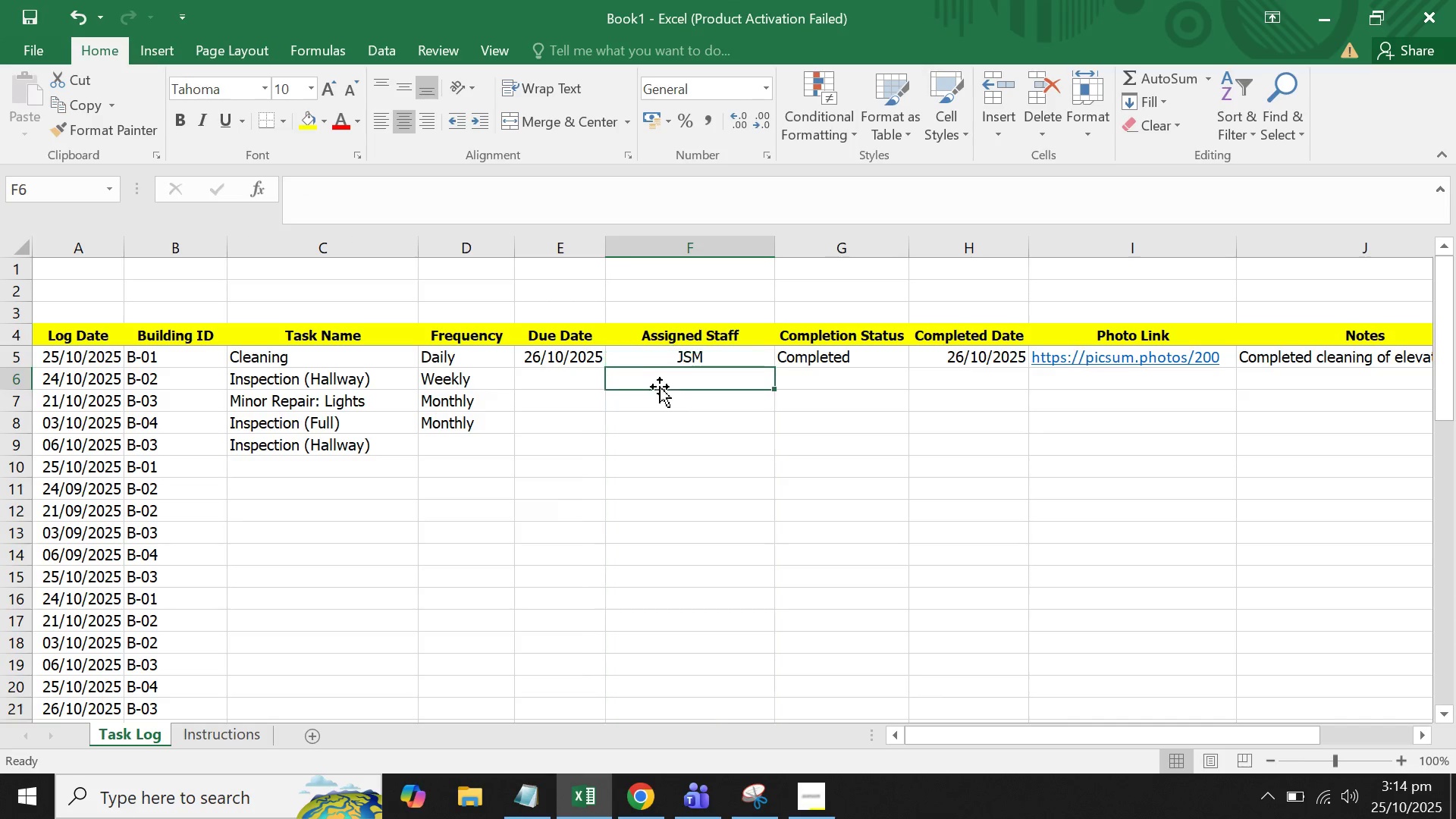 
double_click([671, 388])
 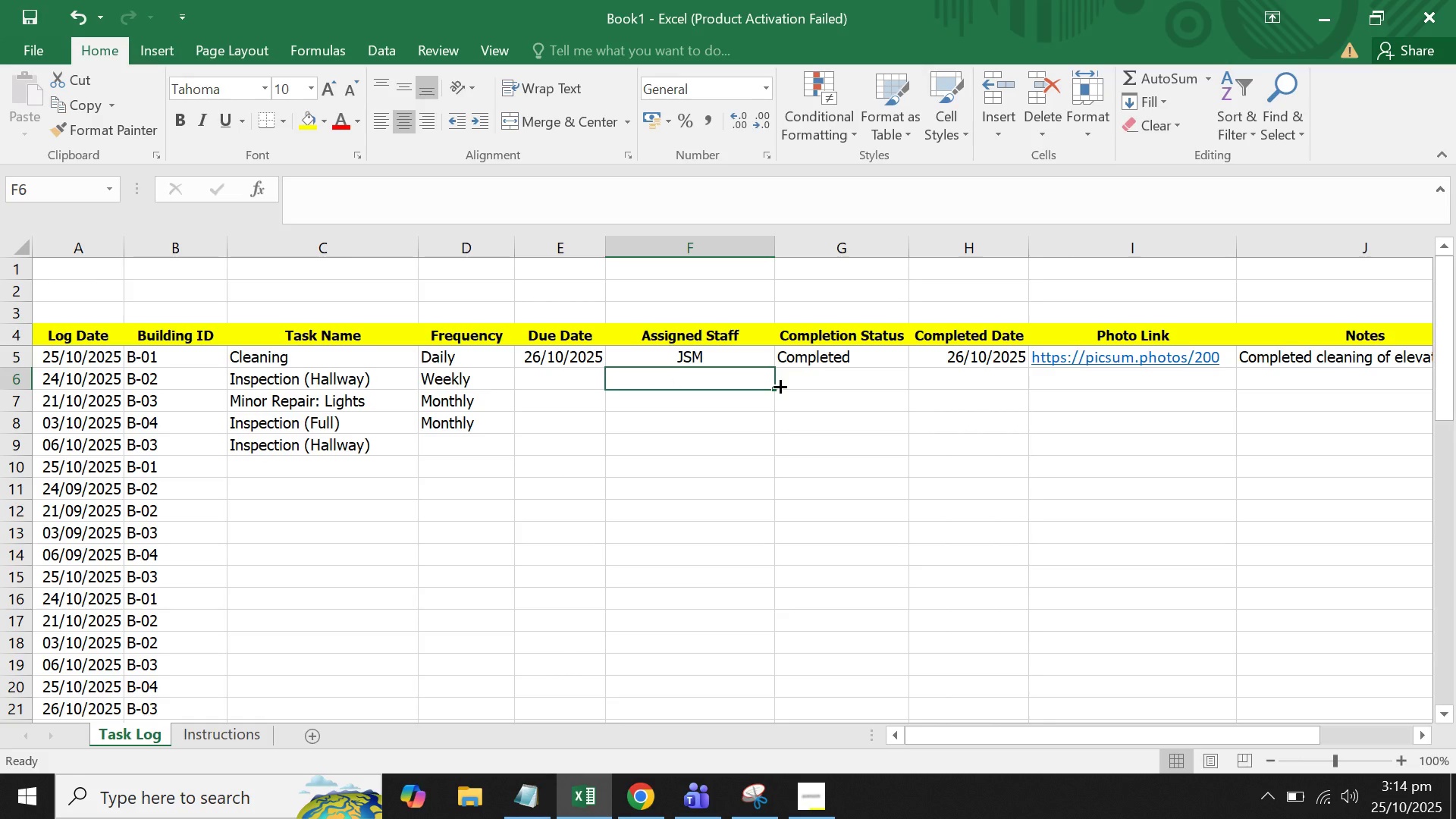 
hold_key(key=ShiftLeft, duration=1.54)
 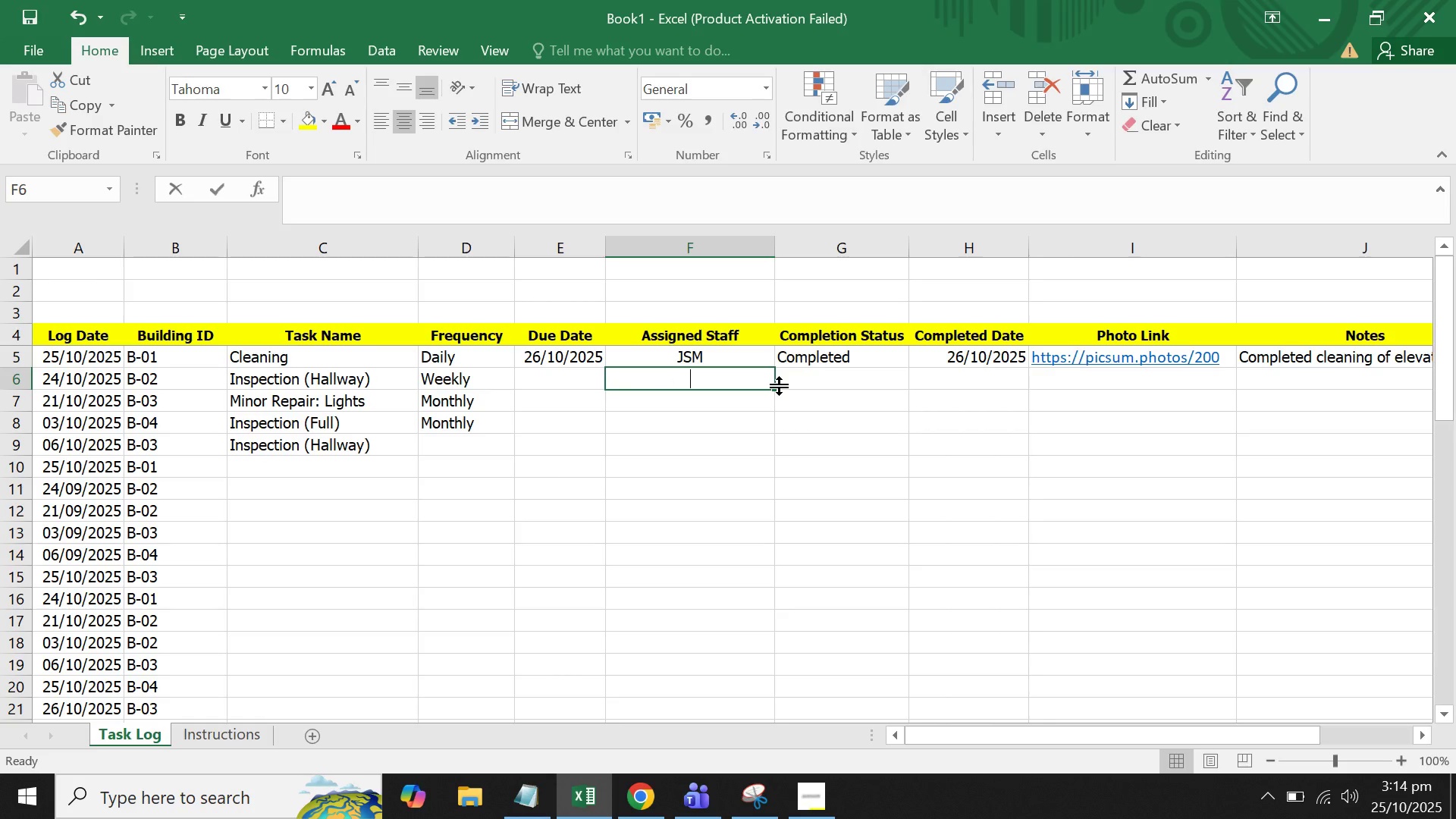 
type(CLG)
 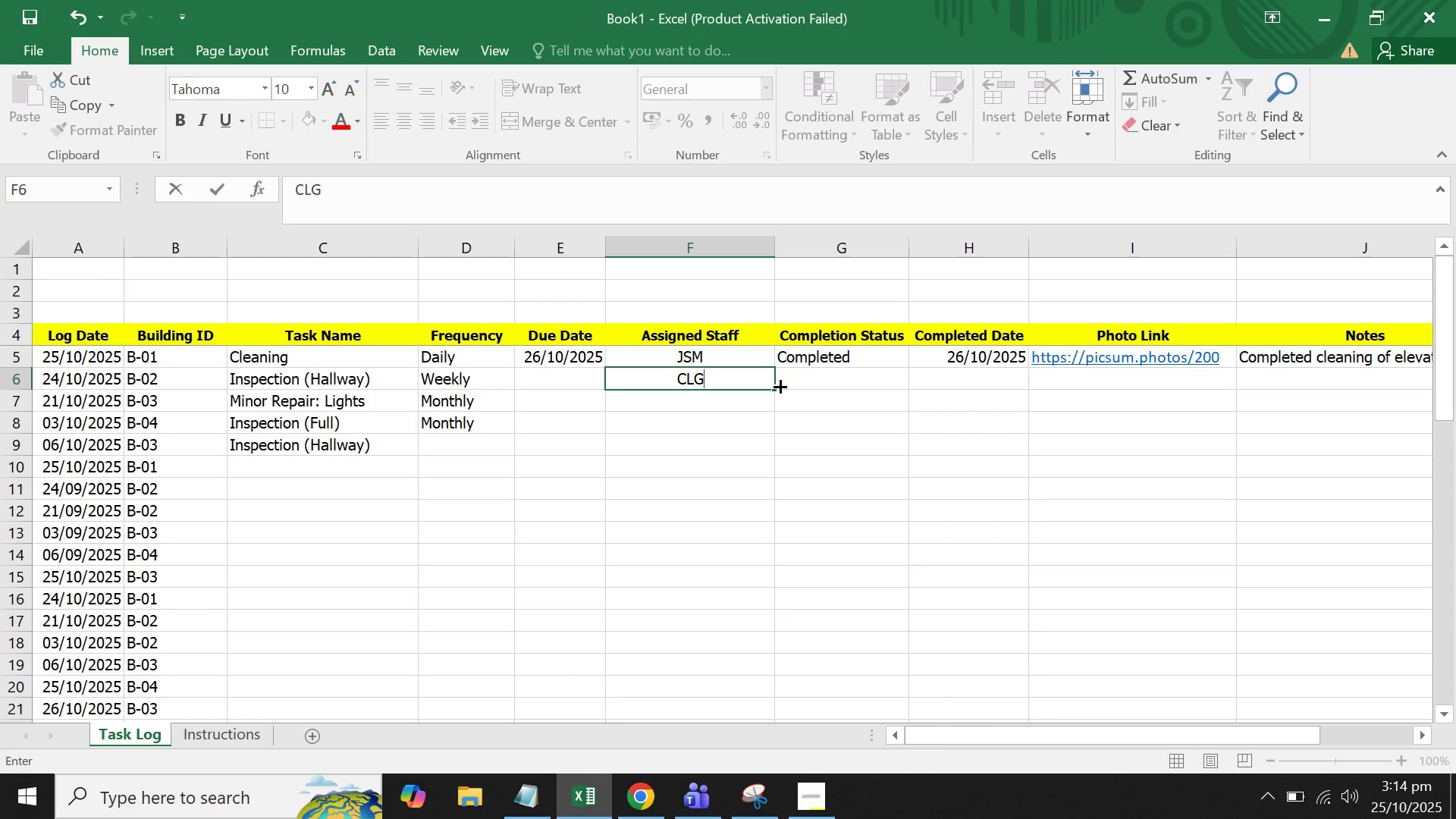 
key(Enter)
 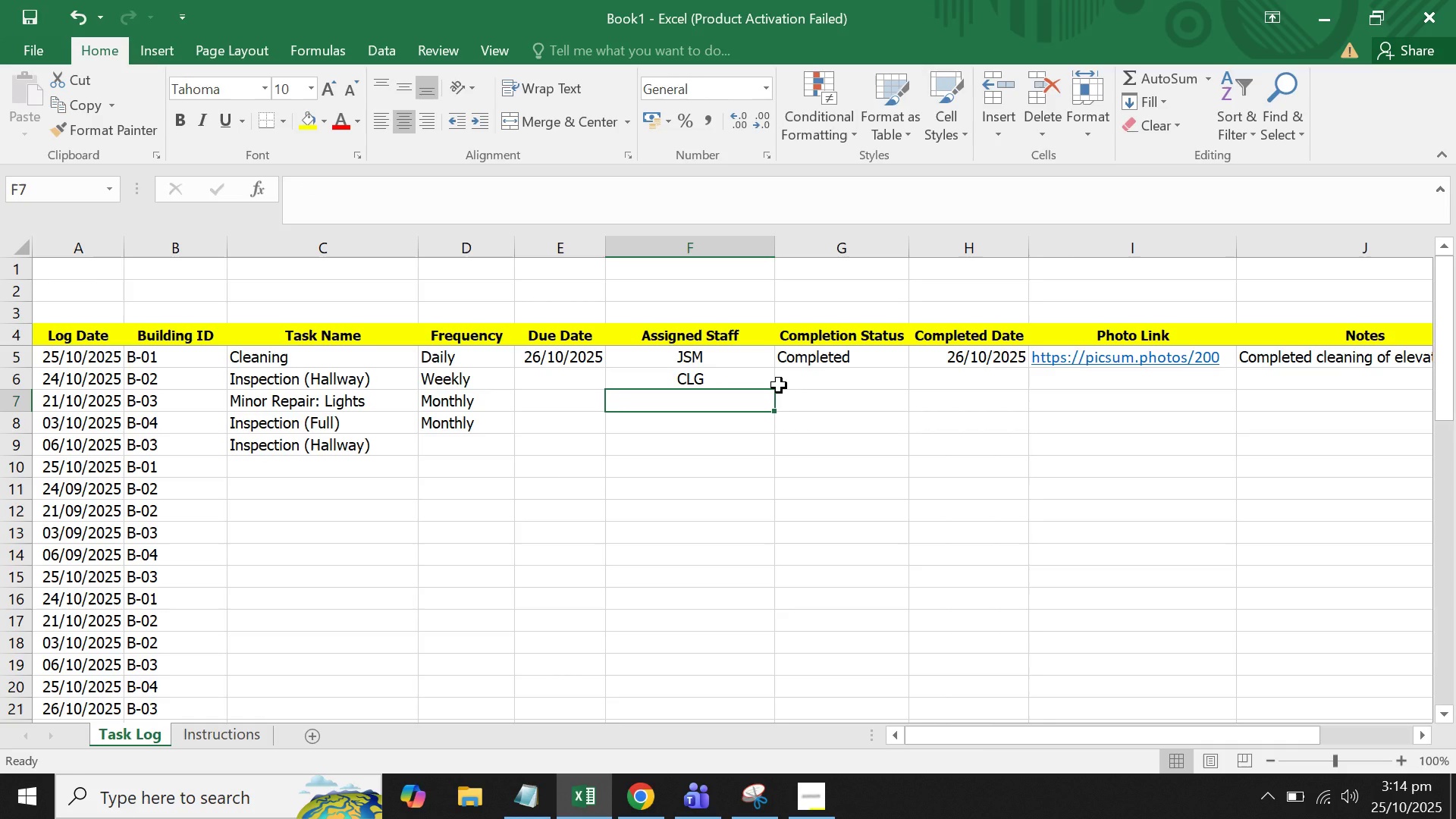 
wait(8.41)
 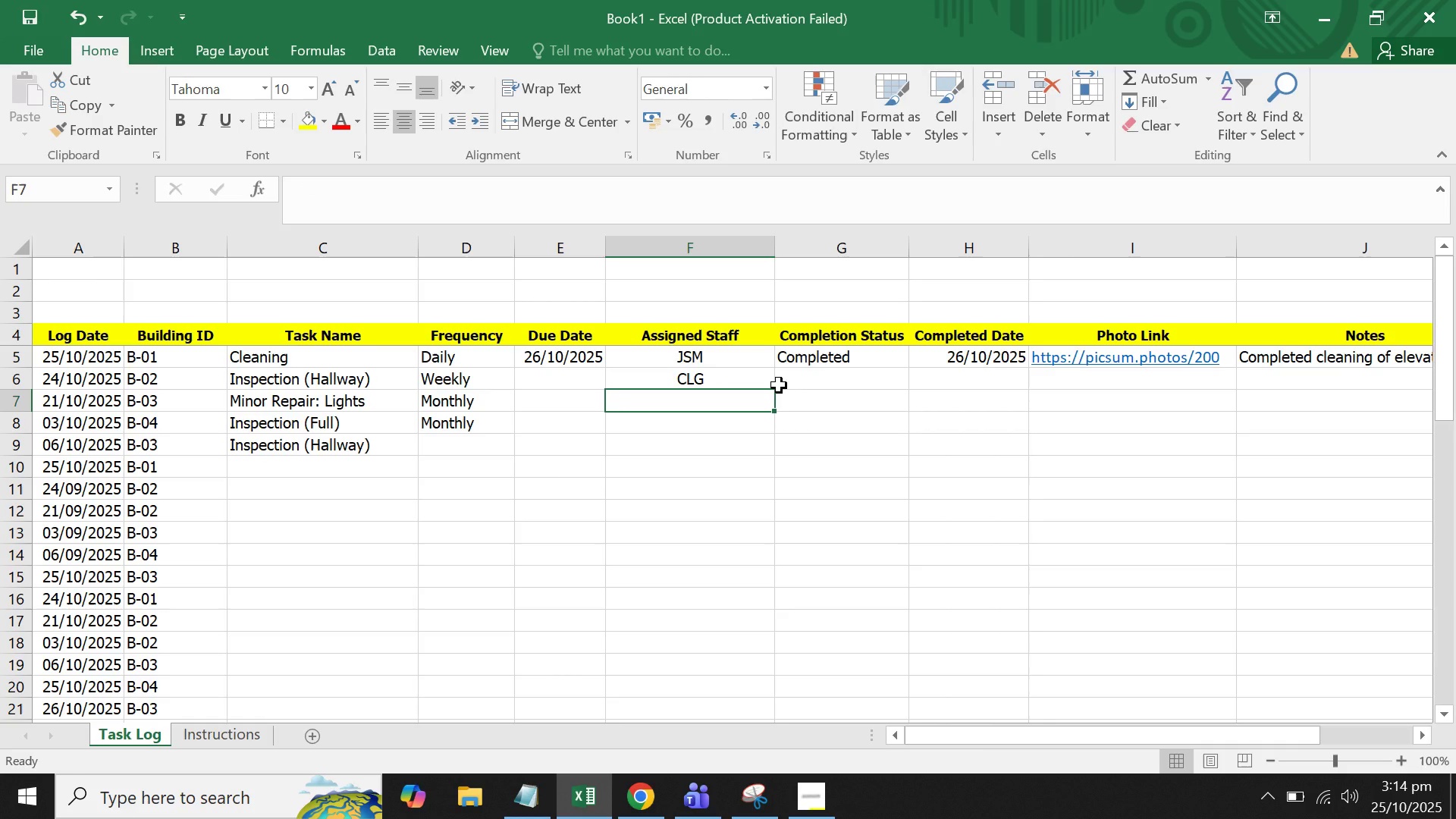 
right_click([1198, 353])
 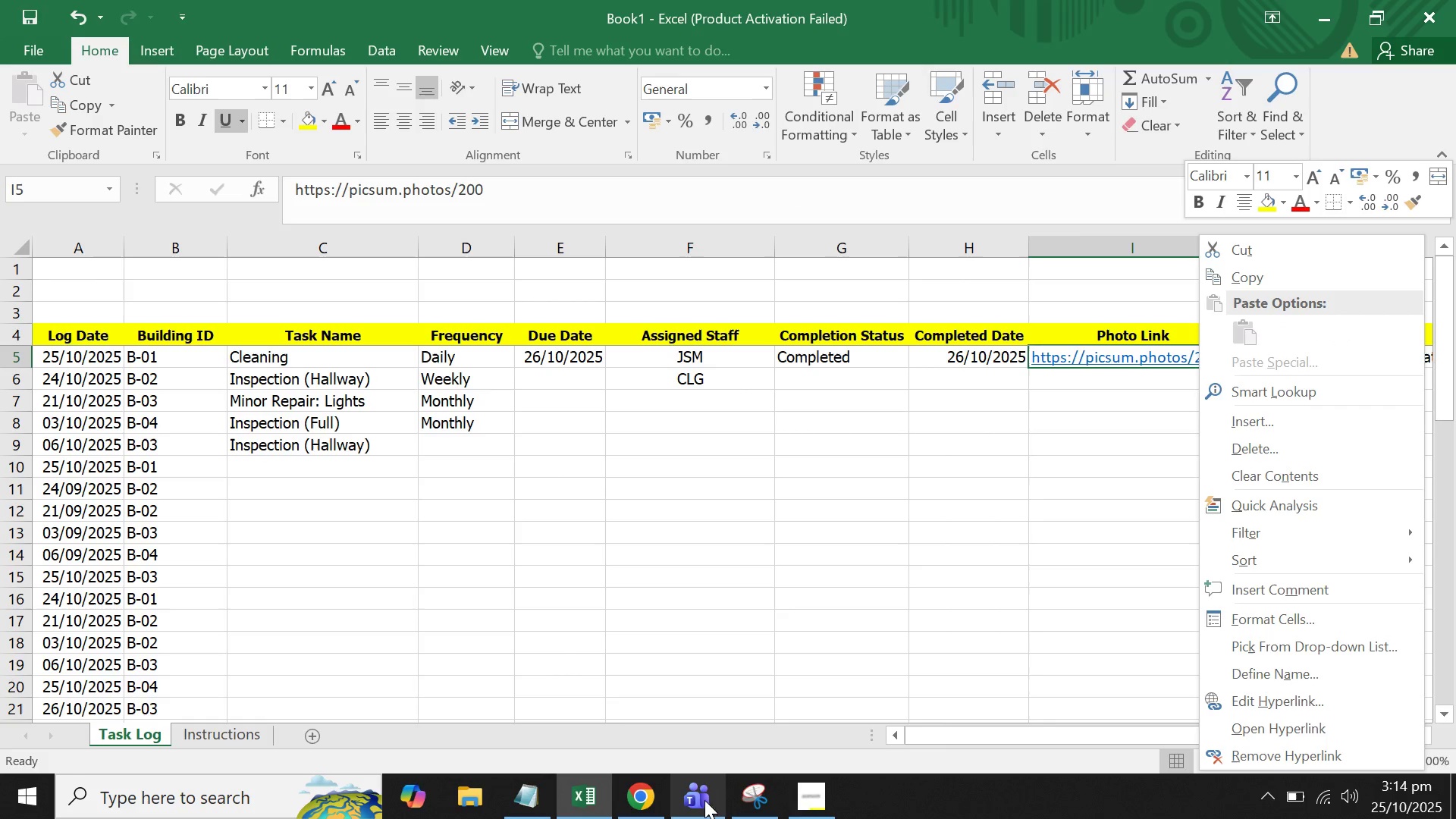 
left_click([821, 640])
 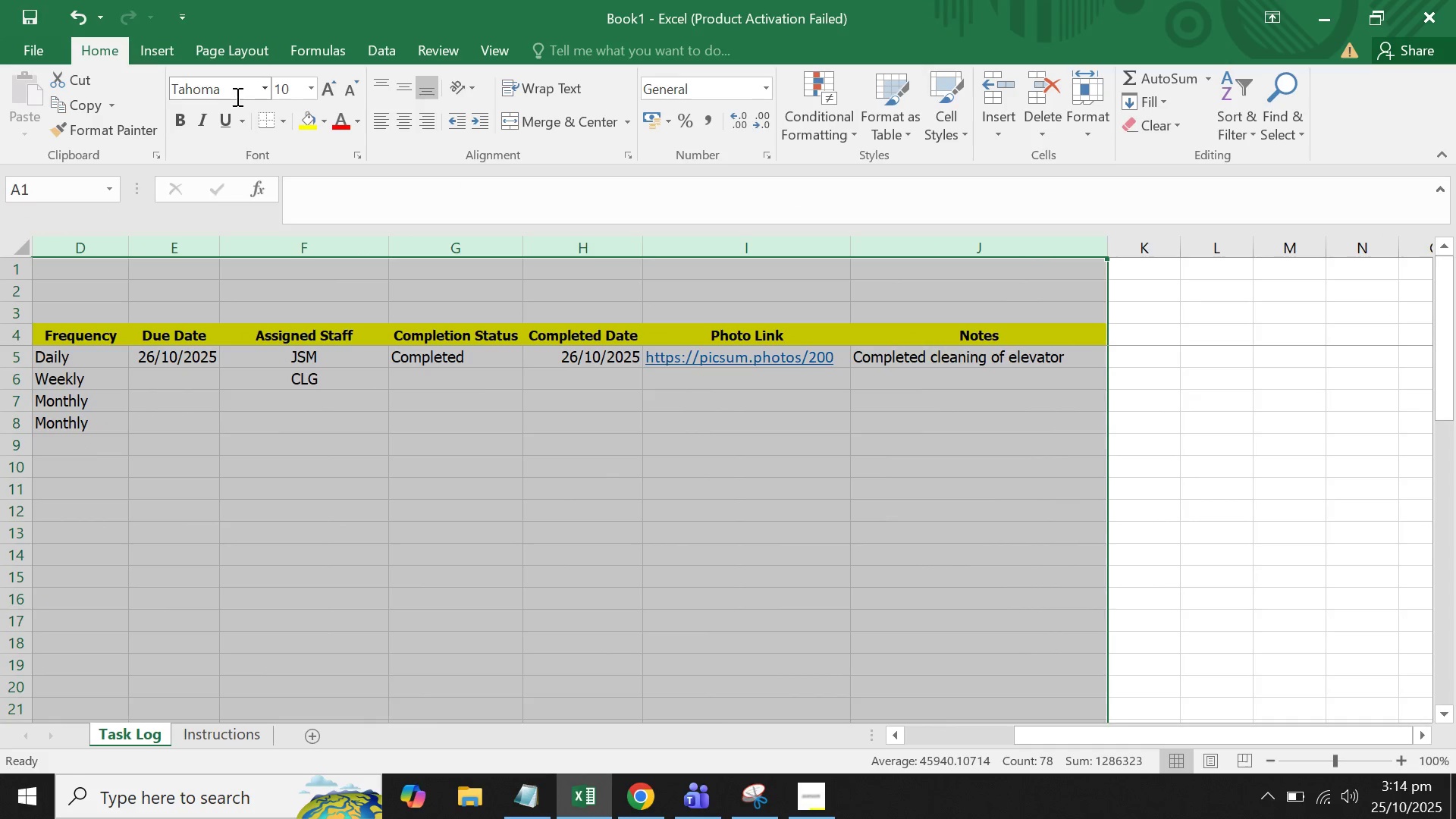 
wait(5.04)
 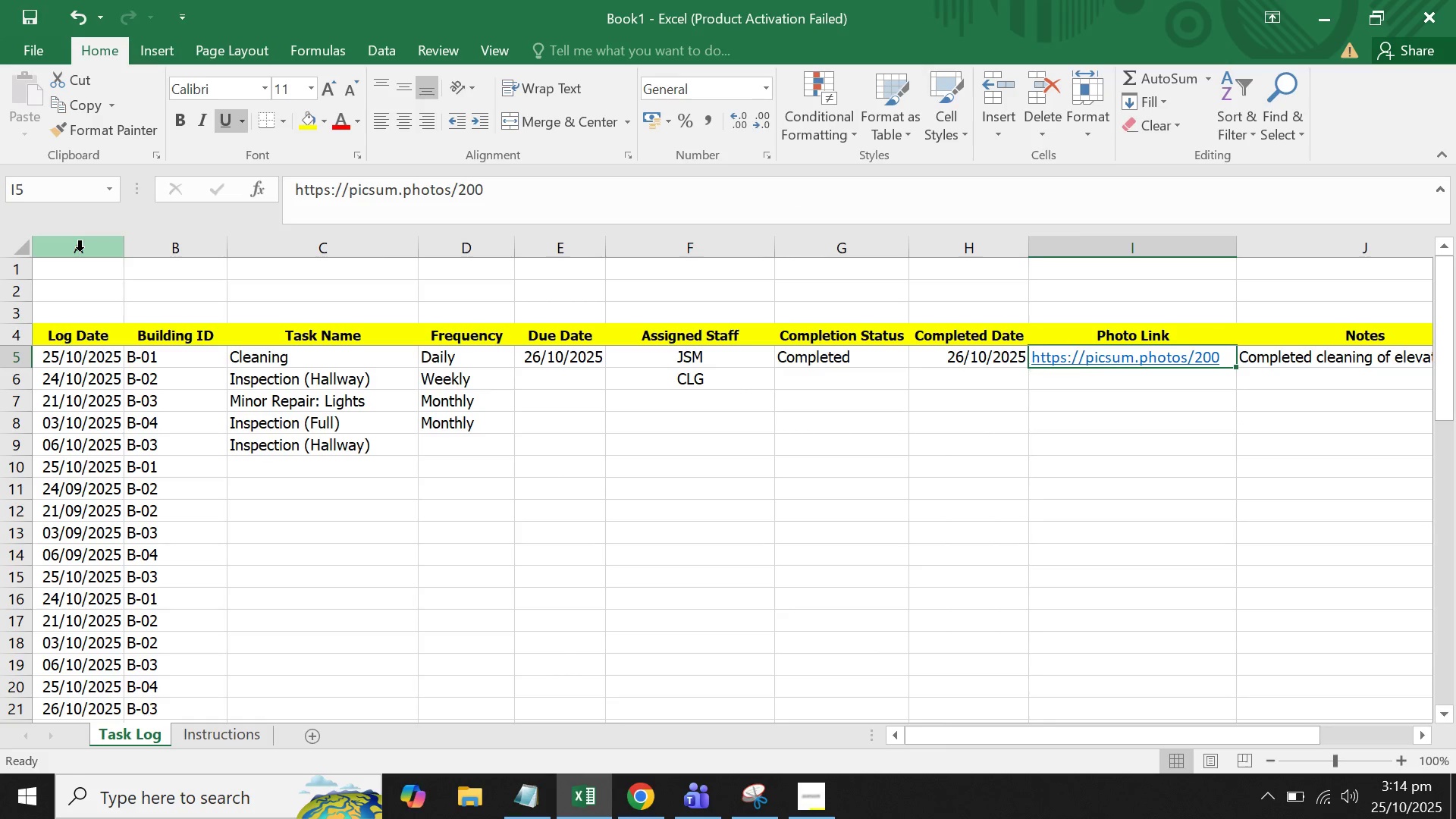 
left_click([315, 85])
 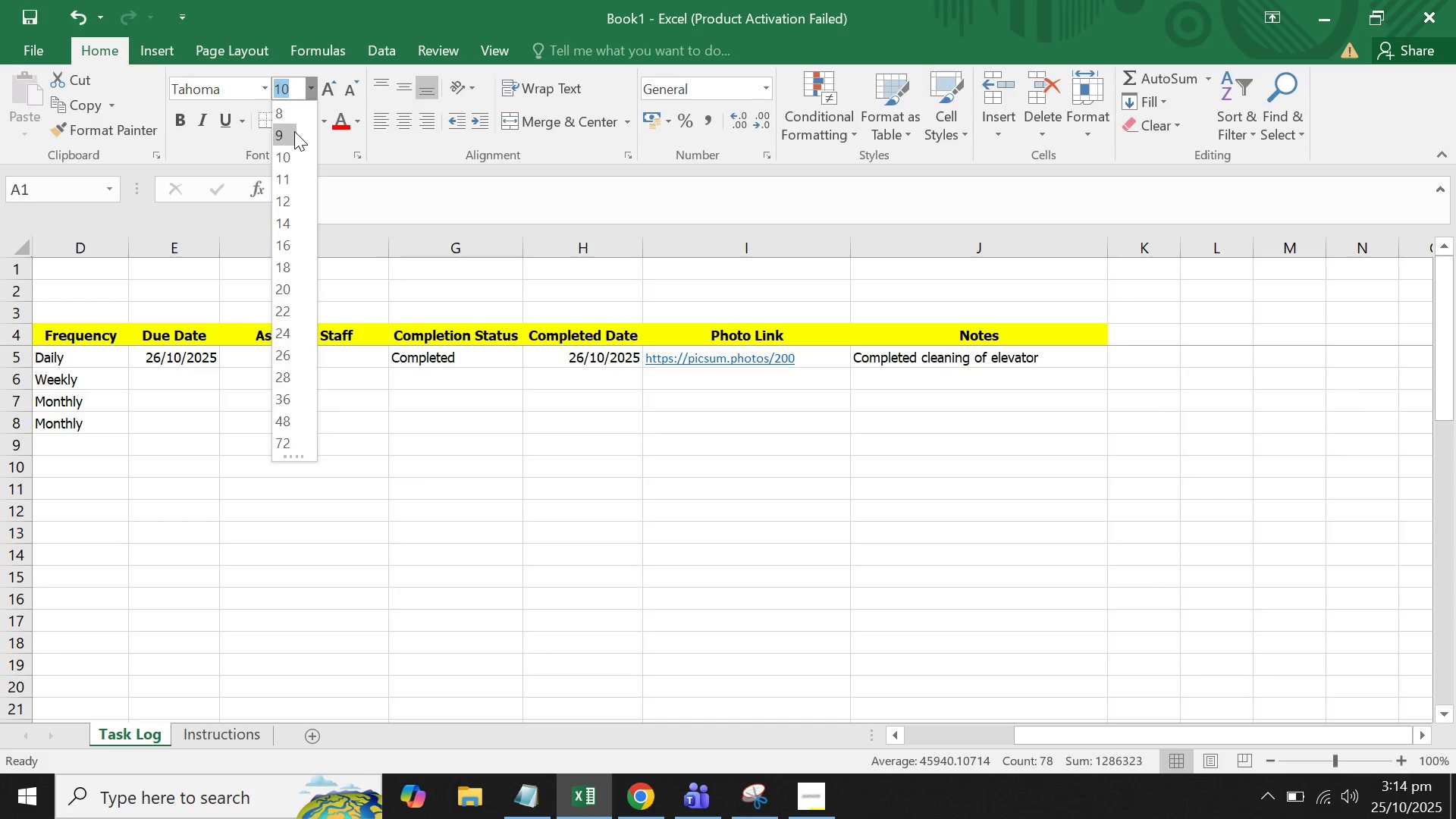 
left_click([294, 131])
 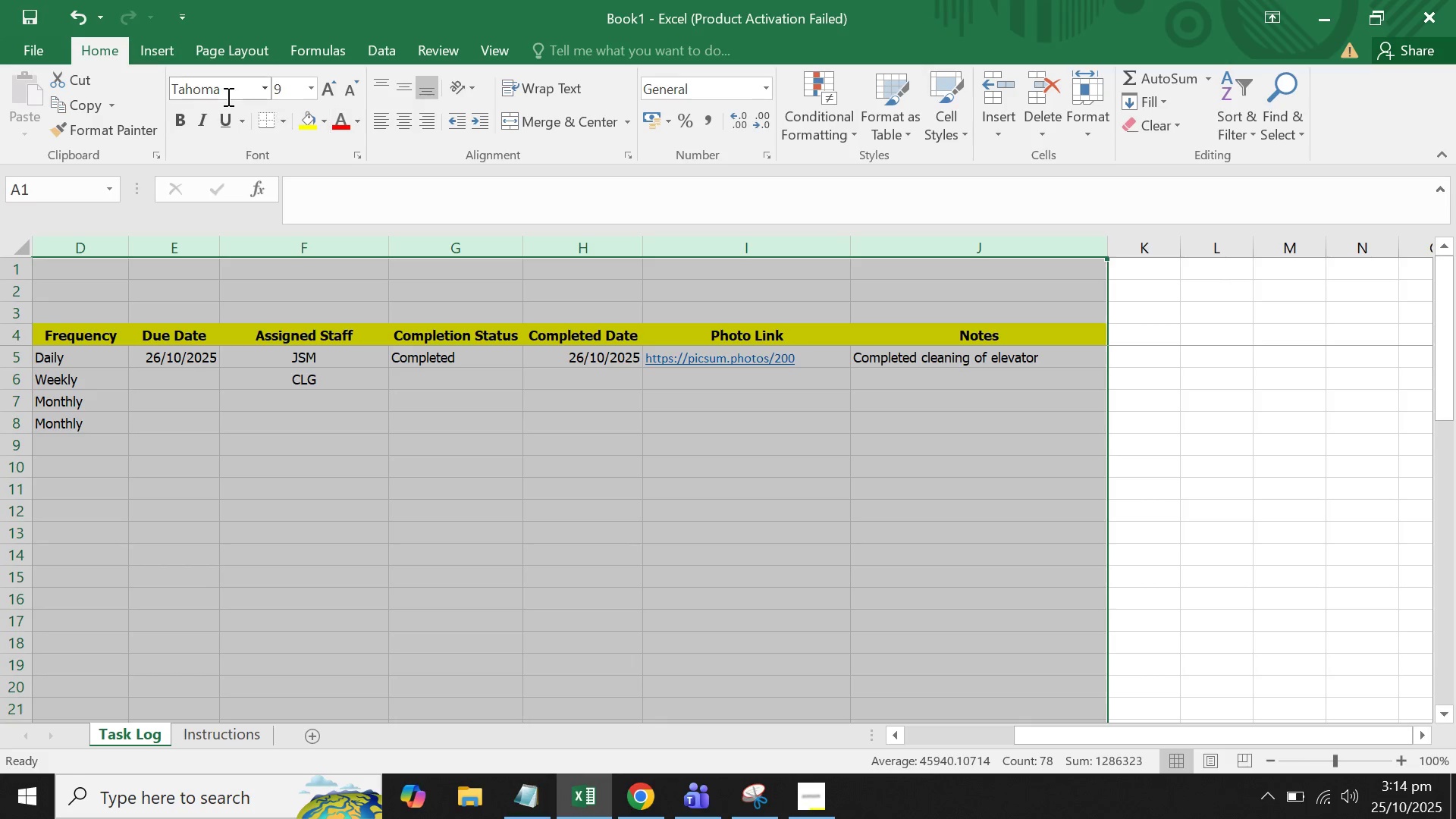 
left_click([260, 93])
 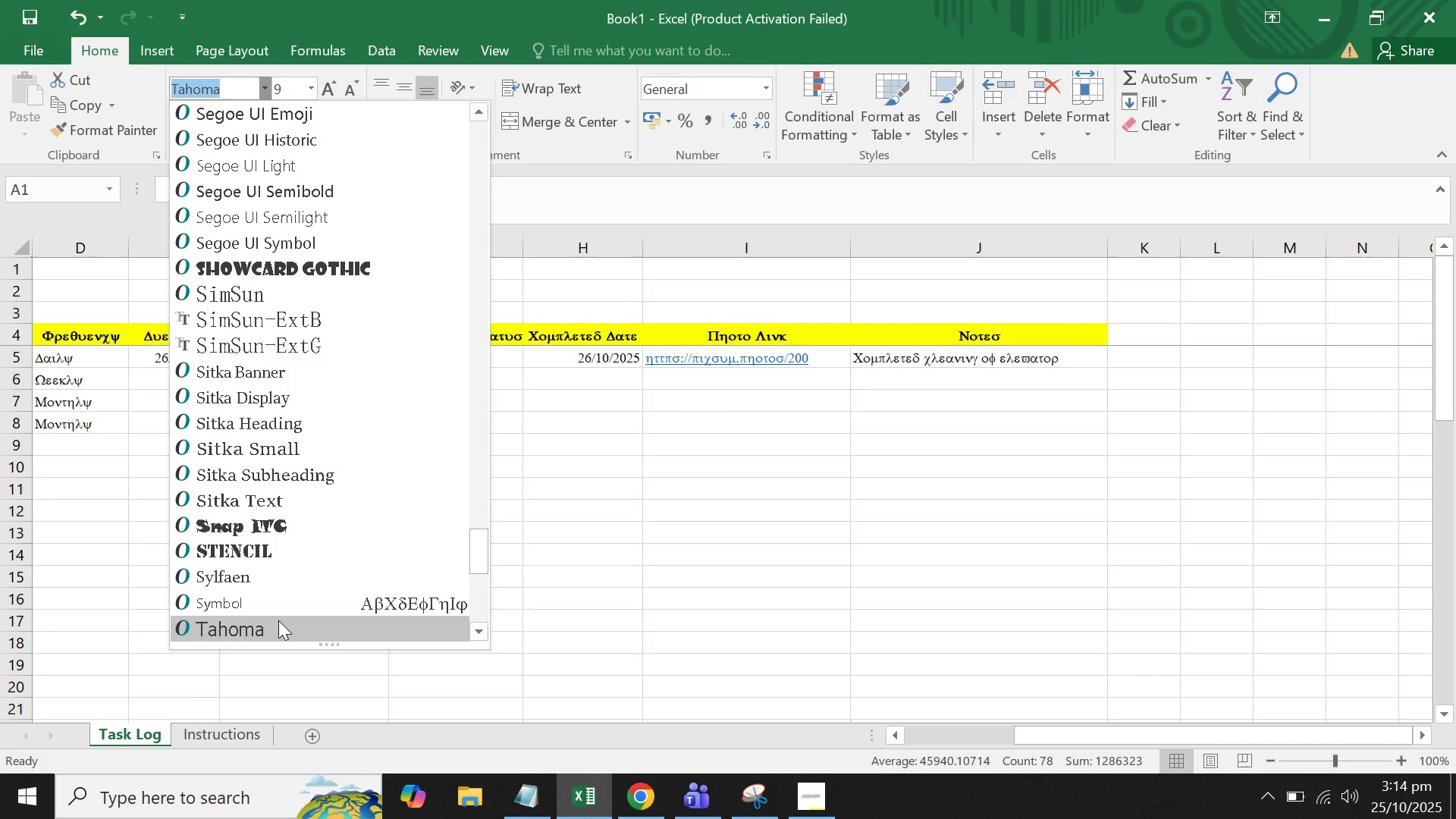 
left_click([278, 620])
 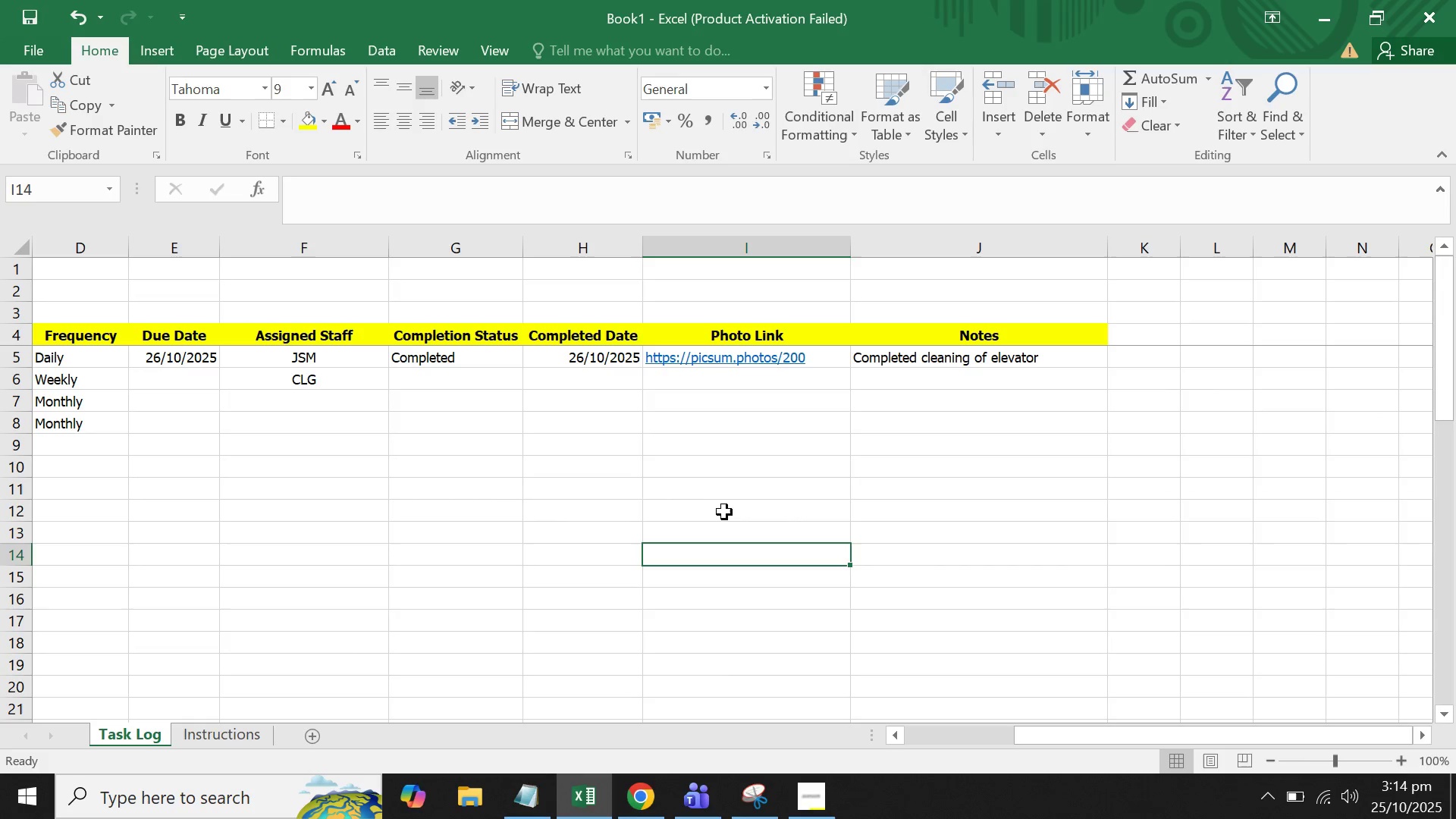 
double_click([732, 505])
 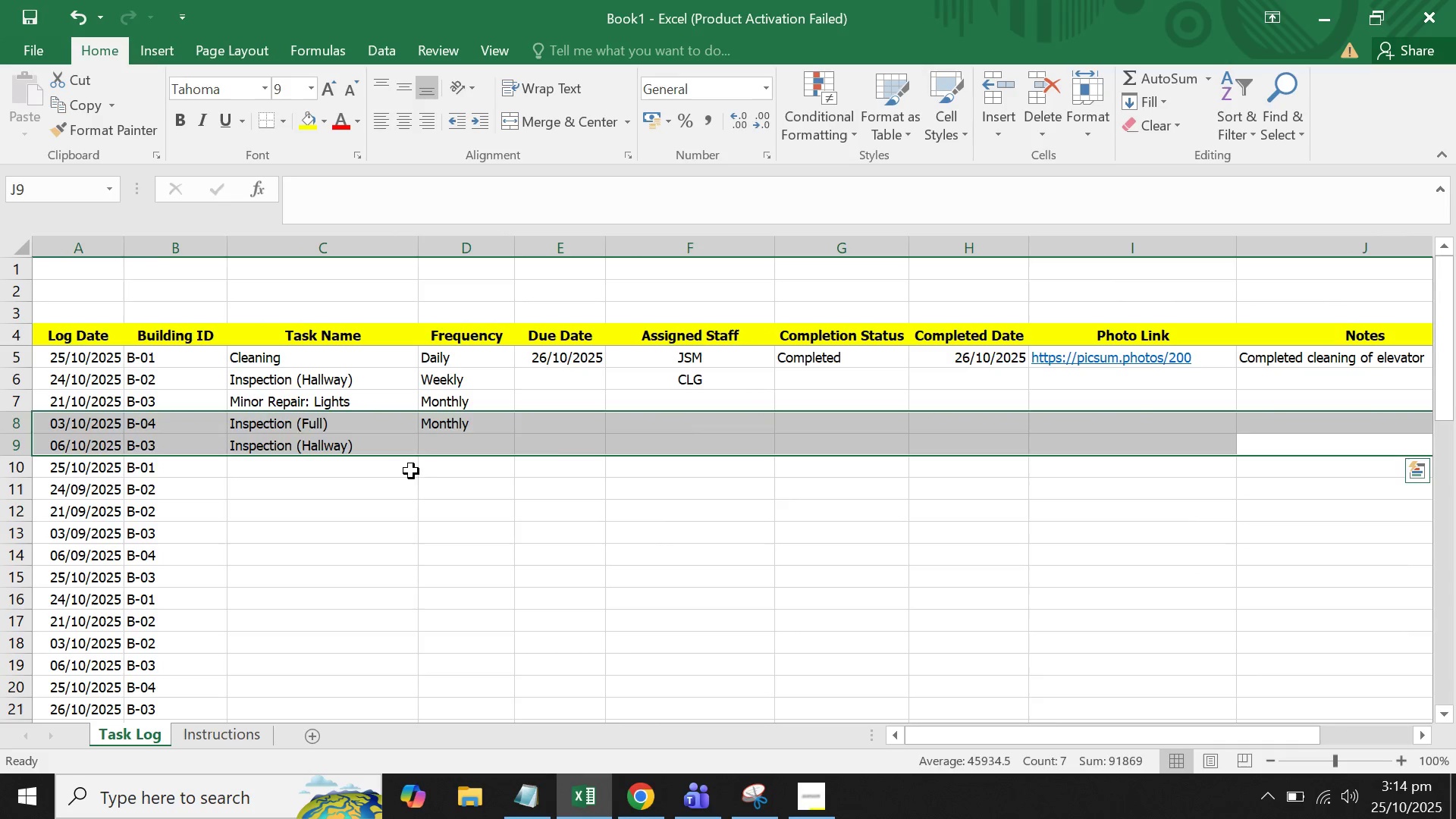 
double_click([419, 445])
 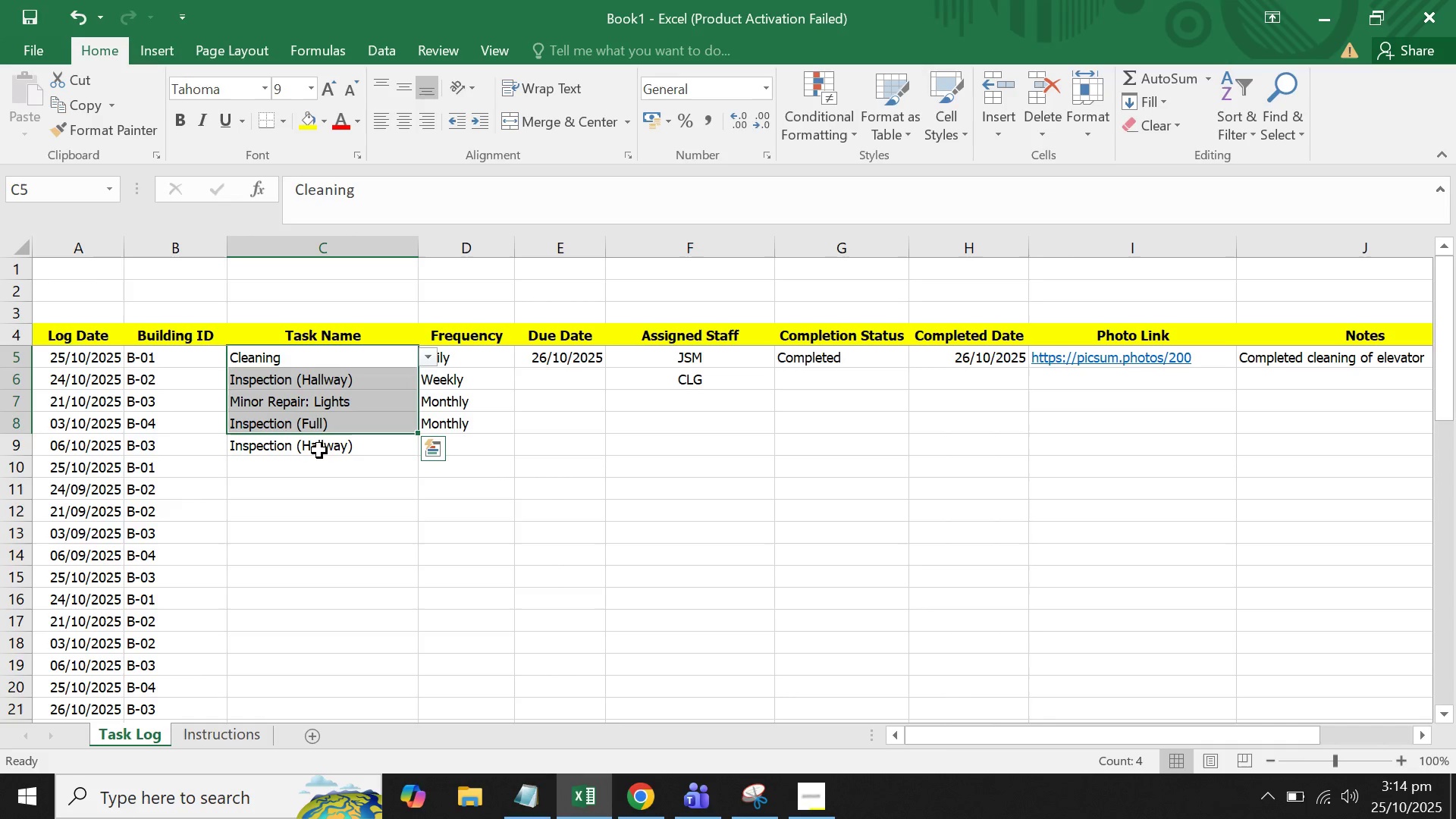 
left_click([316, 463])
 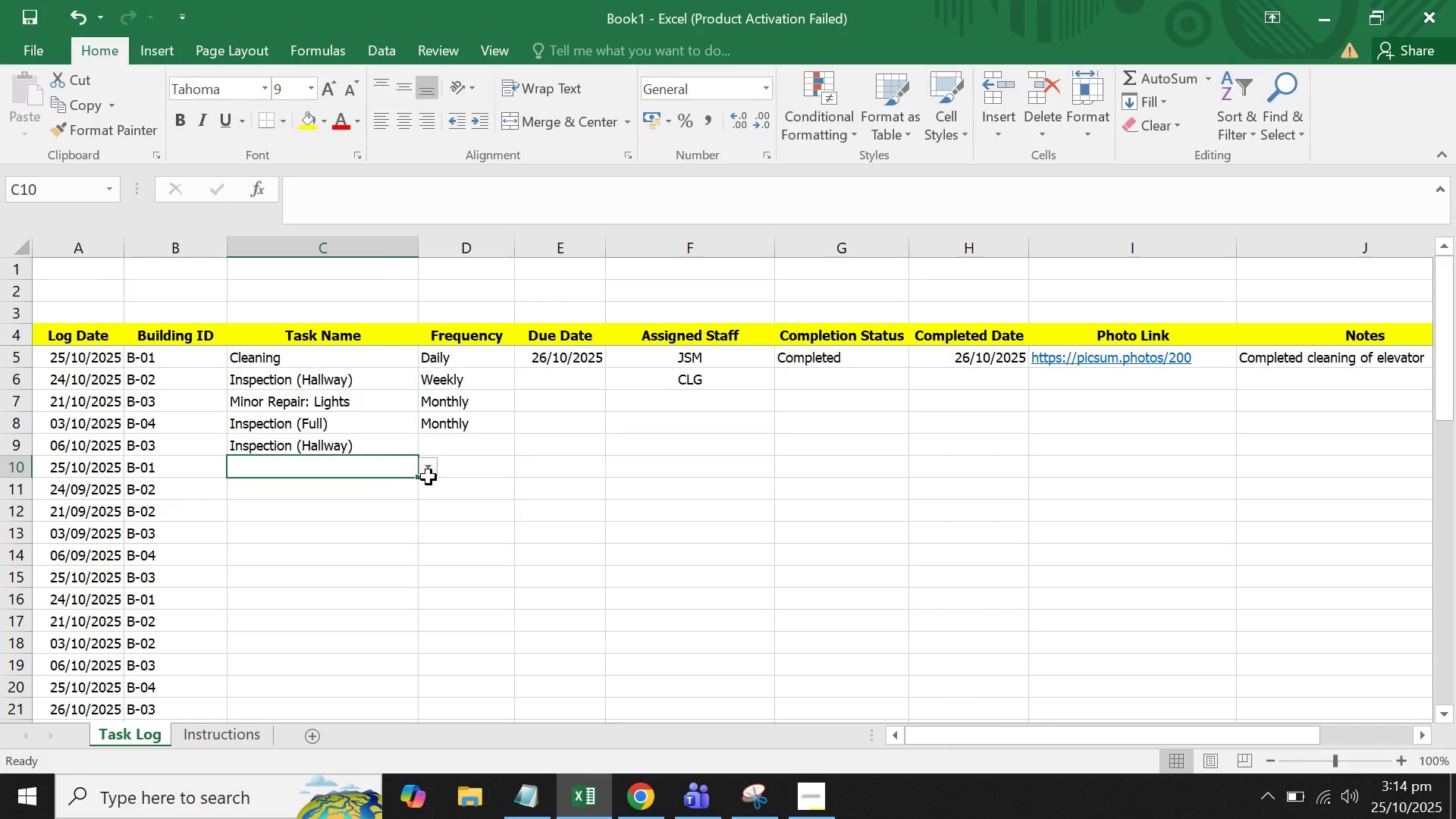 
left_click([428, 477])
 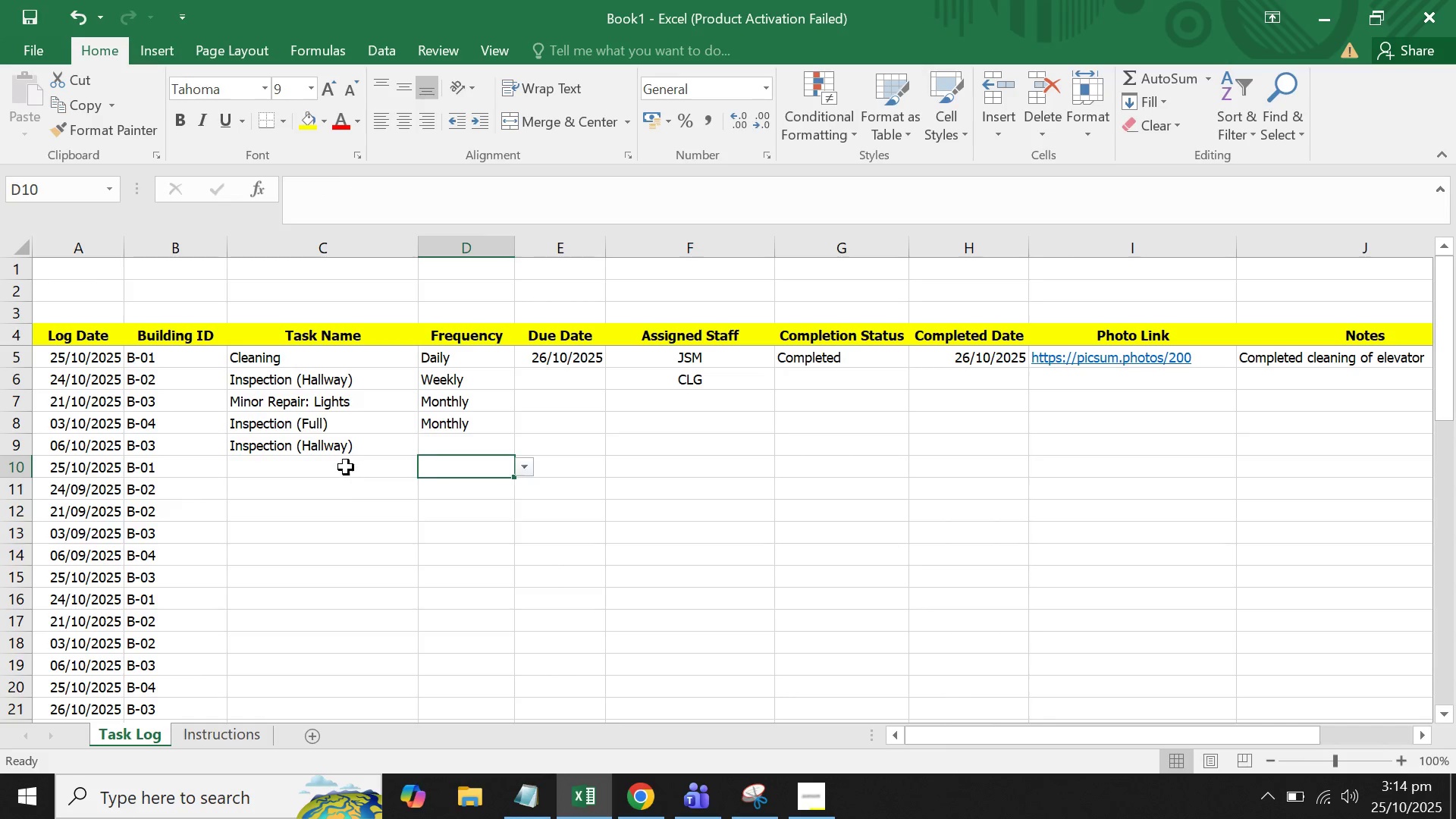 
left_click([344, 465])
 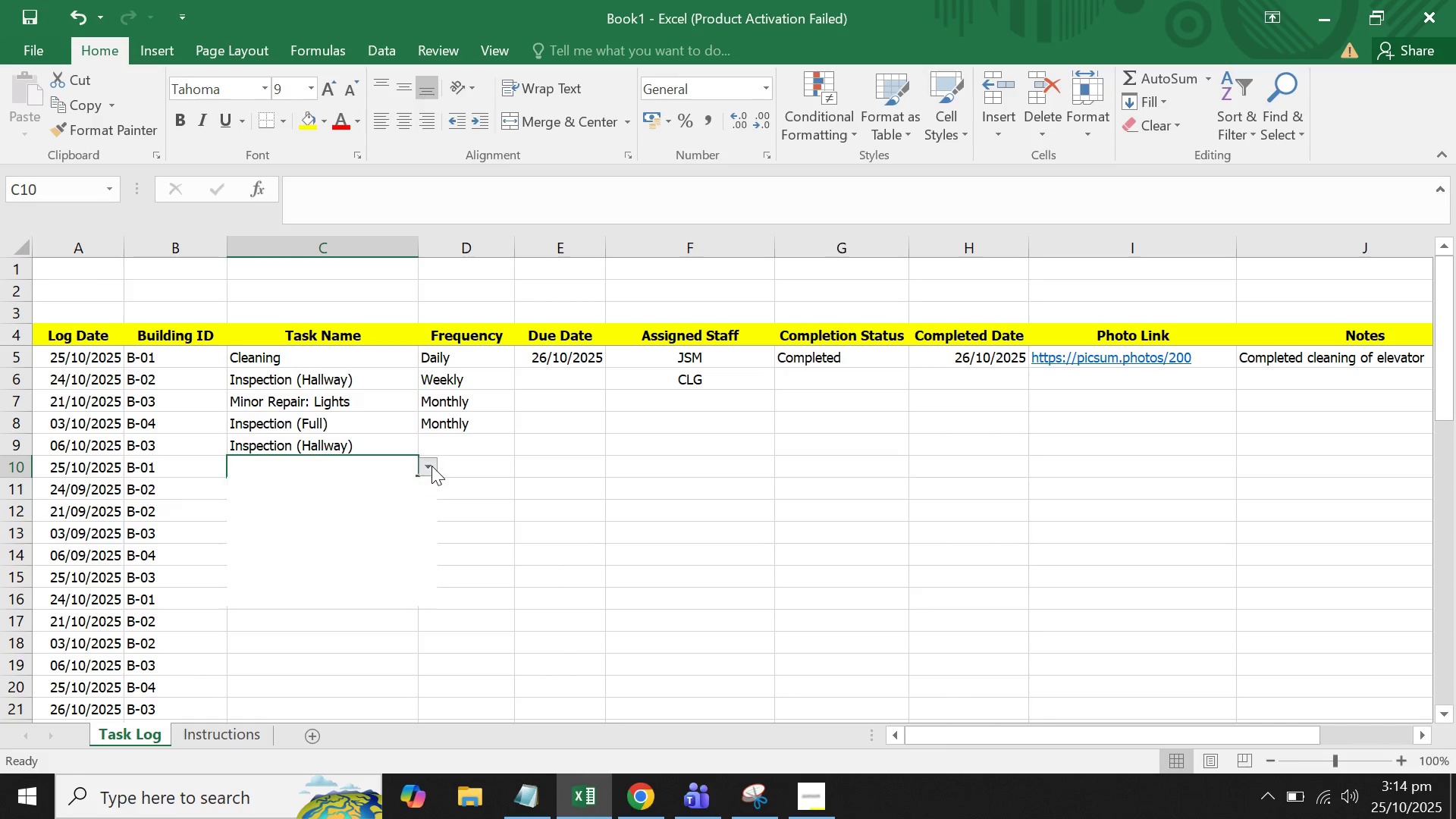 
left_click([431, 466])
 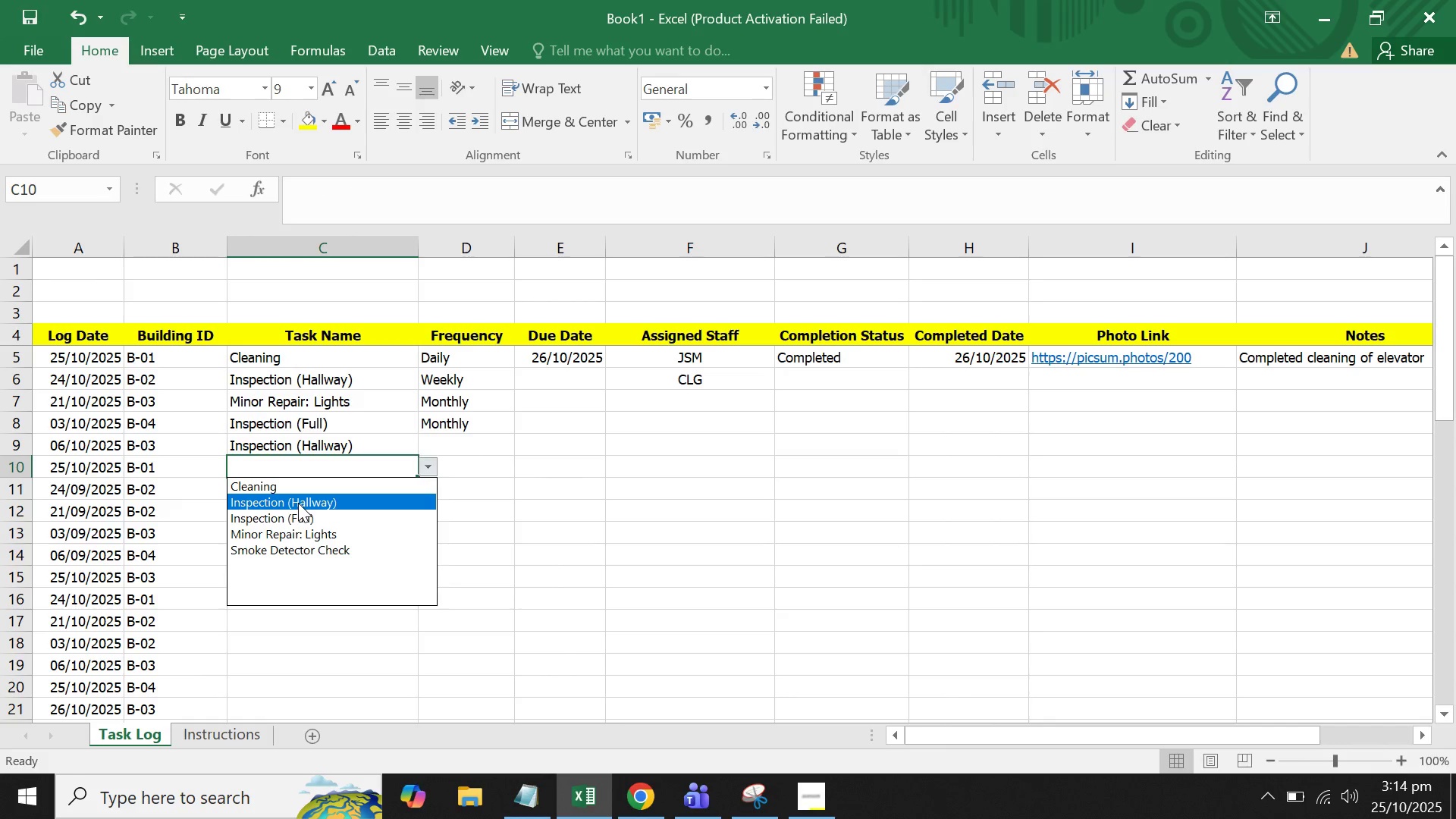 
double_click([298, 503])
 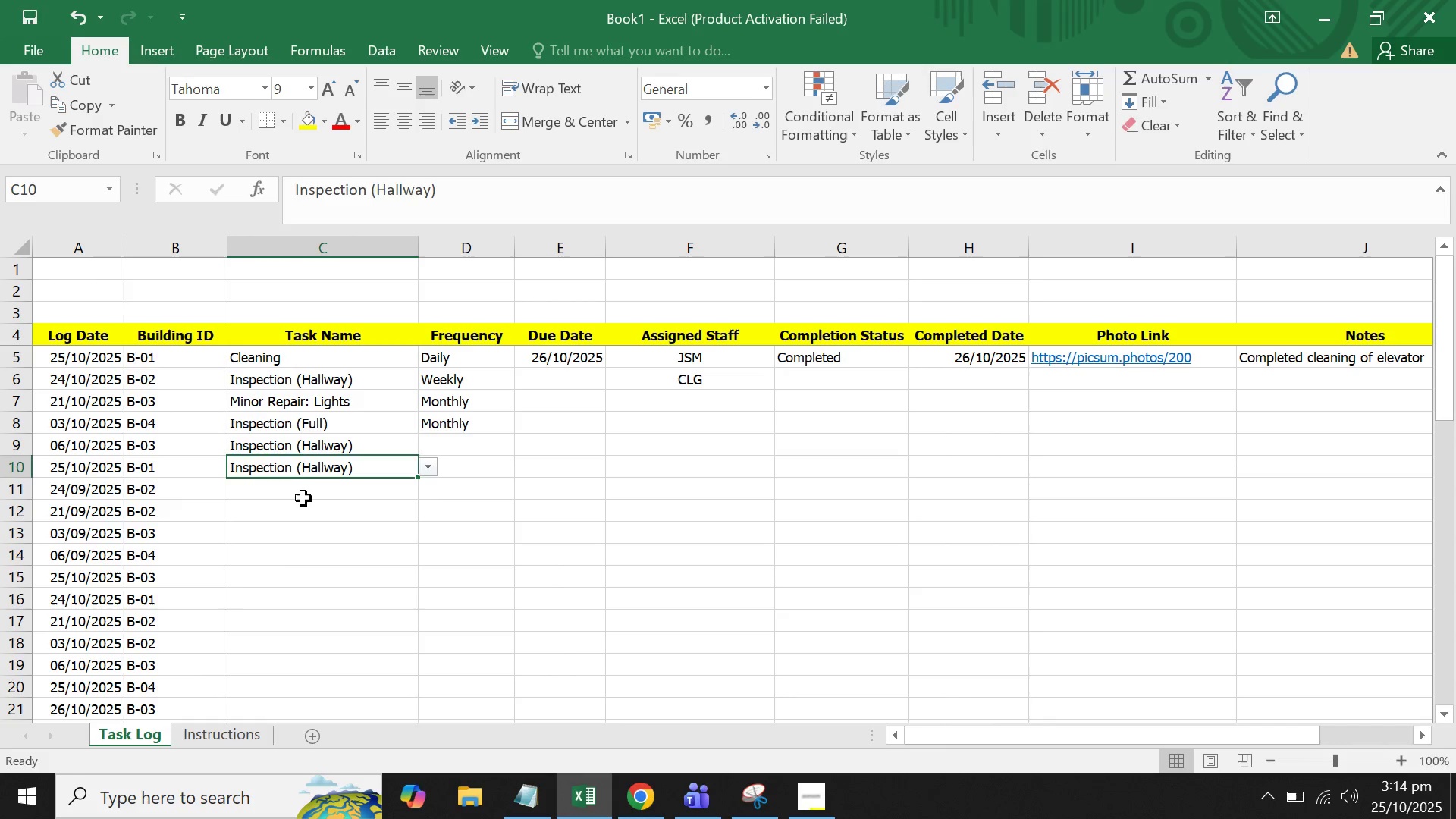 
left_click([303, 498])
 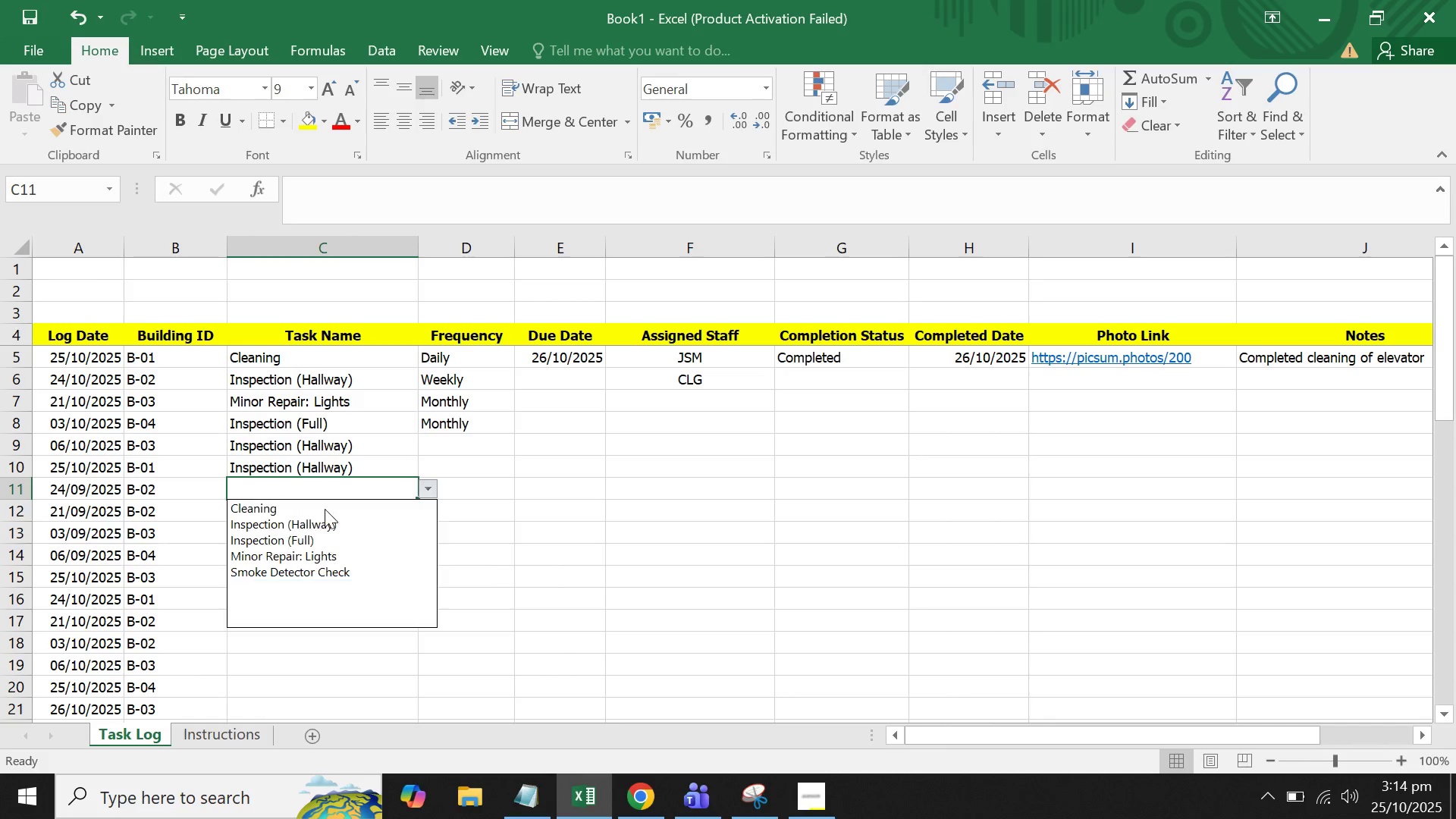 
double_click([320, 512])
 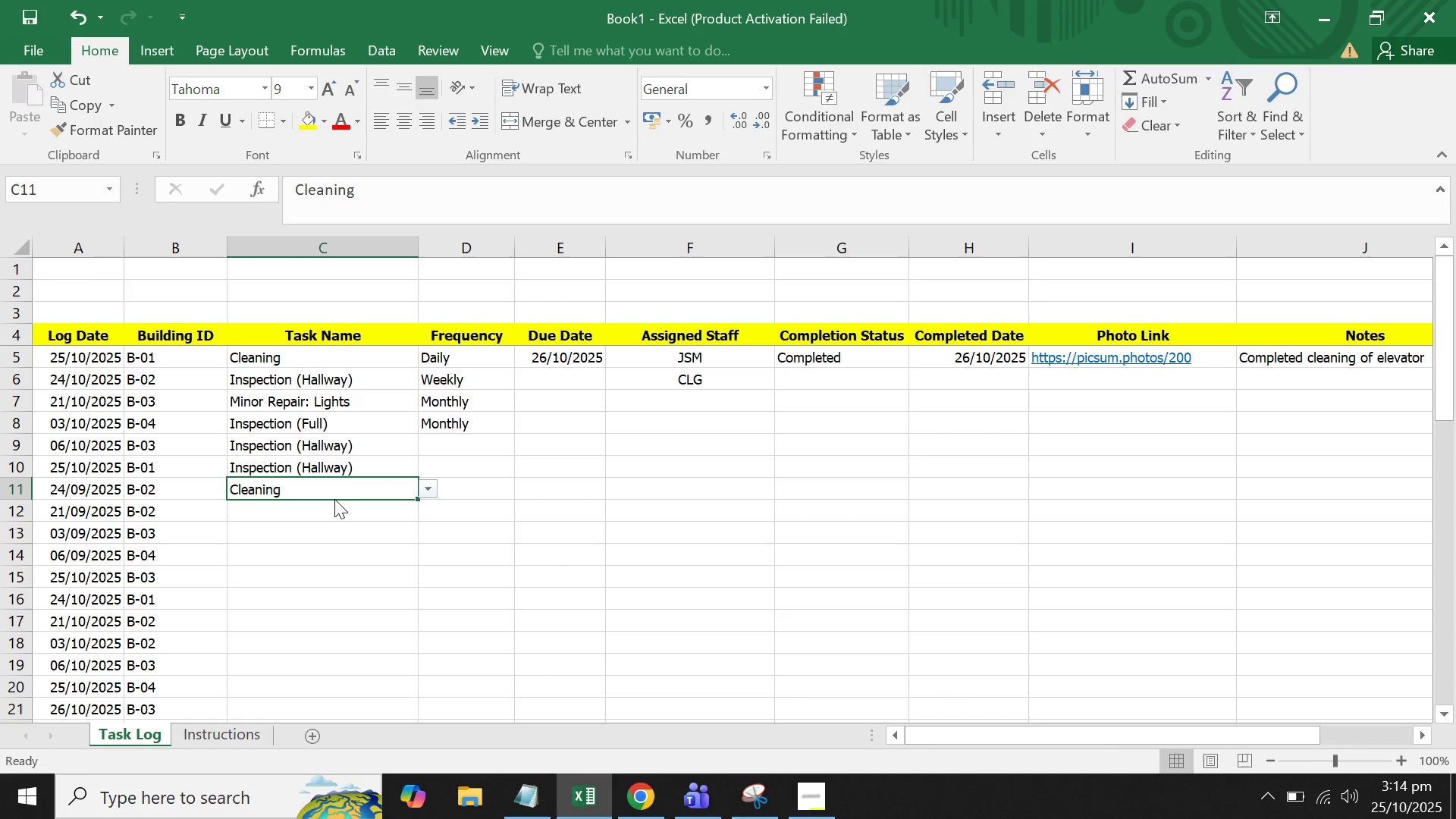 
triple_click([334, 499])
 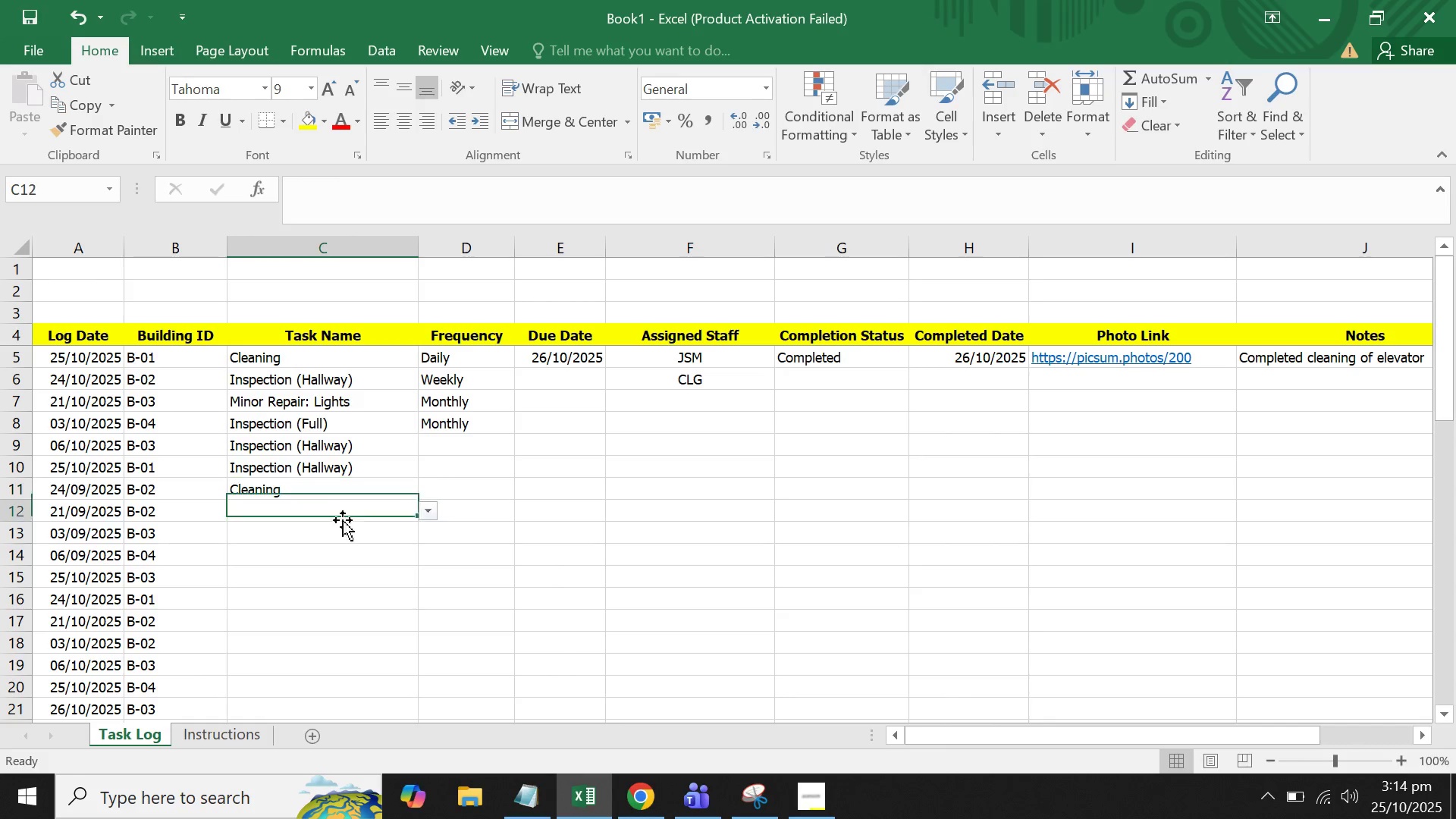 
triple_click([343, 520])
 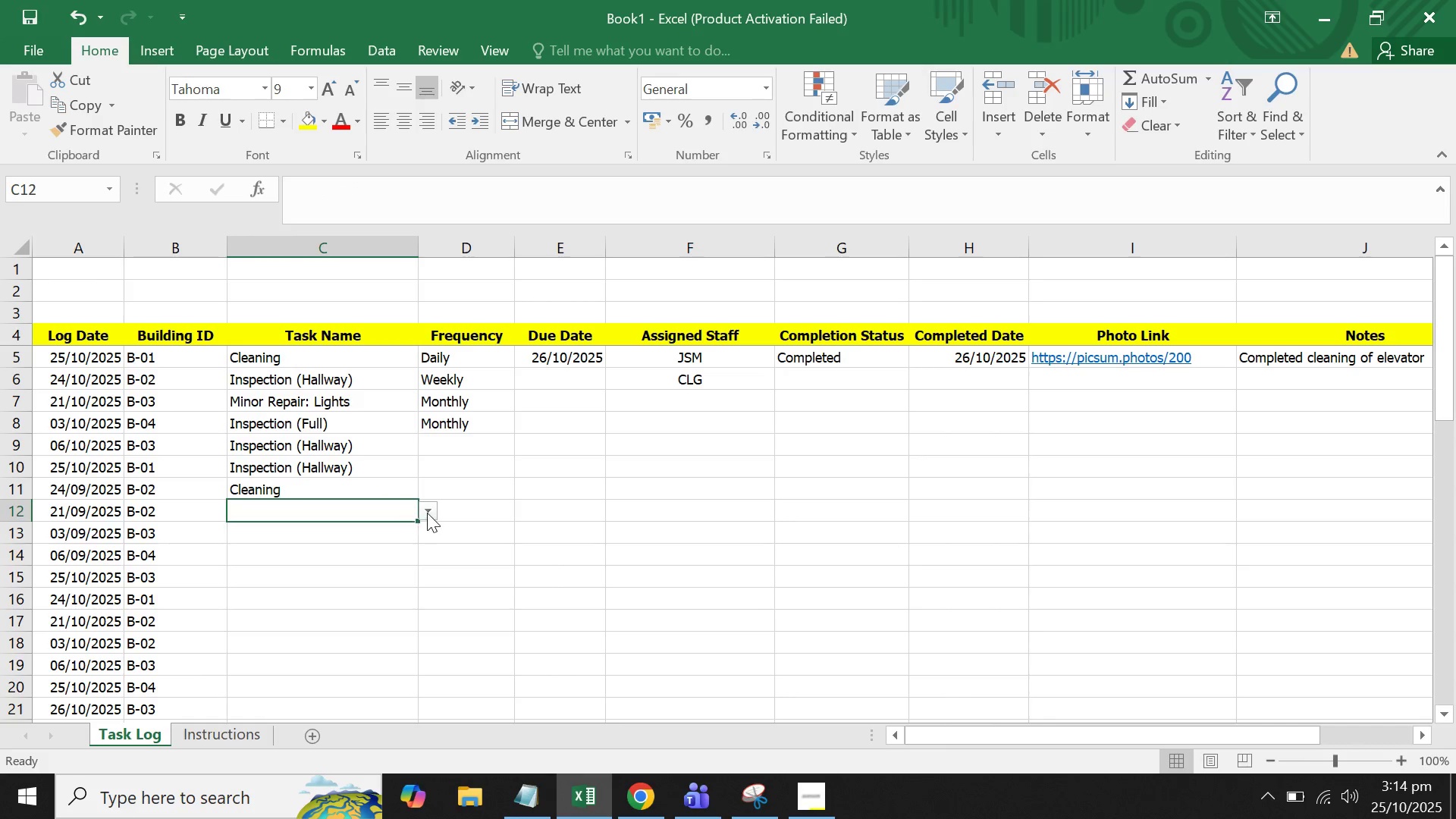 
left_click([427, 513])
 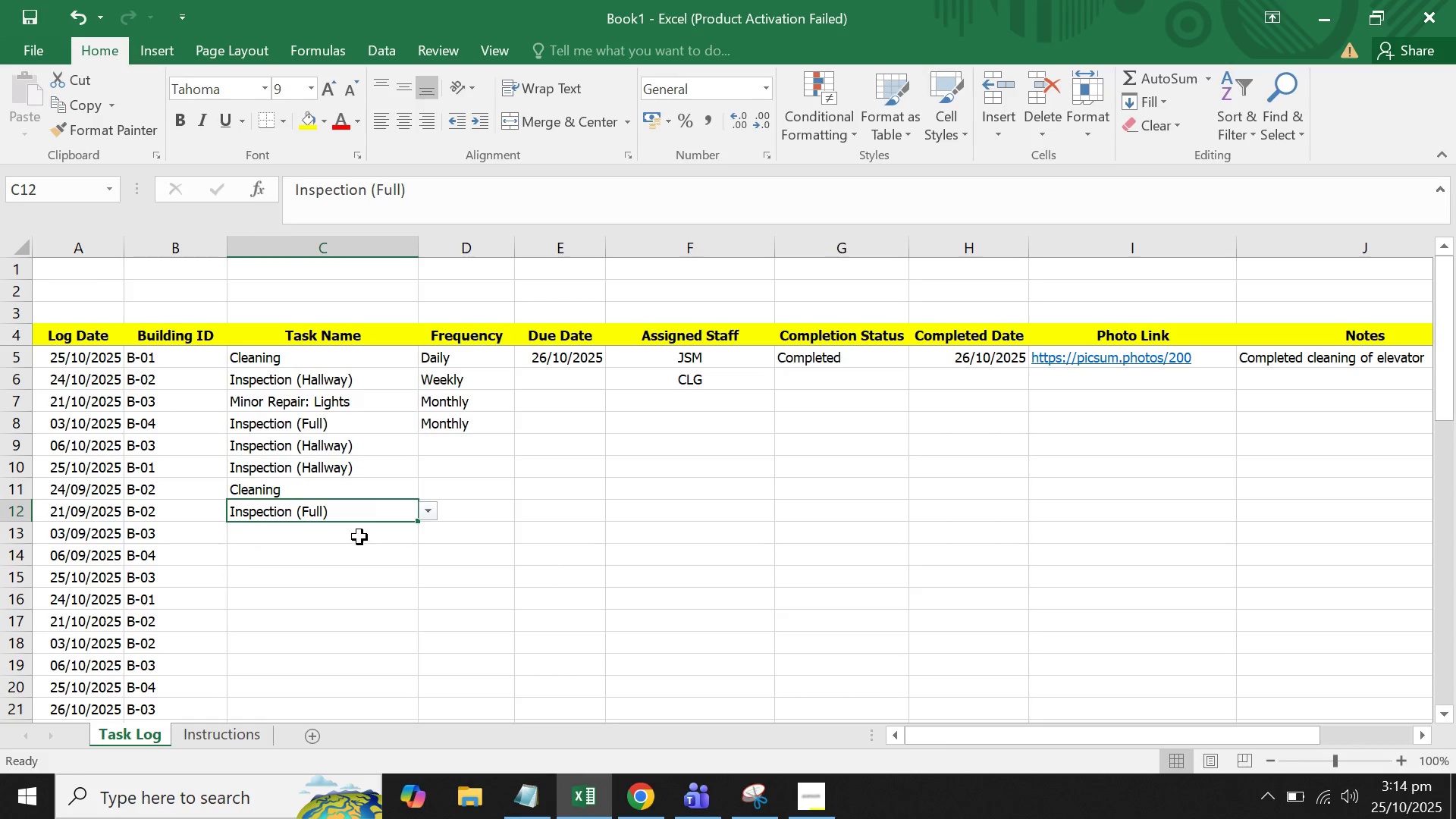 
double_click([345, 533])
 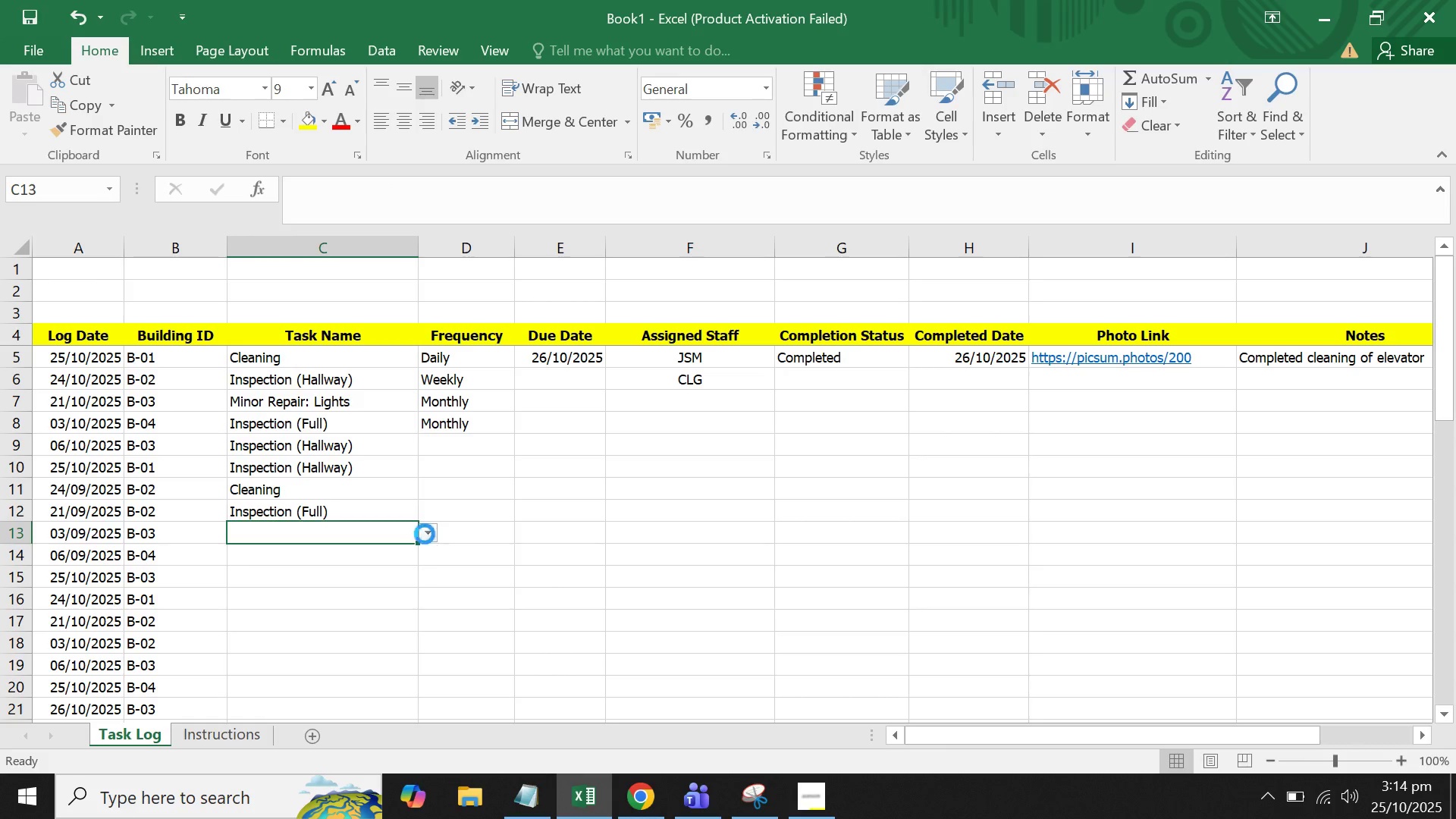 
left_click([425, 534])
 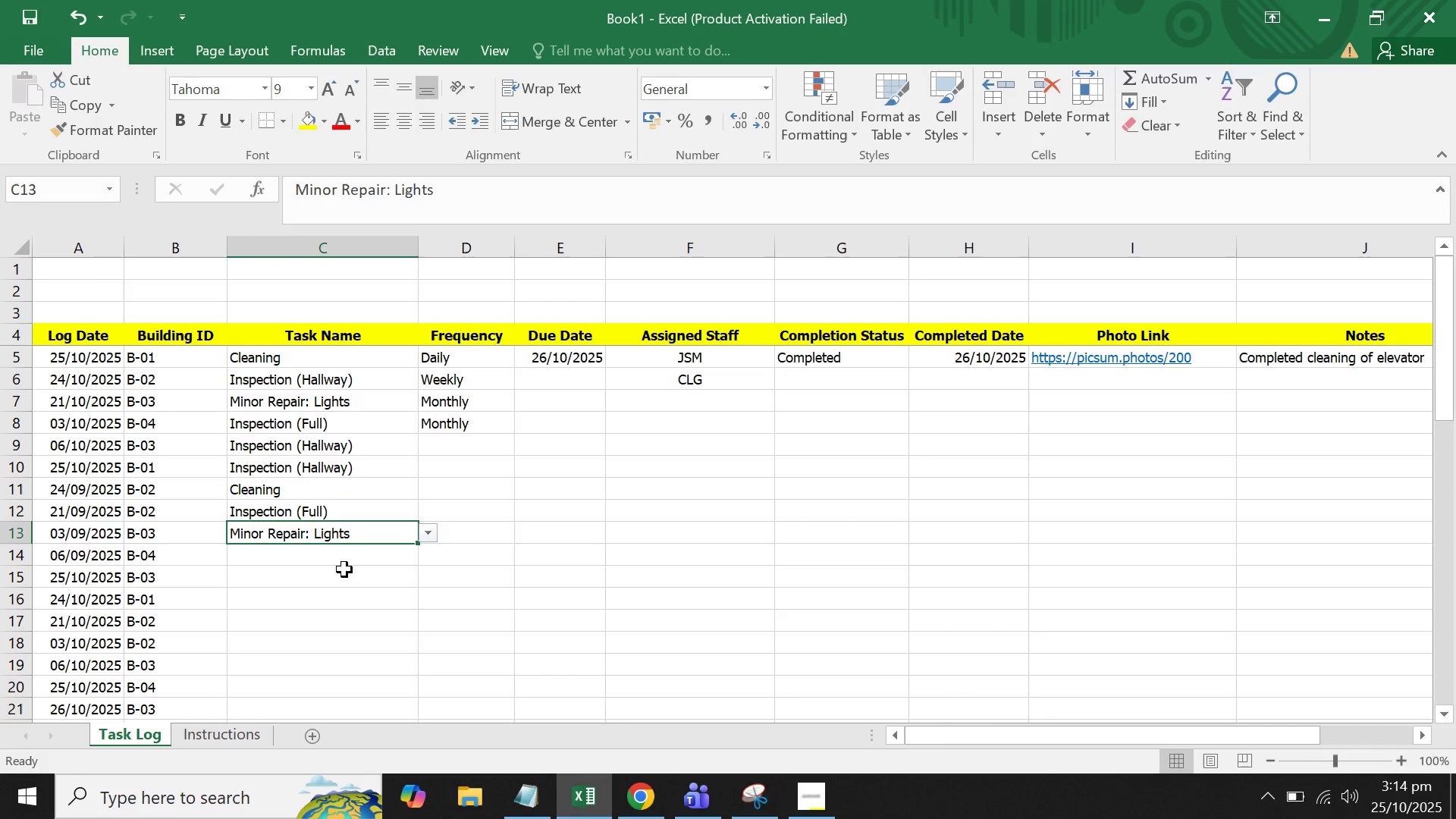 
double_click([336, 561])
 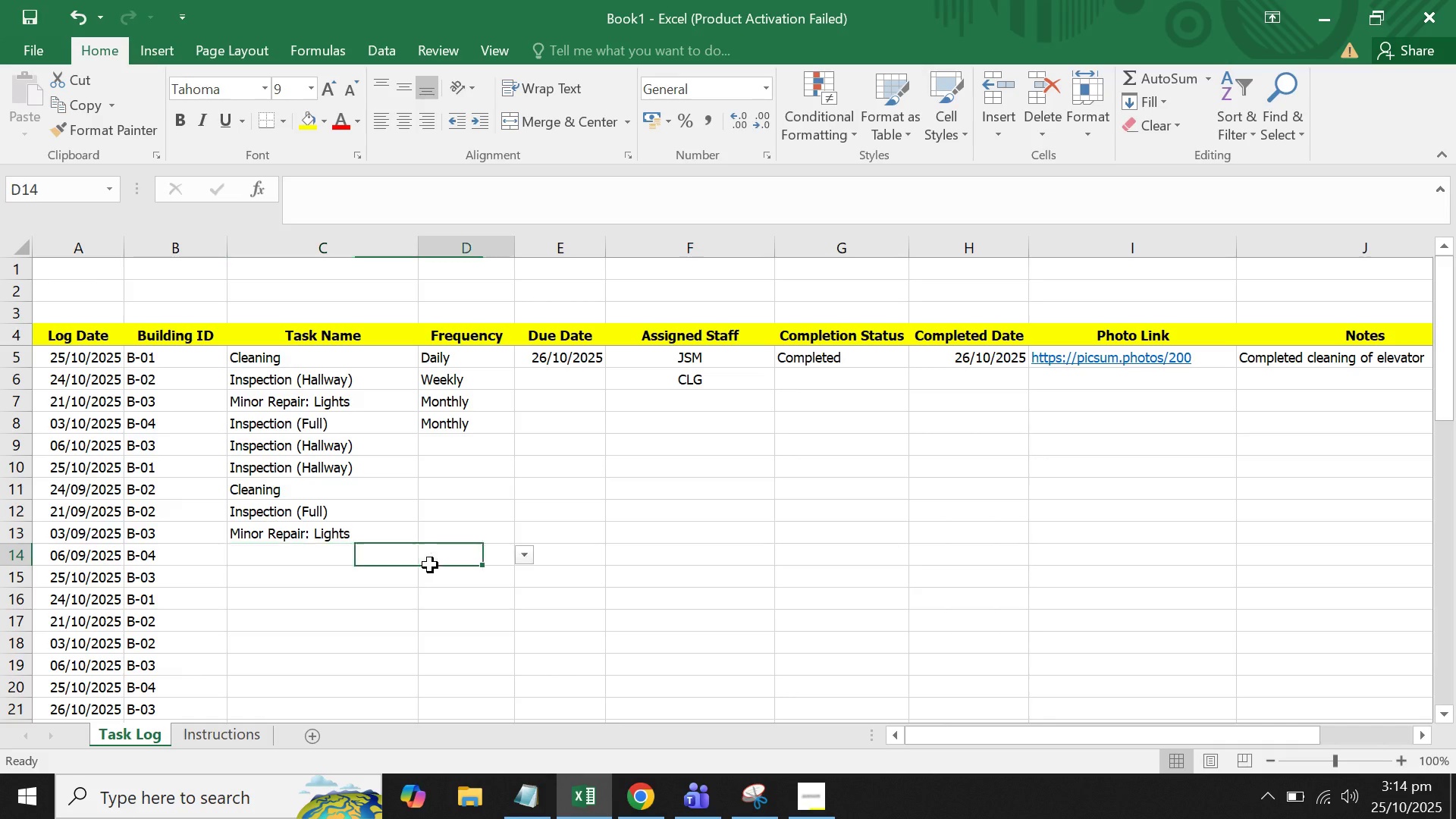 
left_click([430, 565])
 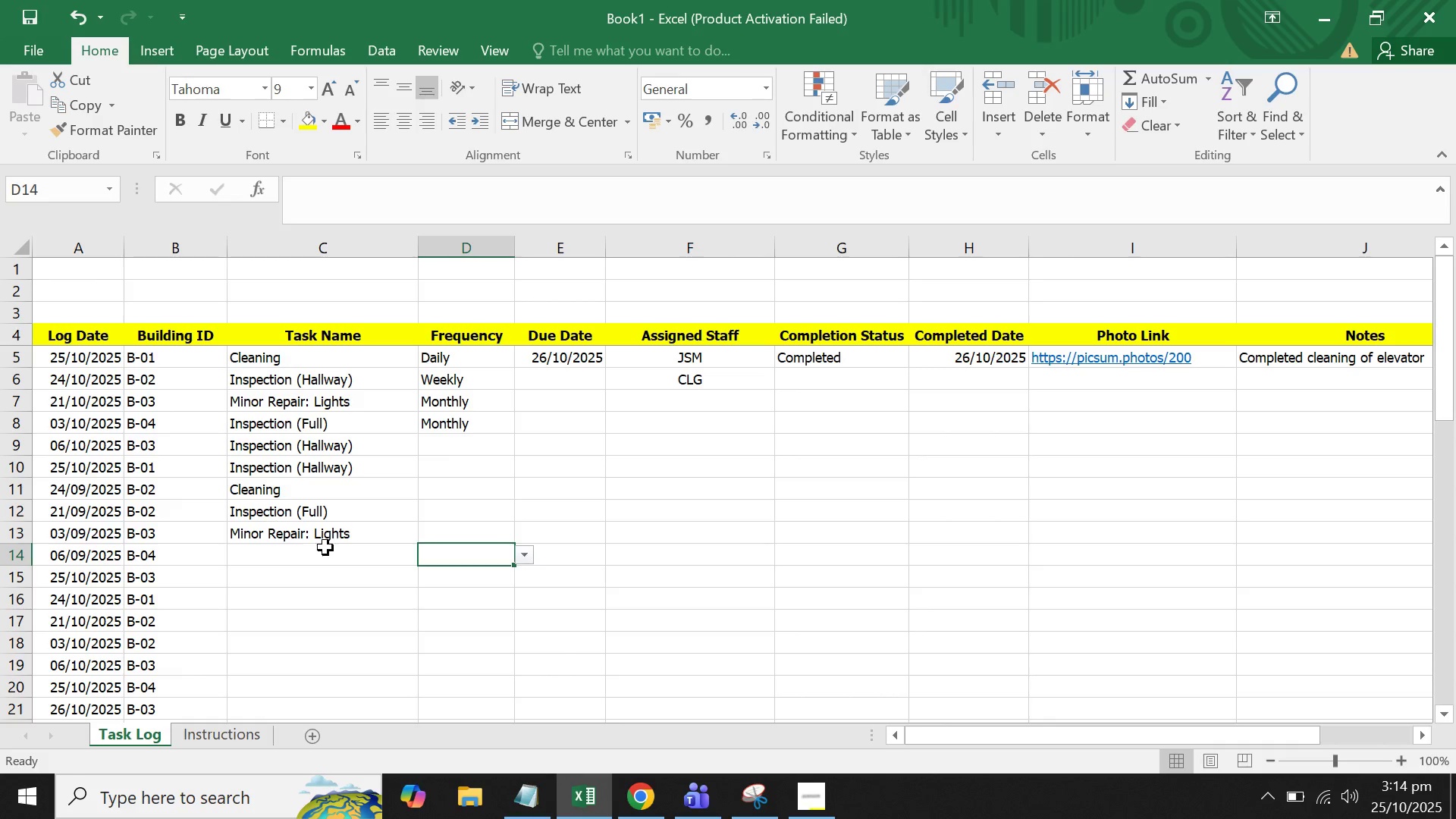 
left_click([325, 548])
 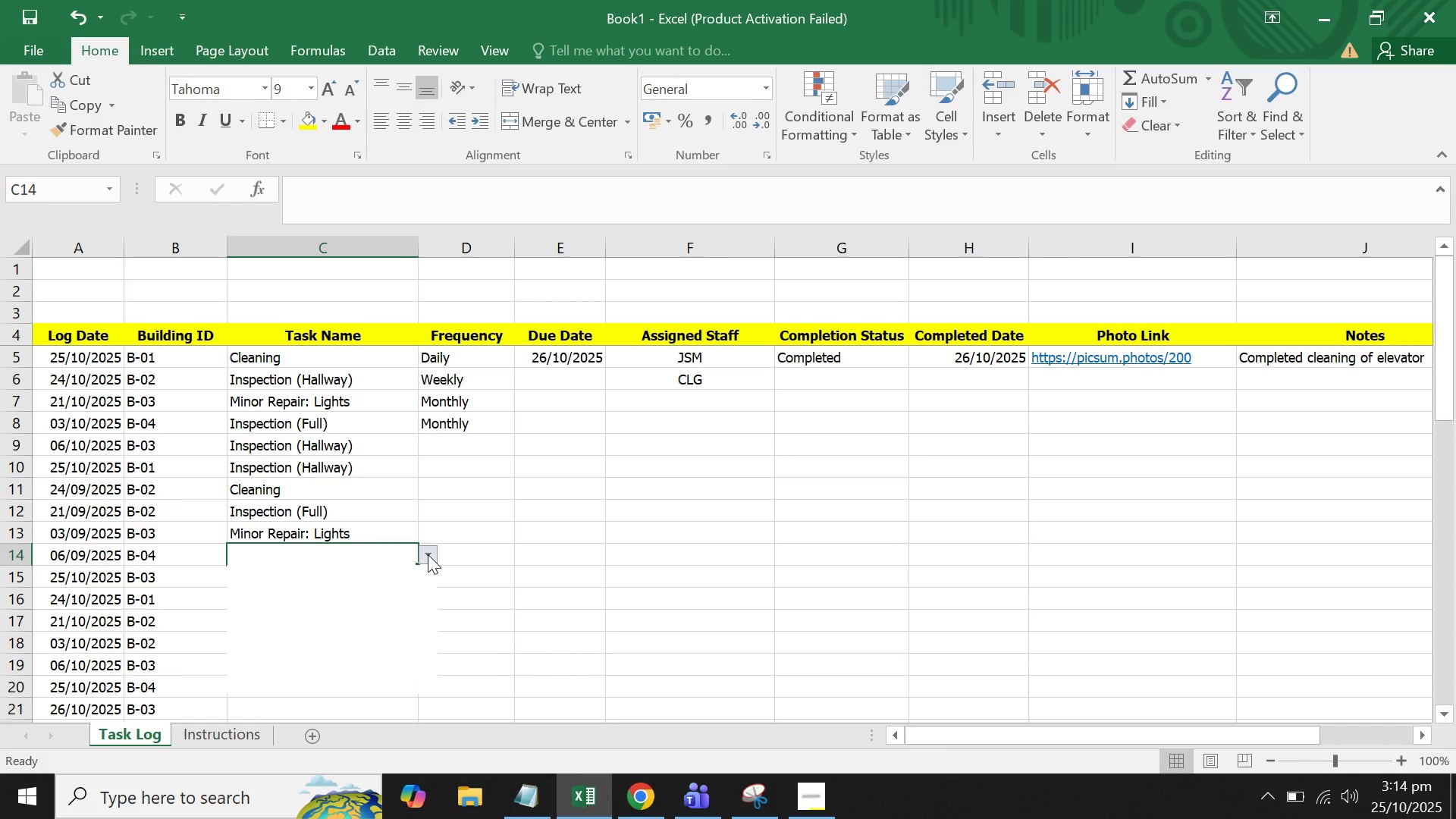 
left_click([428, 554])
 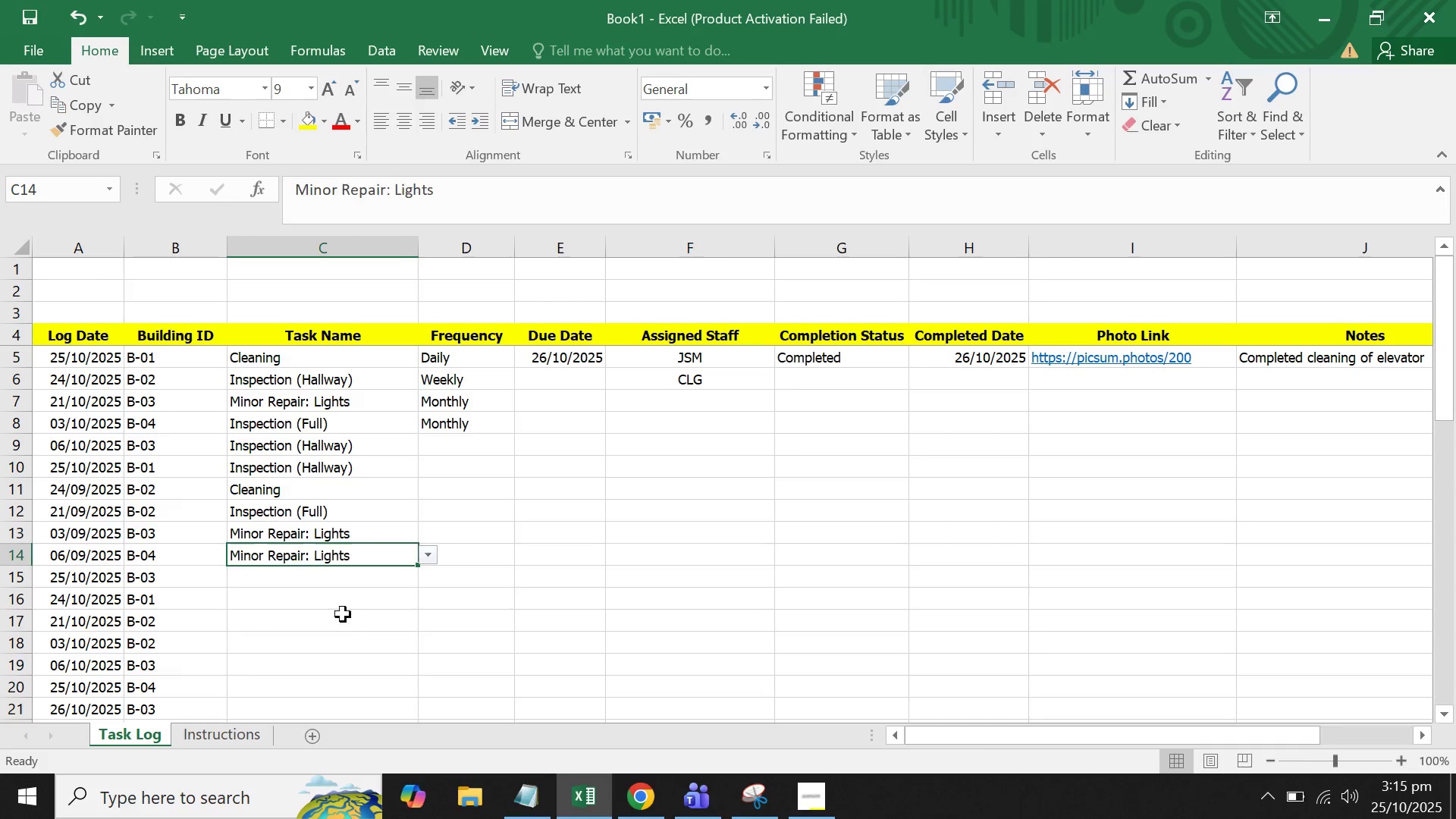 
left_click([340, 617])
 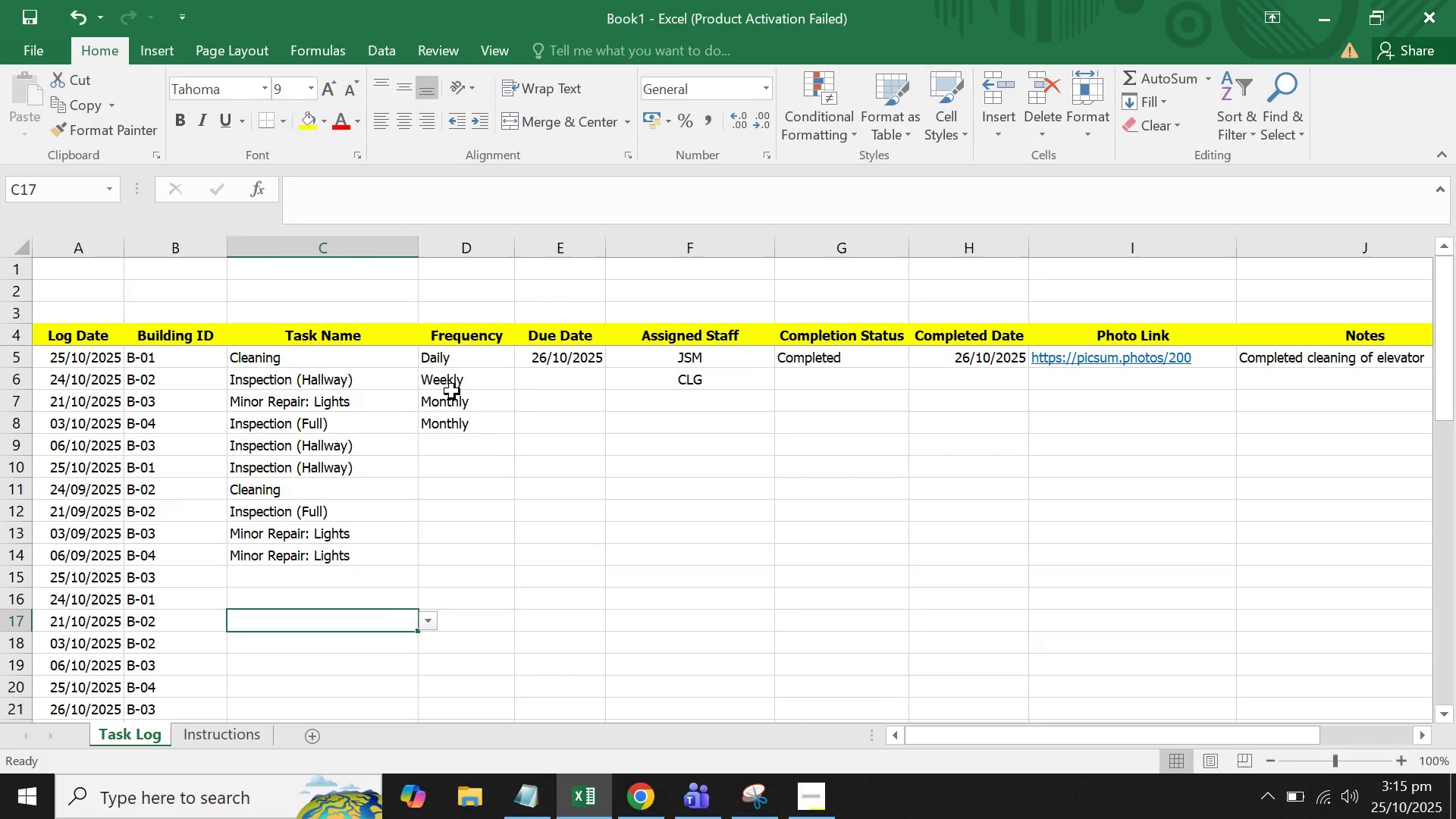 
left_click([452, 391])
 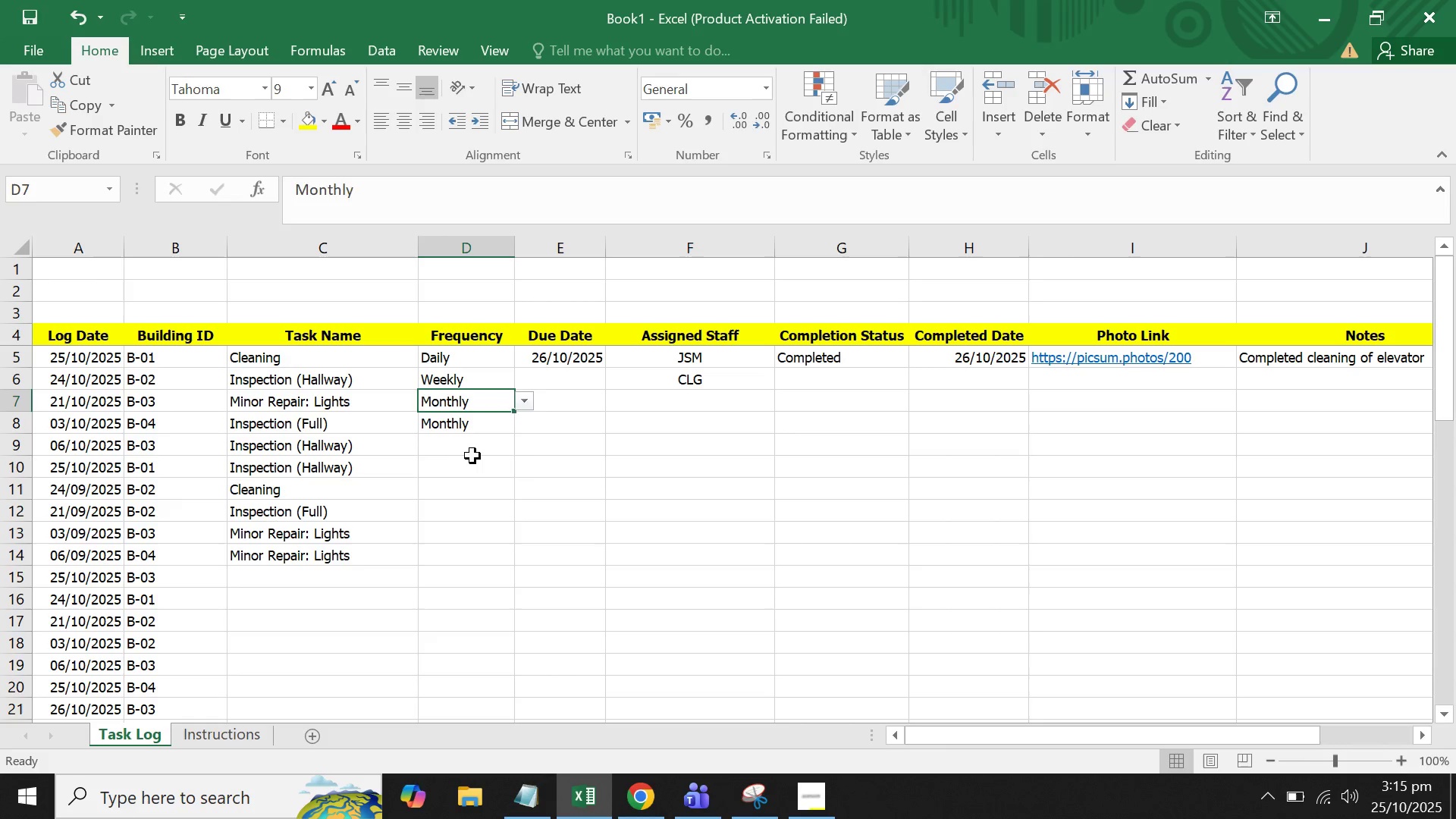 
left_click([472, 456])
 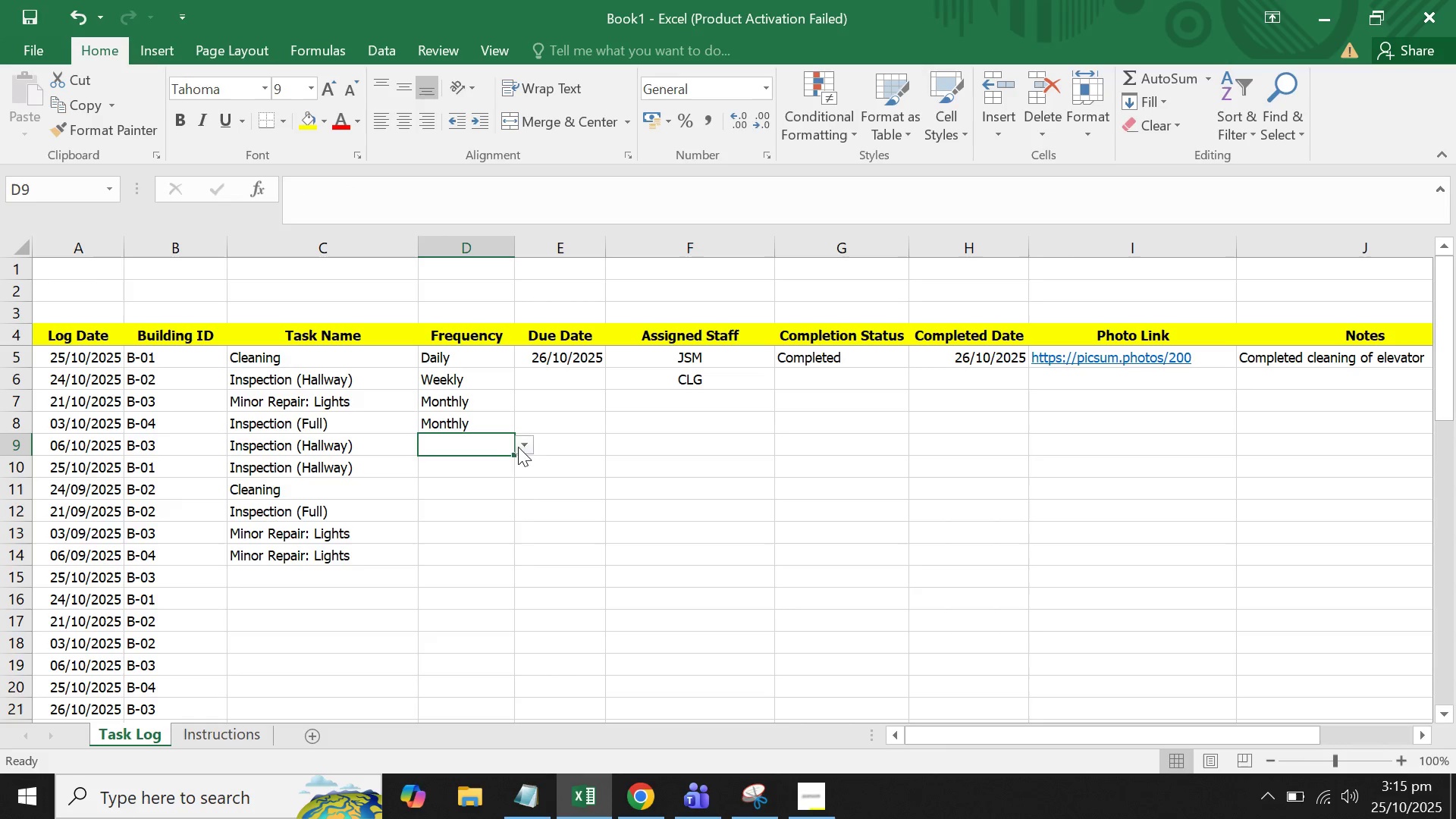 
left_click([526, 444])
 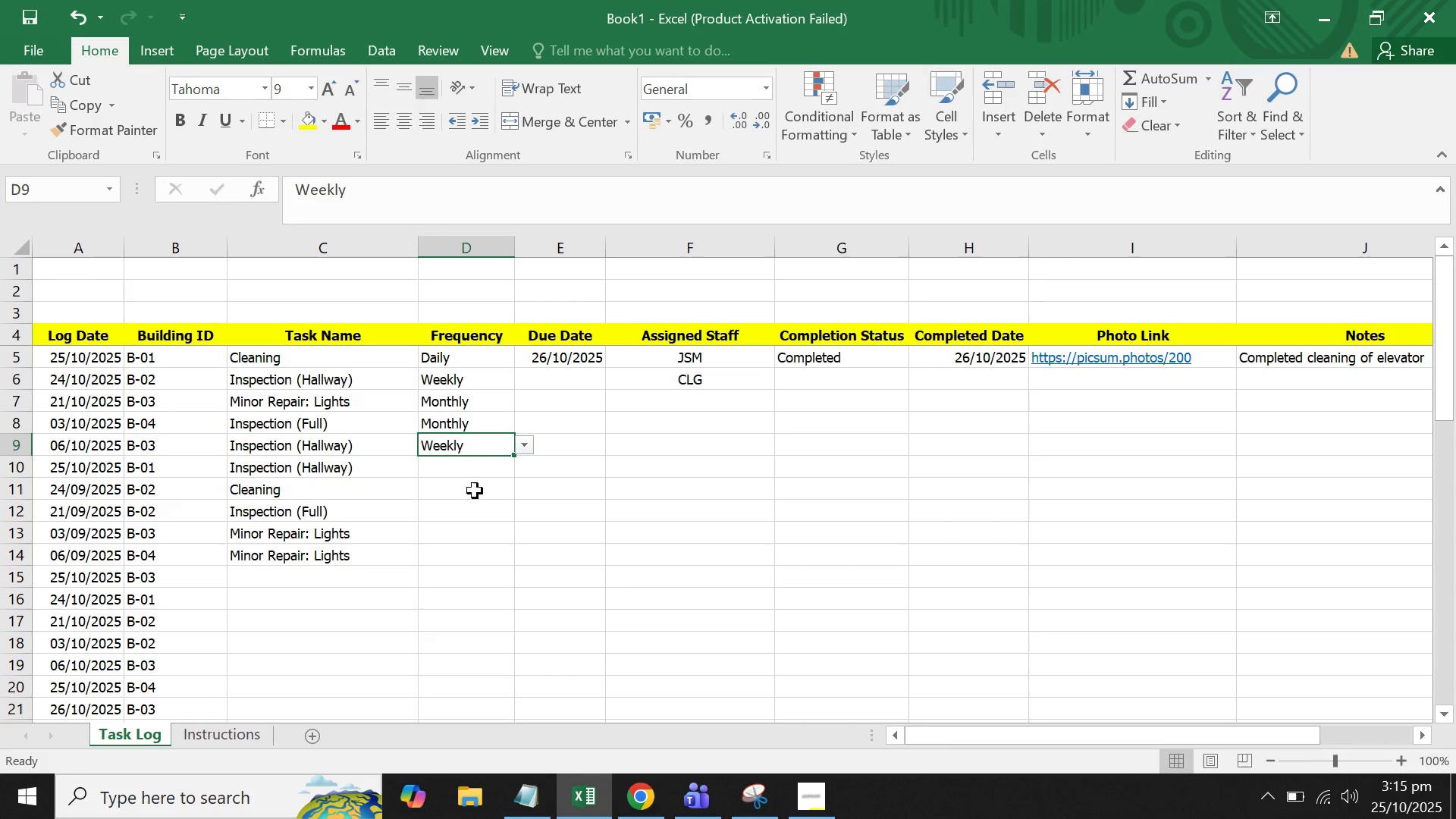 
double_click([475, 457])
 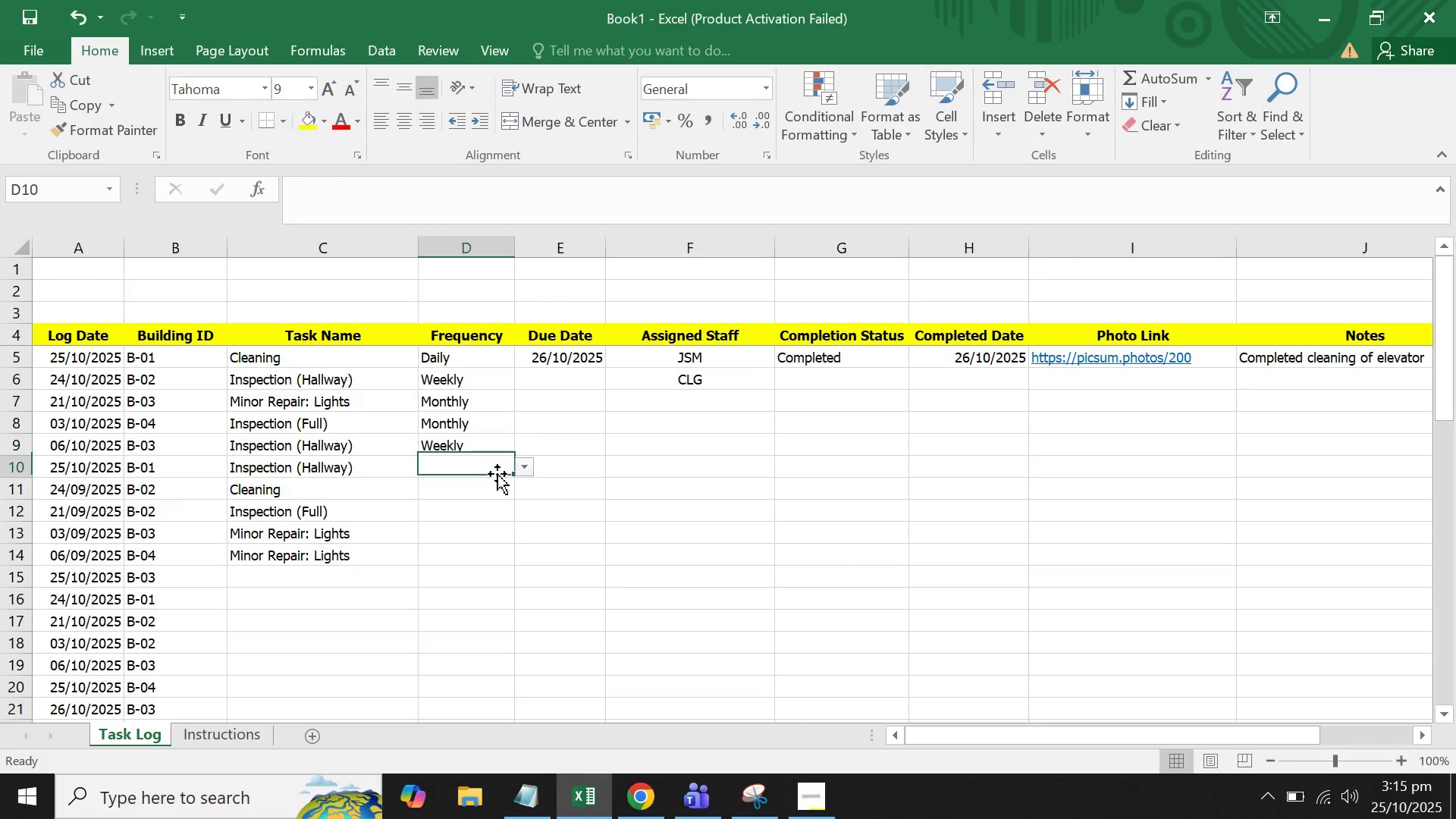 
triple_click([497, 474])
 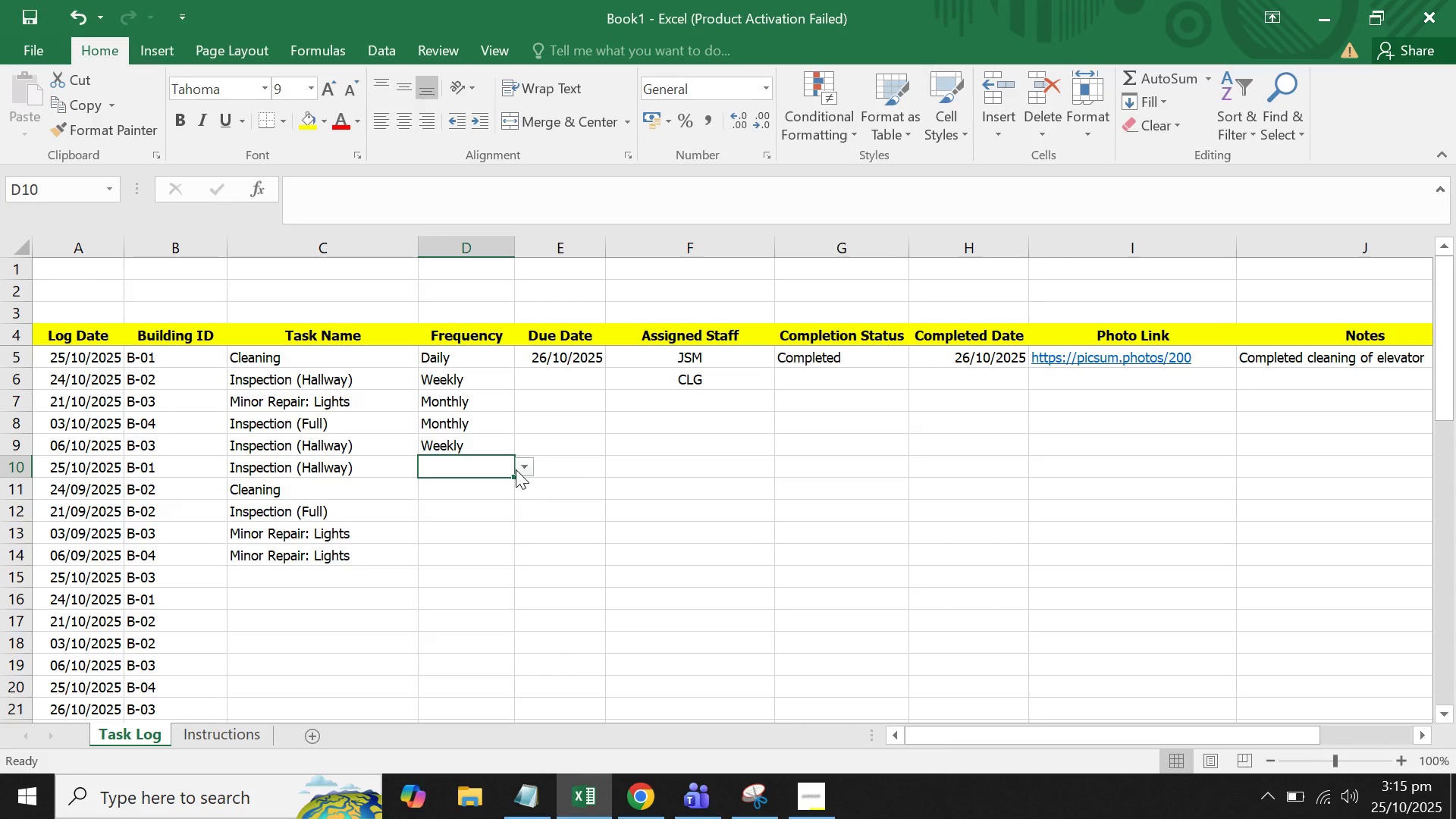 
left_click([516, 469])
 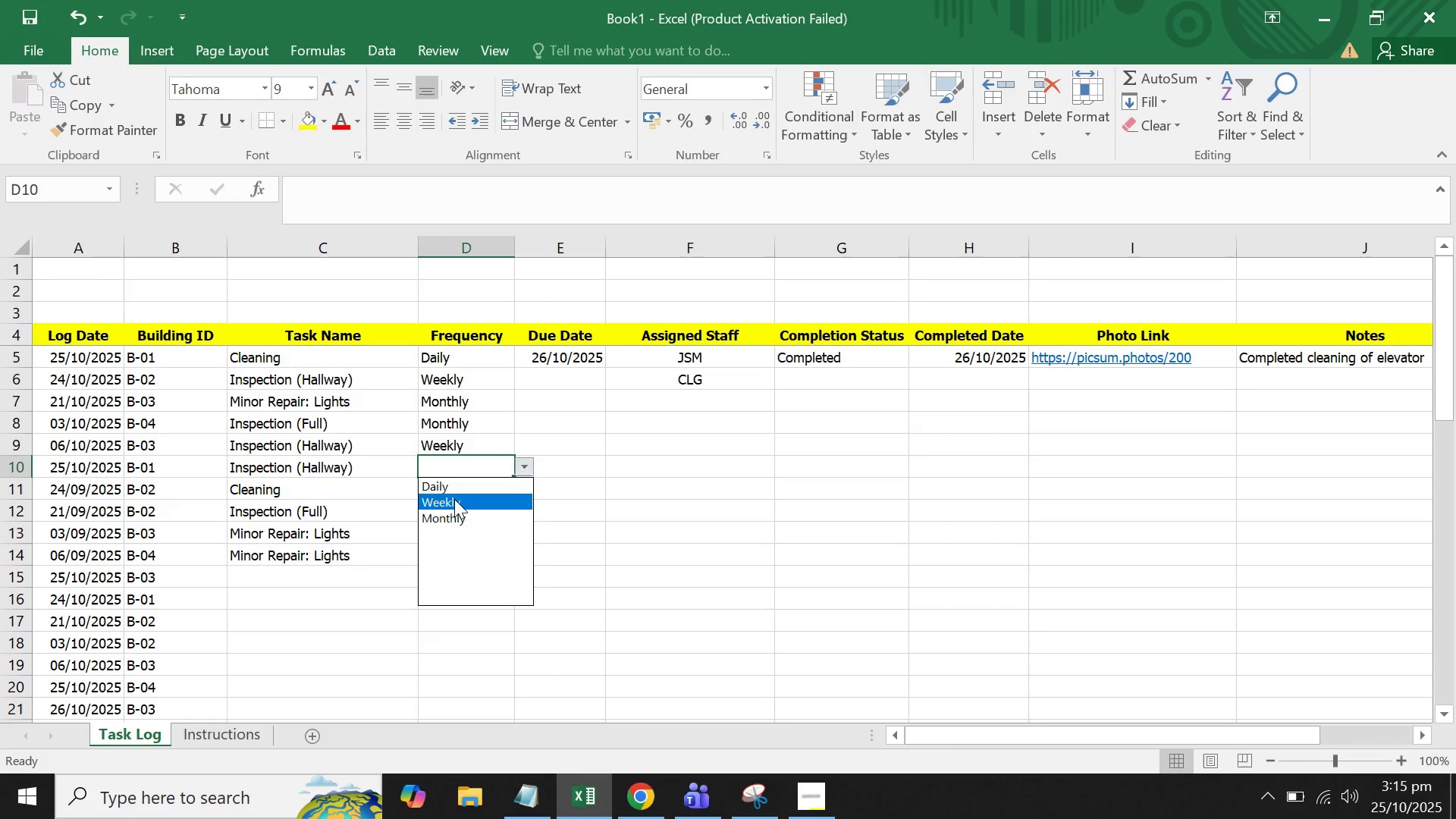 
left_click([454, 499])
 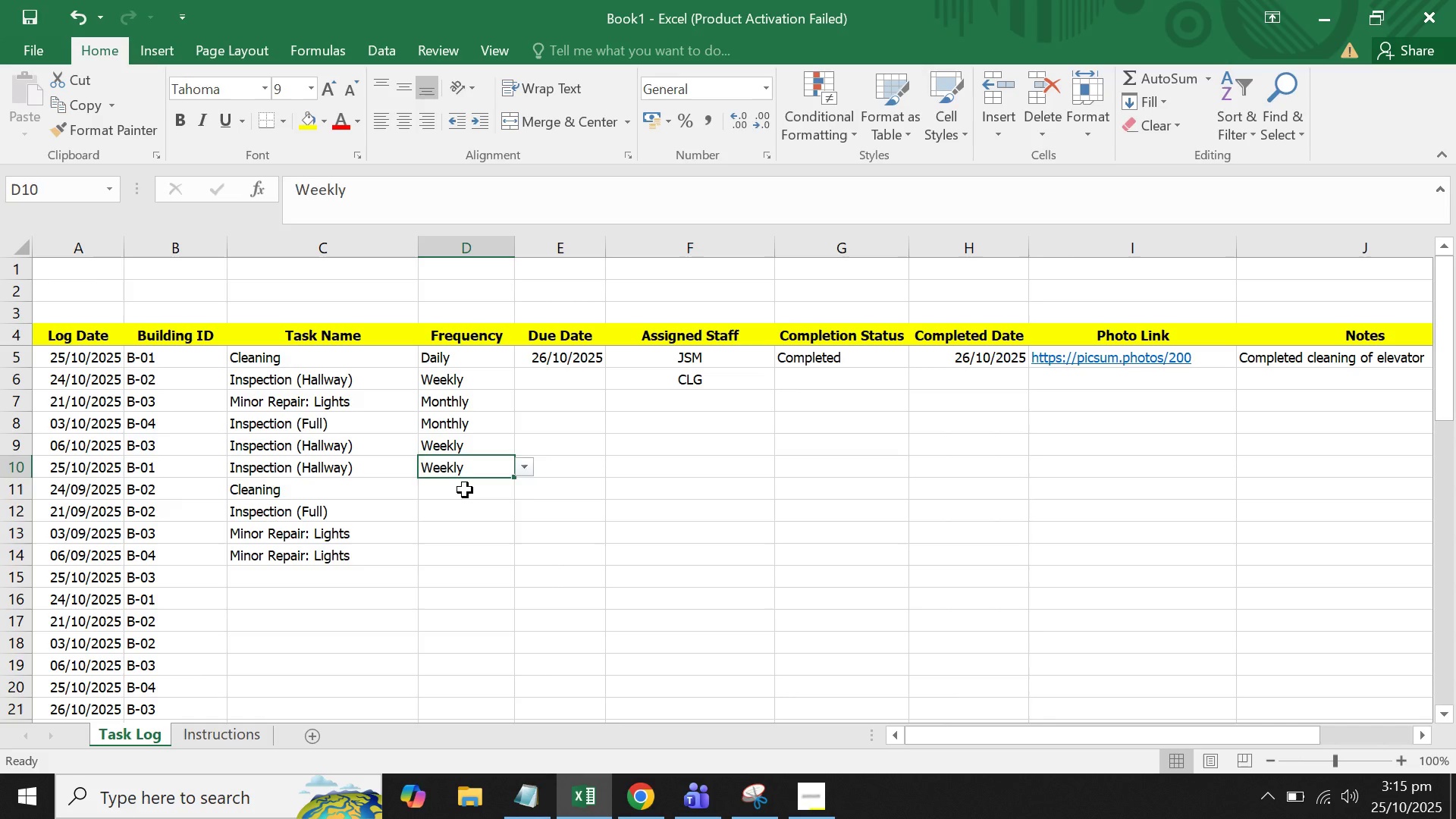 
left_click([465, 490])
 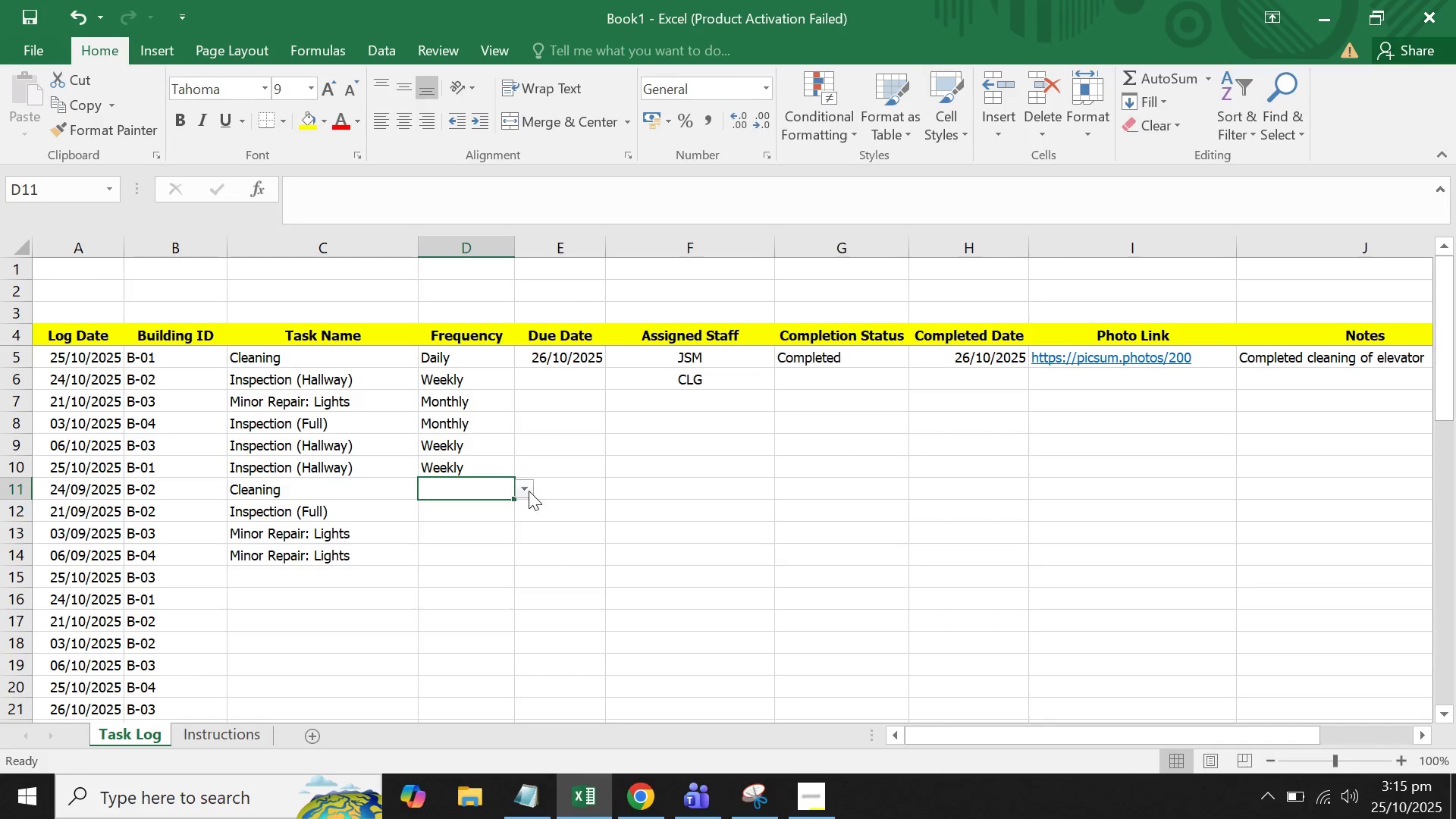 
left_click([529, 491])
 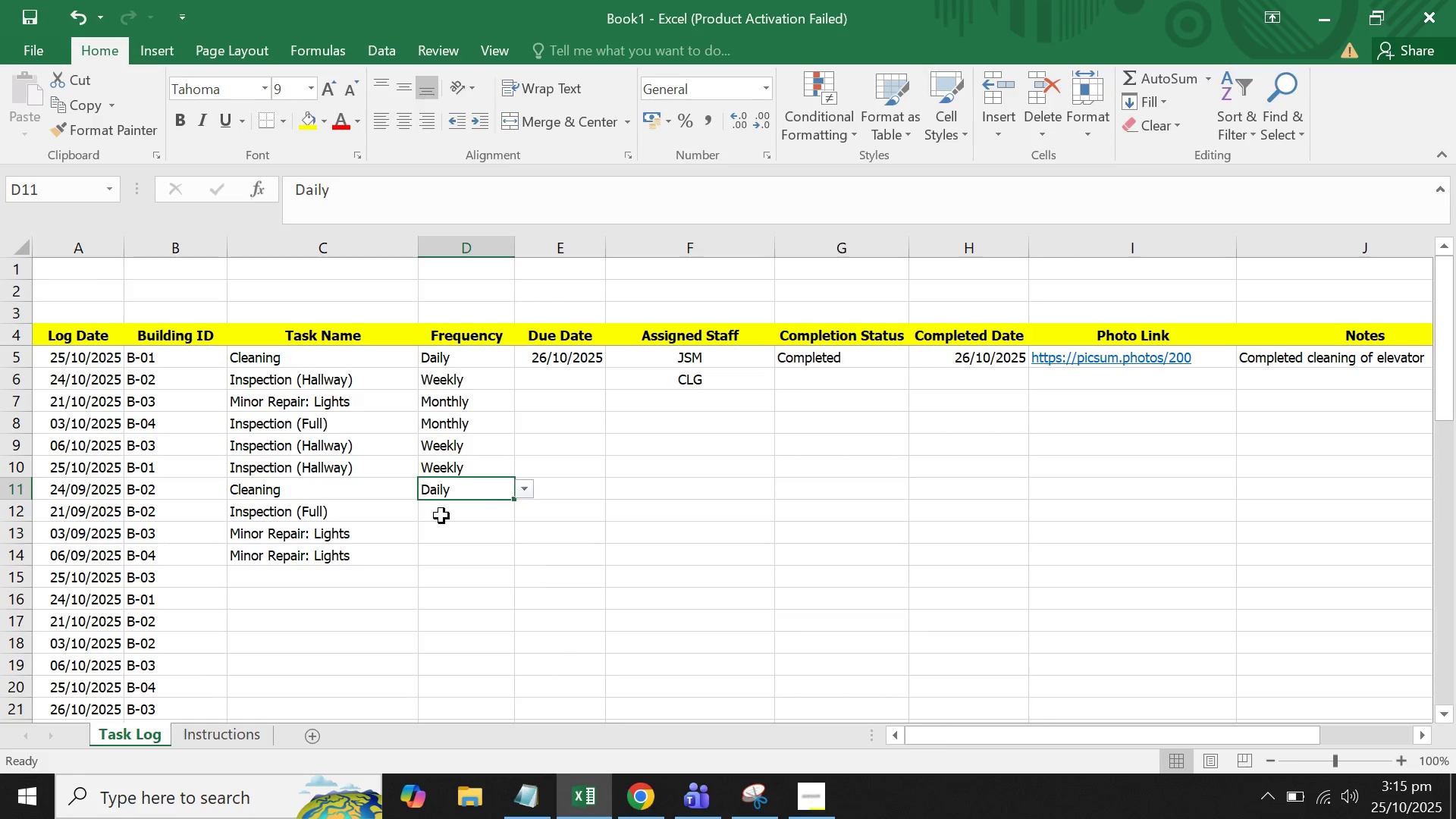 
double_click([441, 516])
 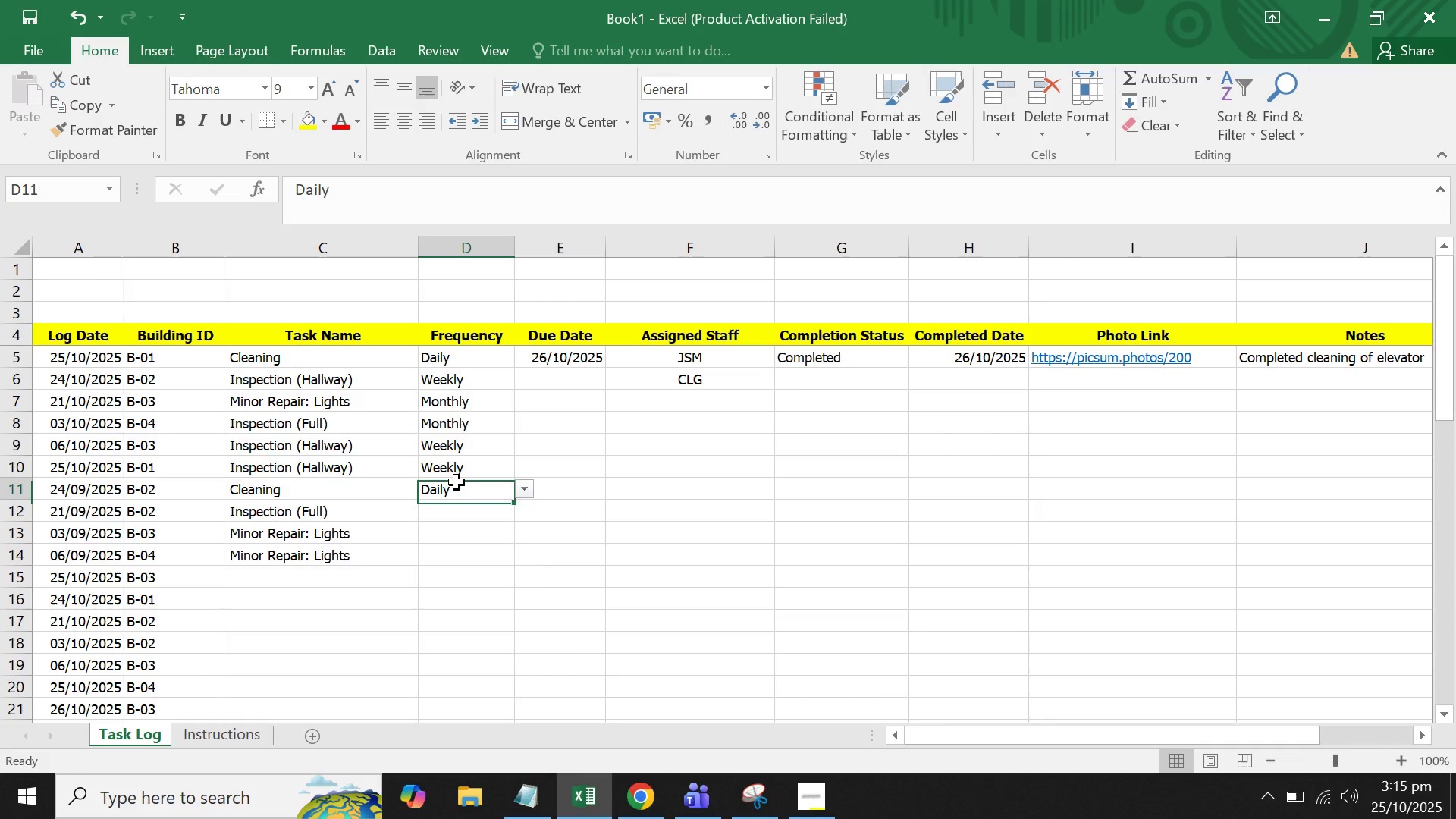 
triple_click([457, 482])
 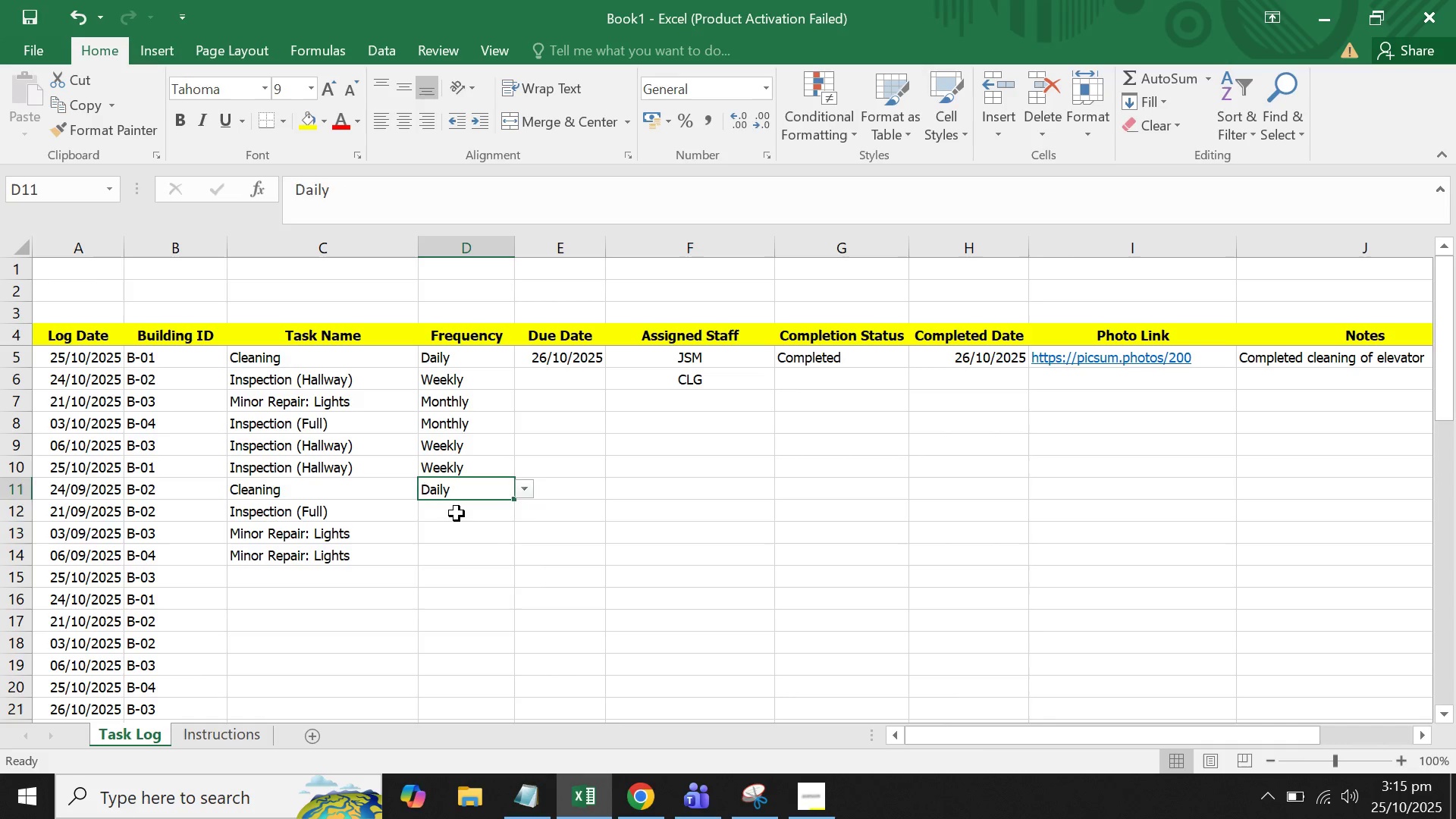 
left_click([457, 513])
 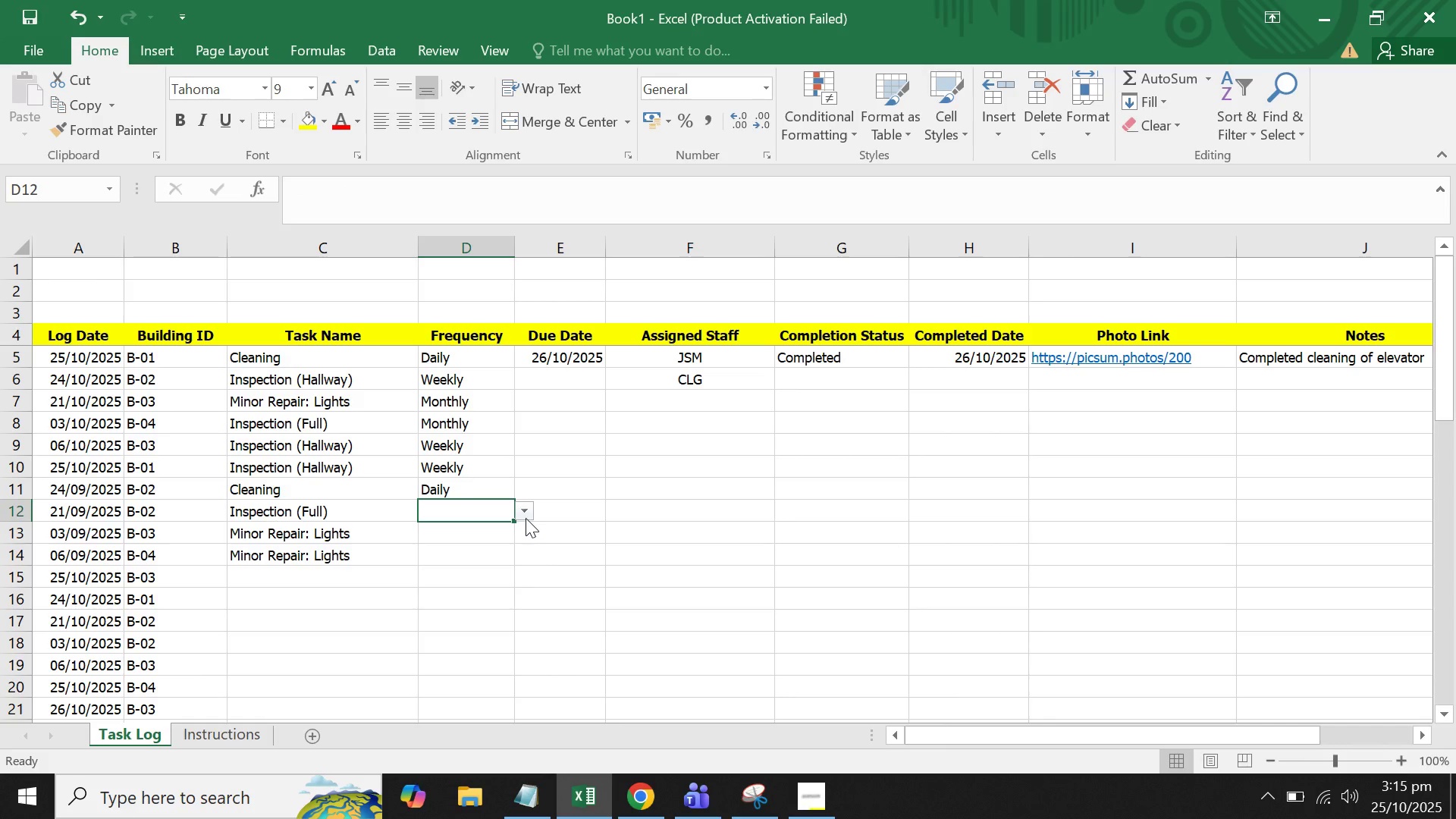 
left_click([524, 514])
 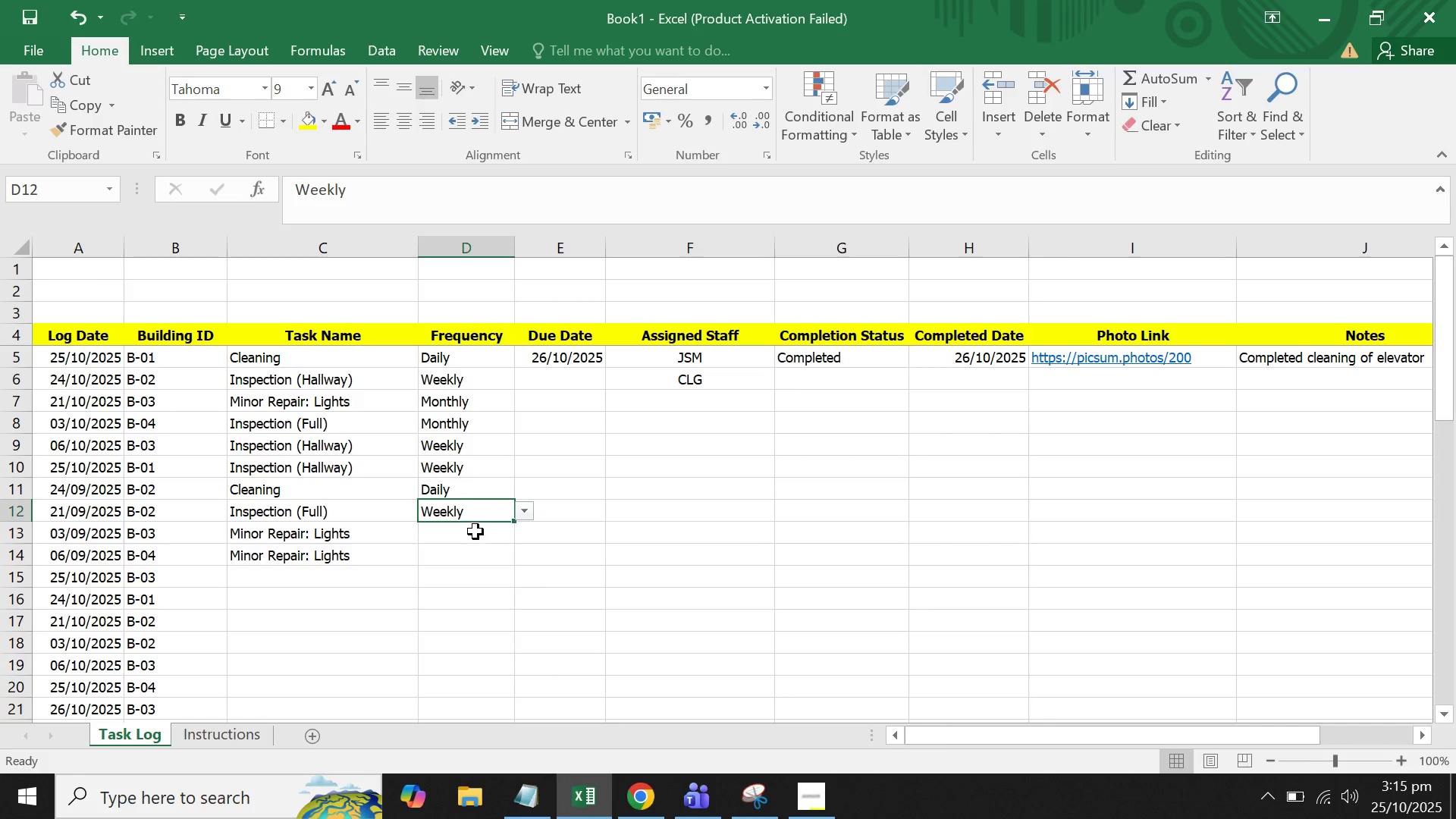 
double_click([475, 528])
 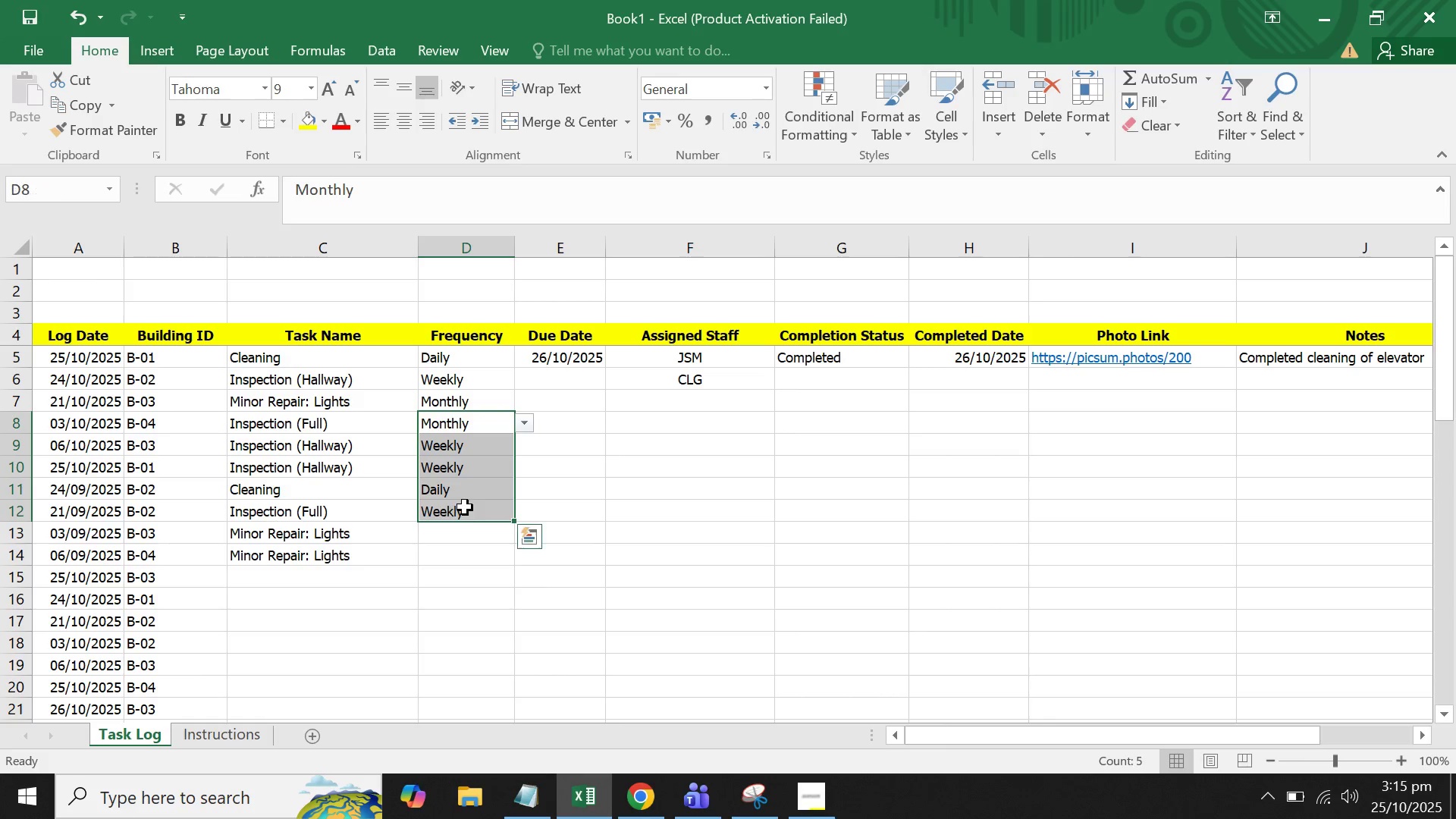 
left_click([465, 536])
 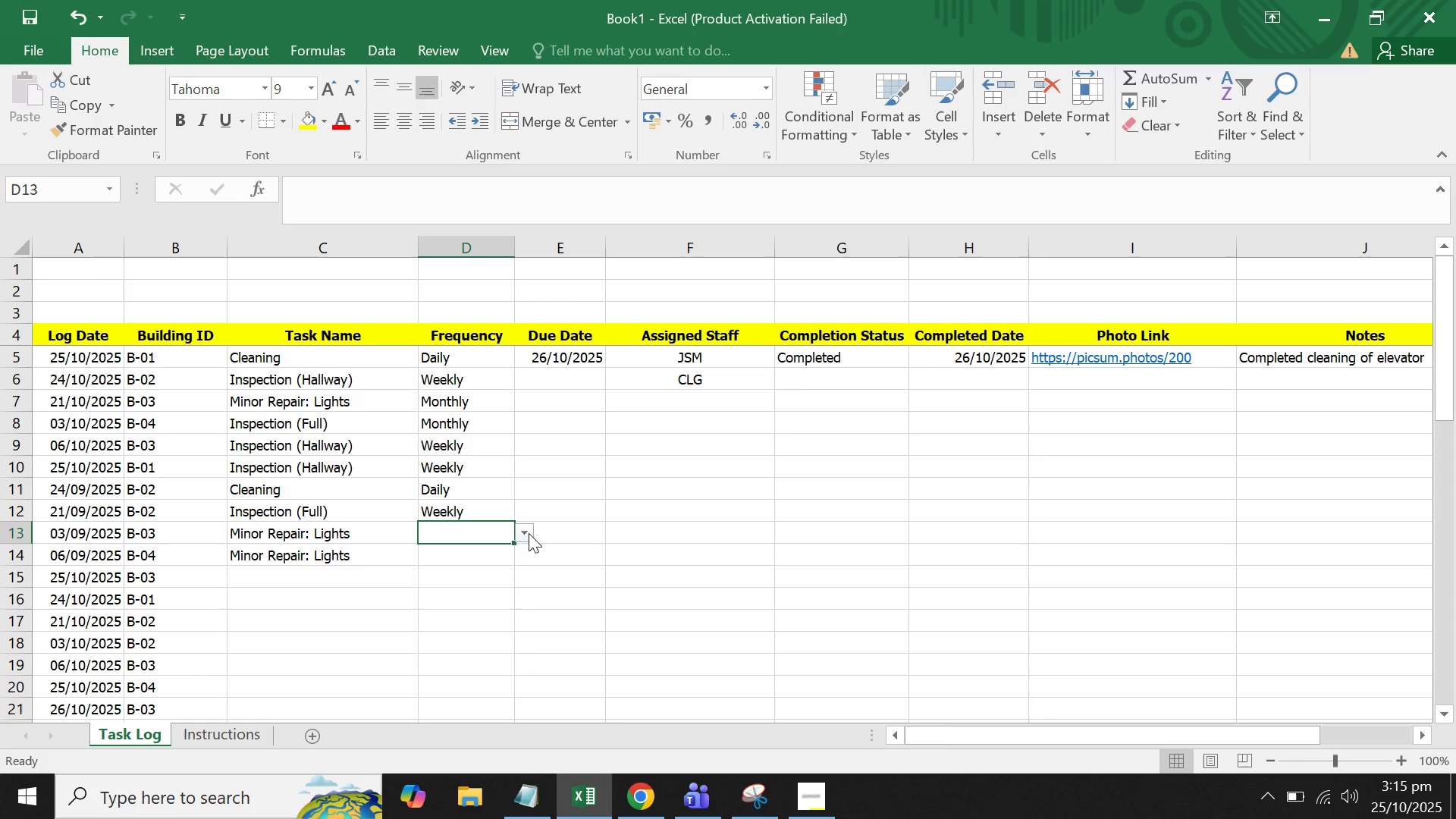 
left_click([529, 533])
 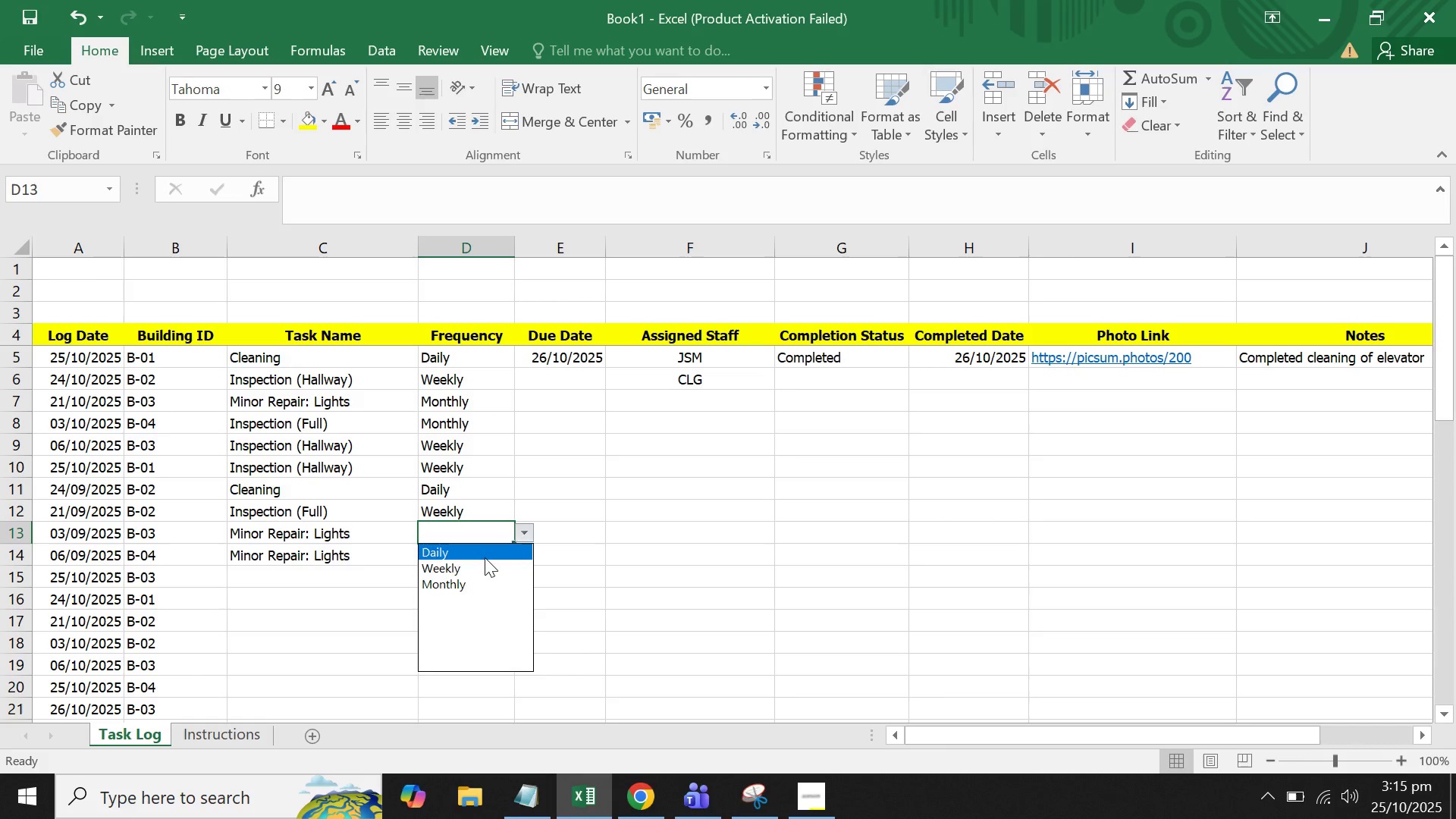 
left_click([485, 557])
 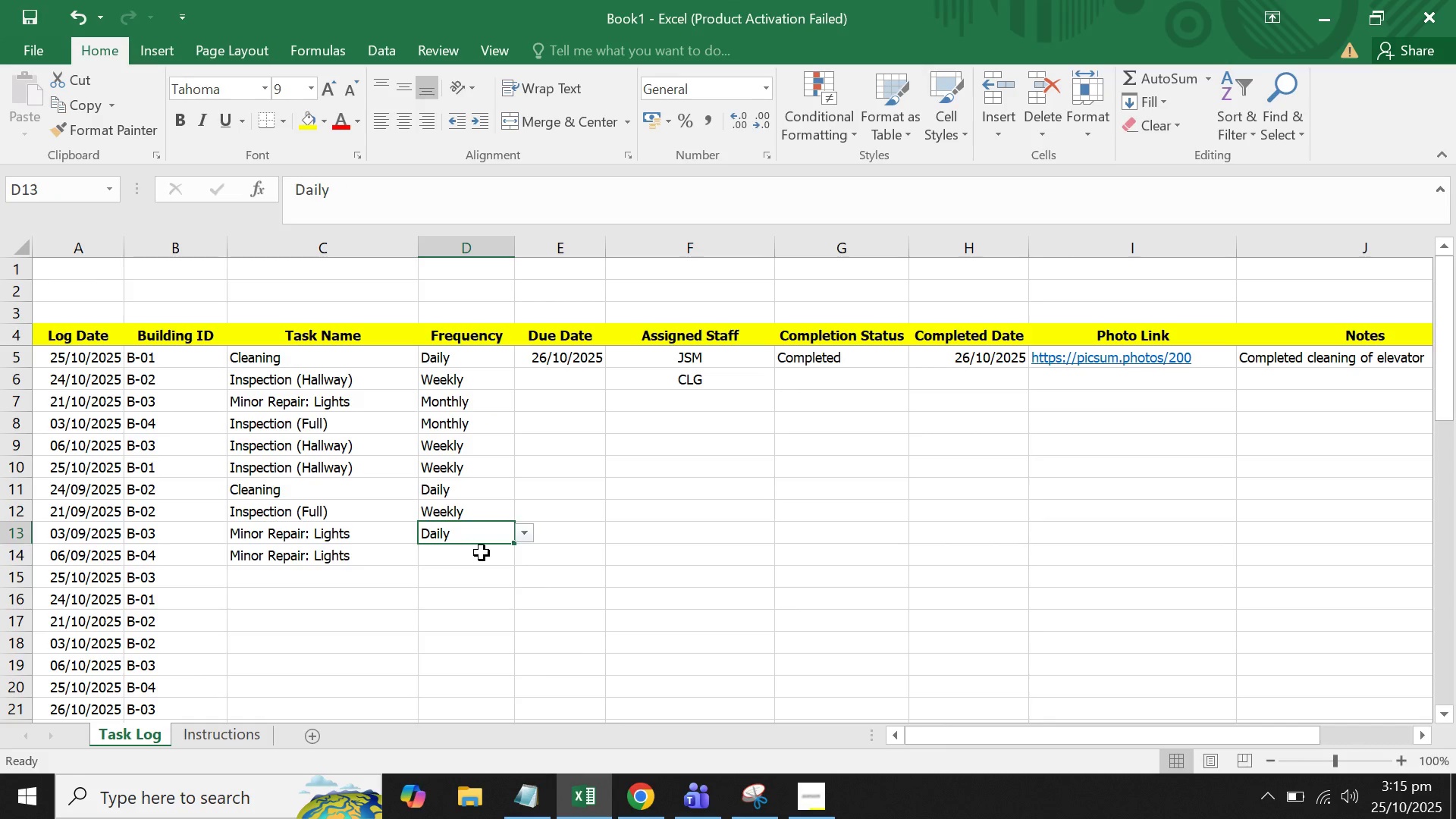 
double_click([482, 553])
 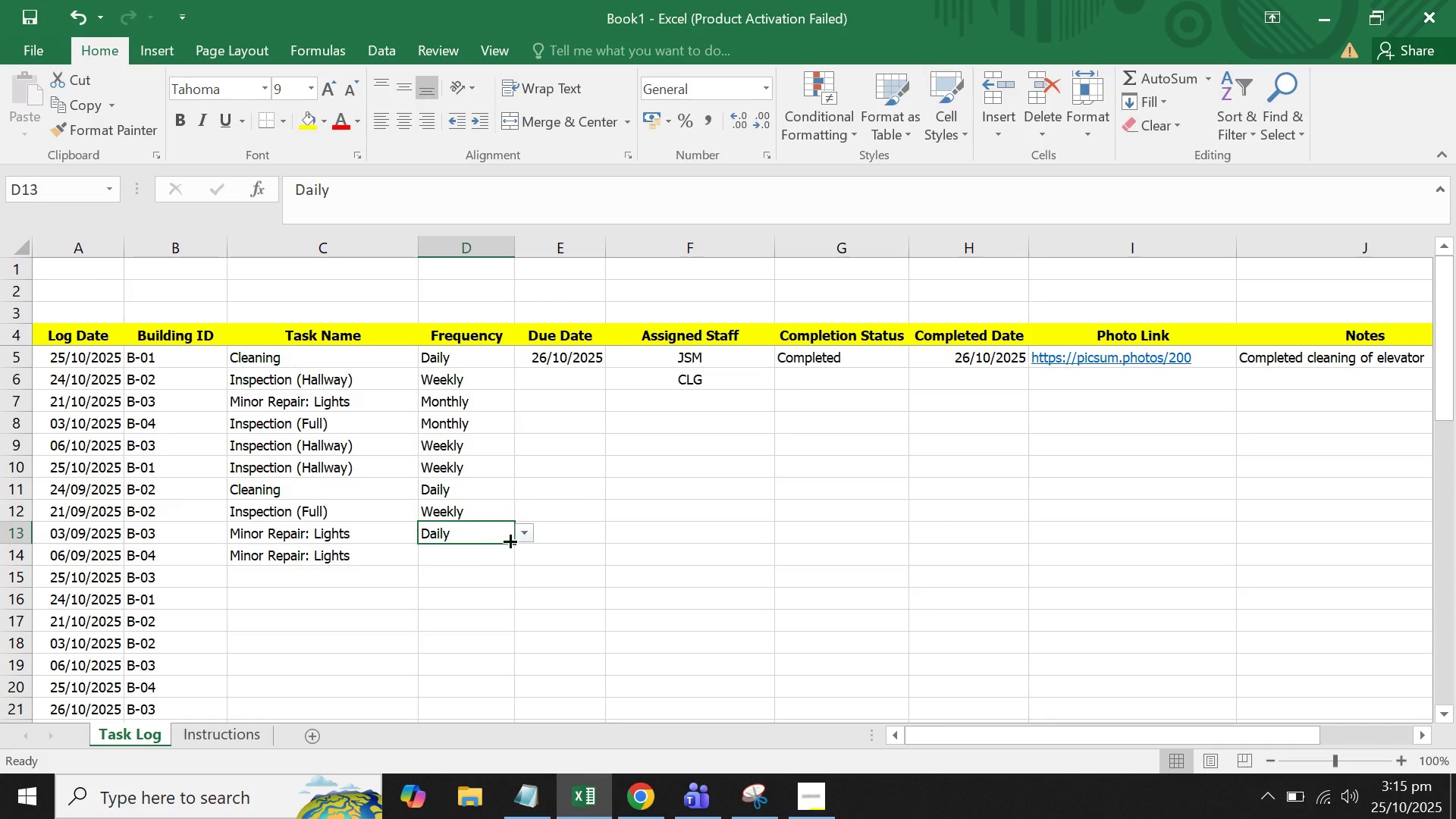 
left_click([517, 532])
 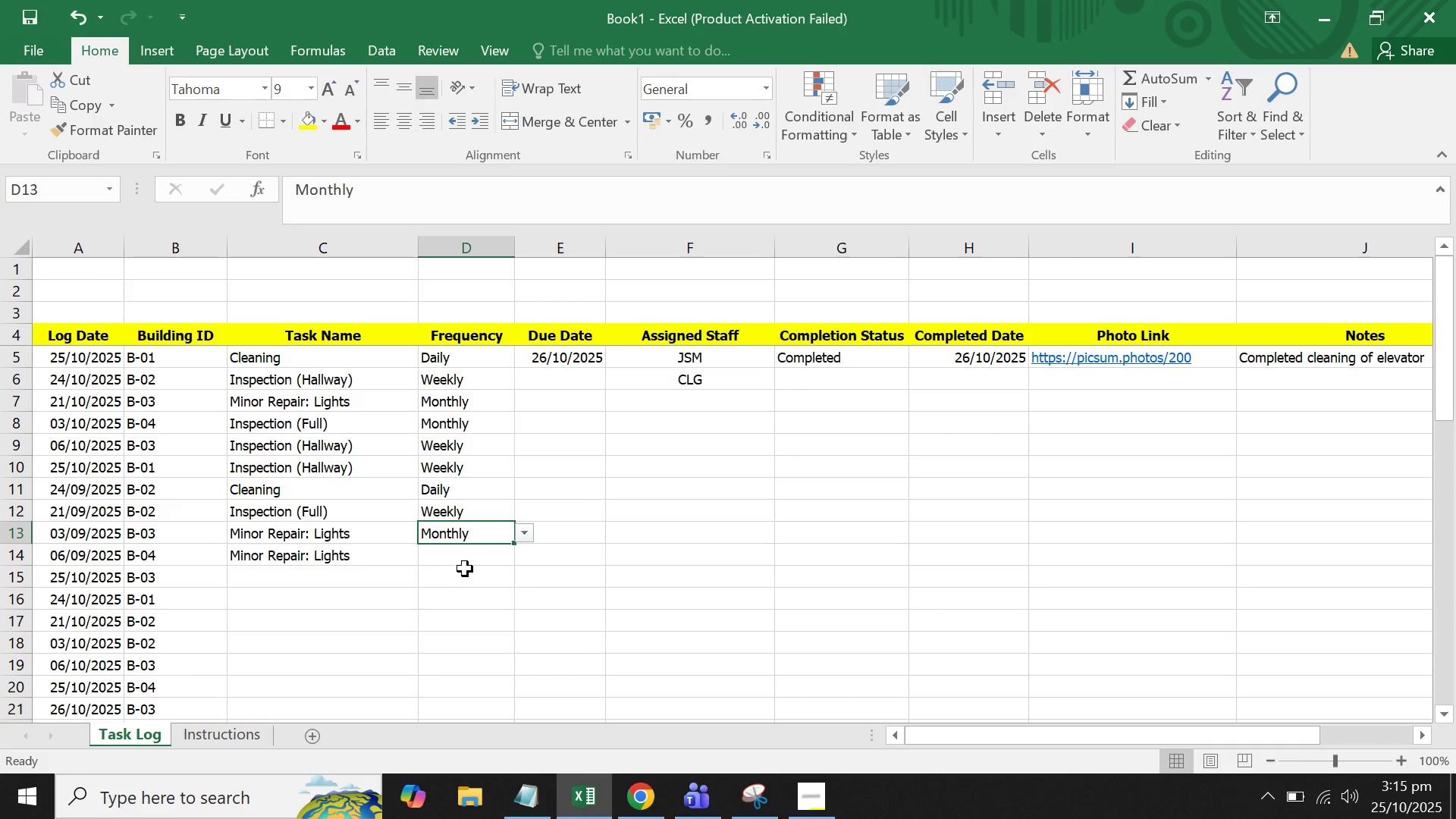 
double_click([466, 566])
 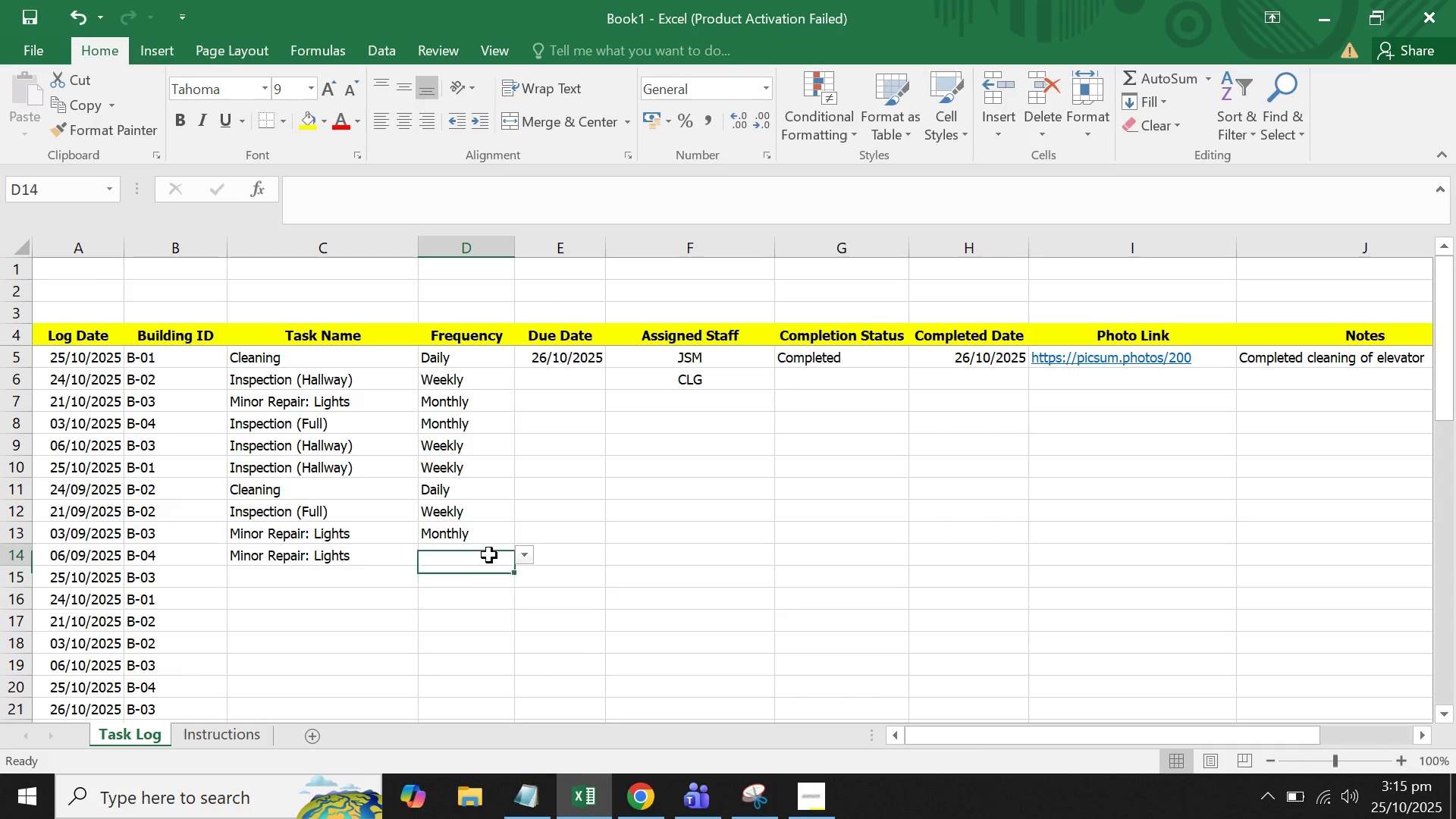 
left_click([489, 555])
 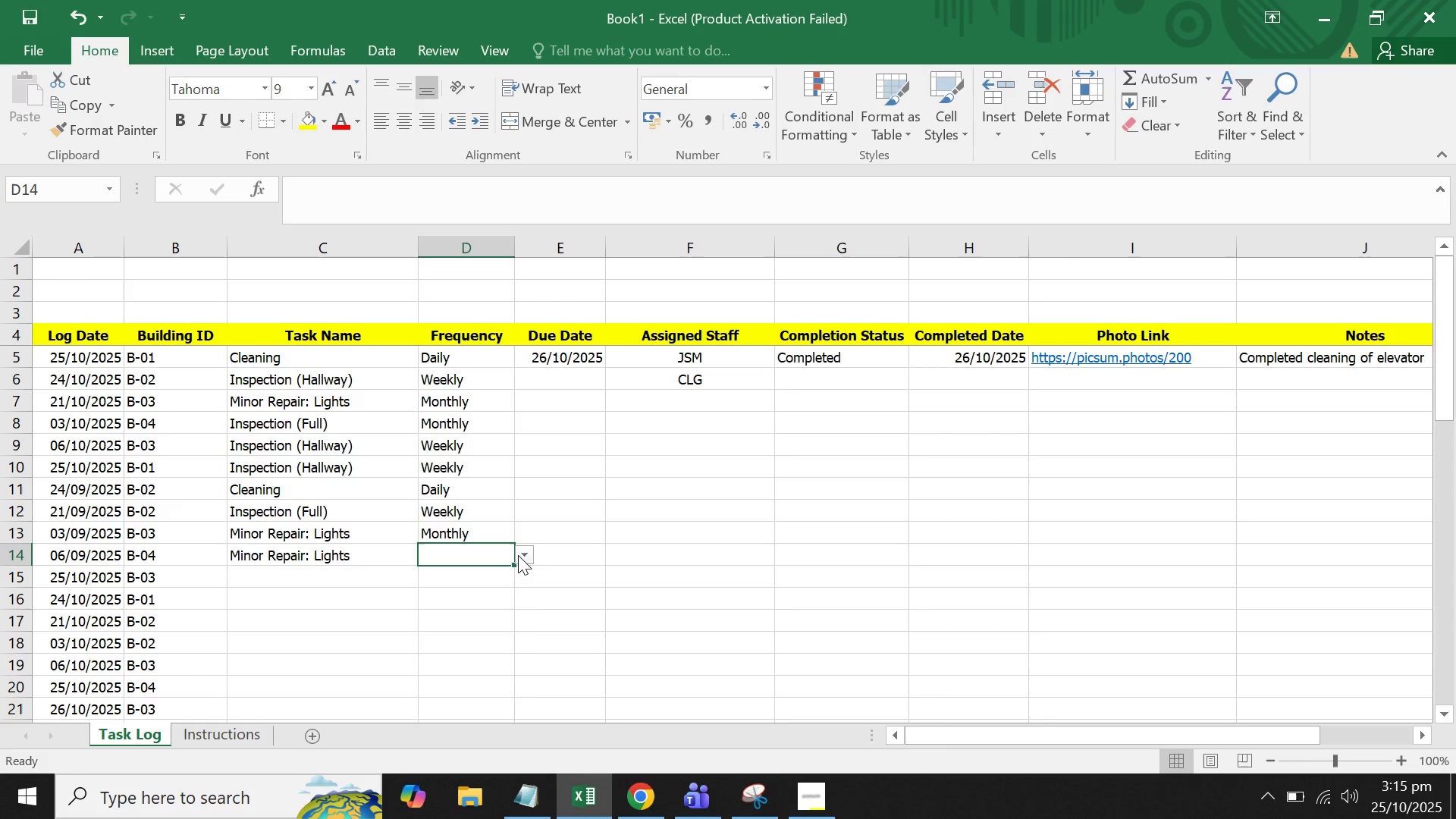 
left_click([518, 555])
 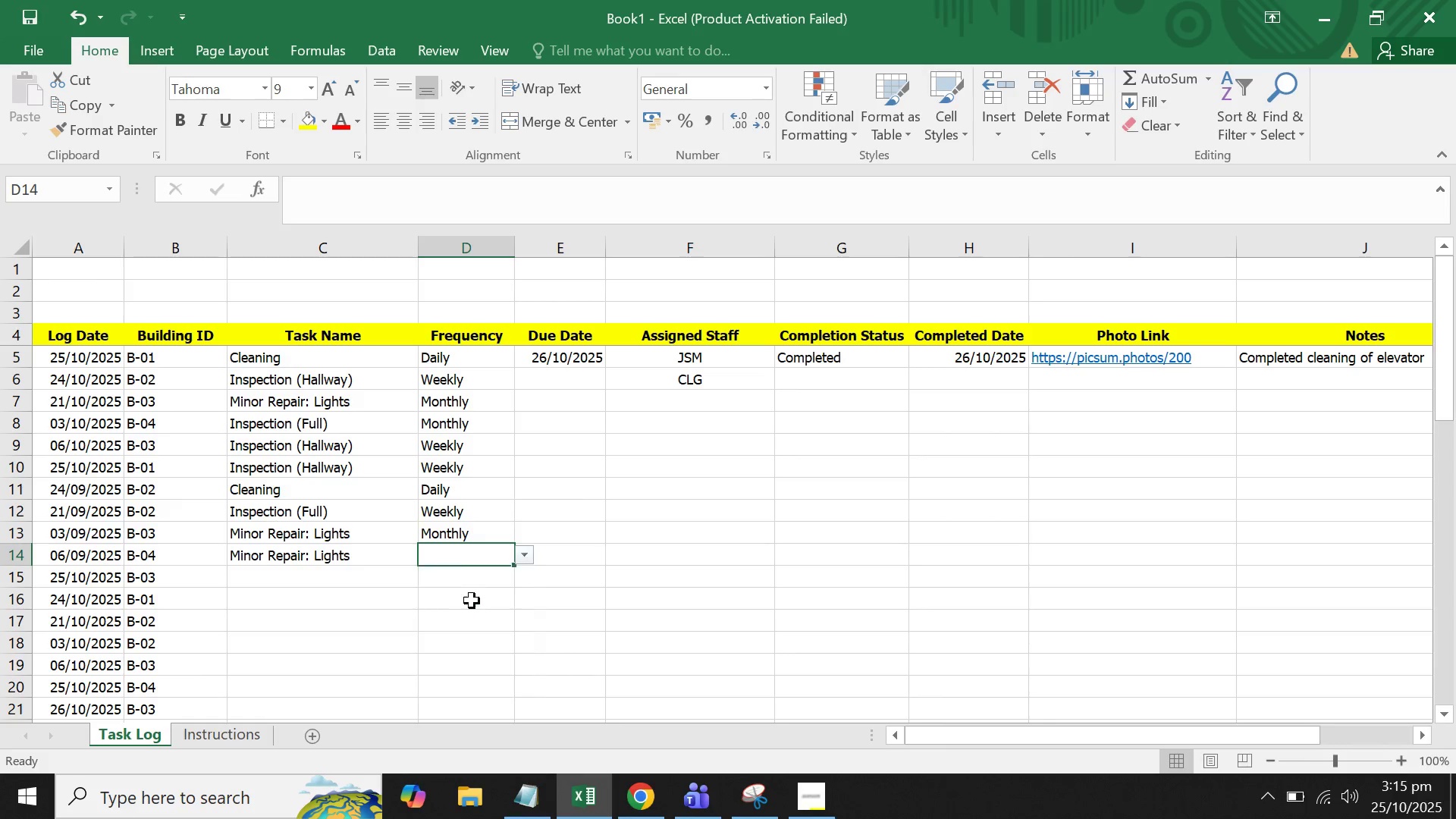 
double_click([473, 595])
 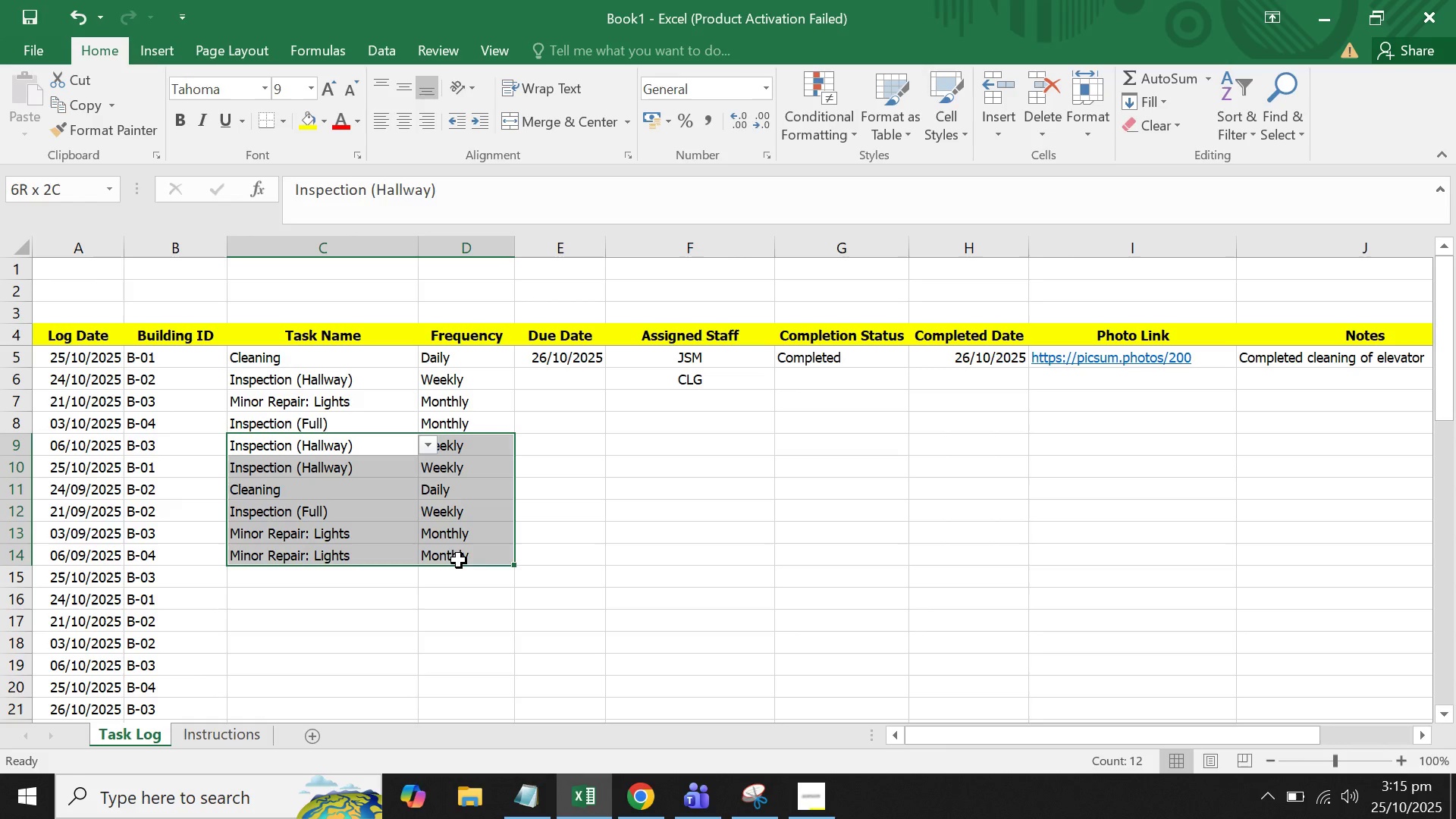 
key(Control+C)
 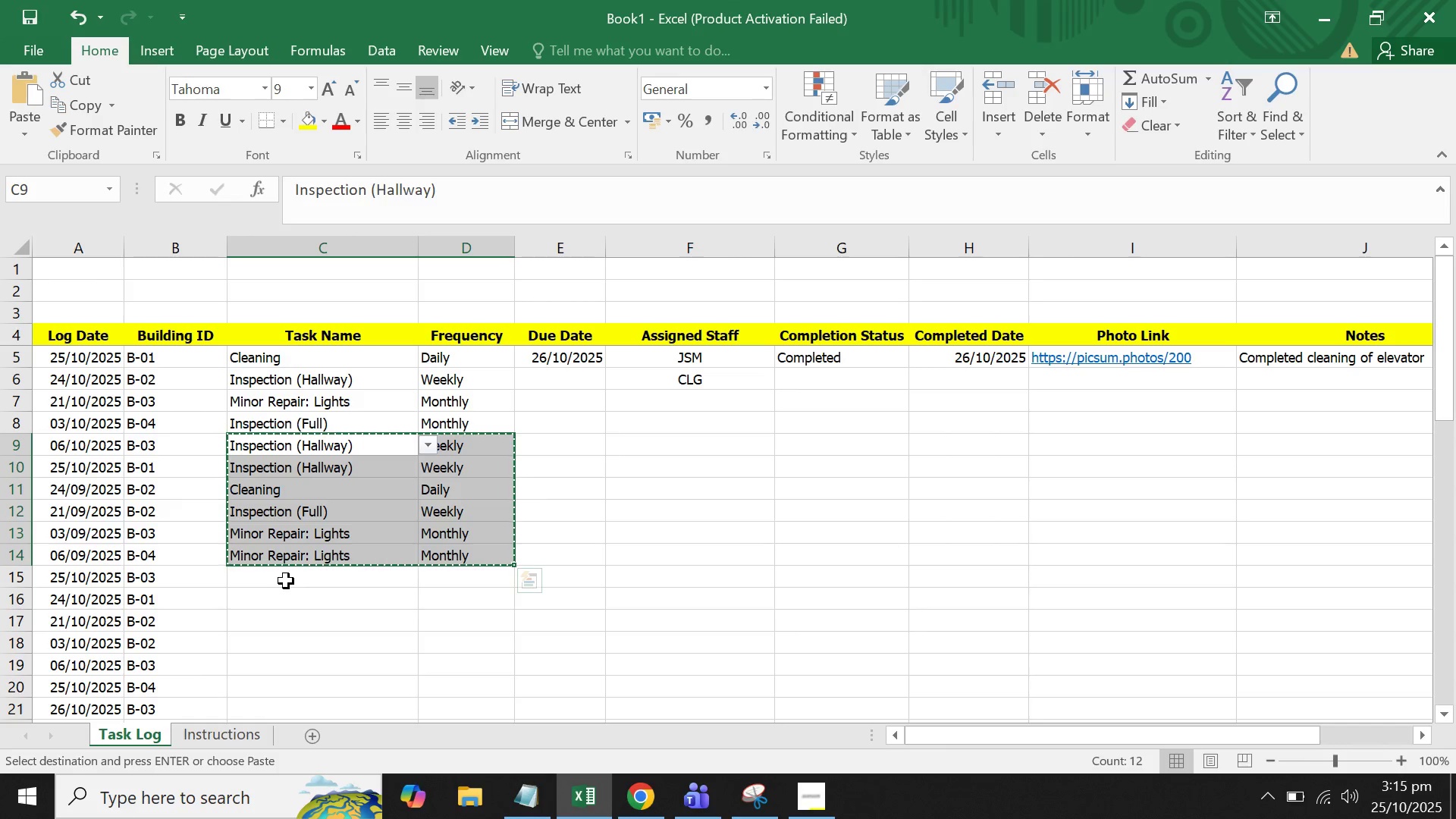 
left_click([284, 581])
 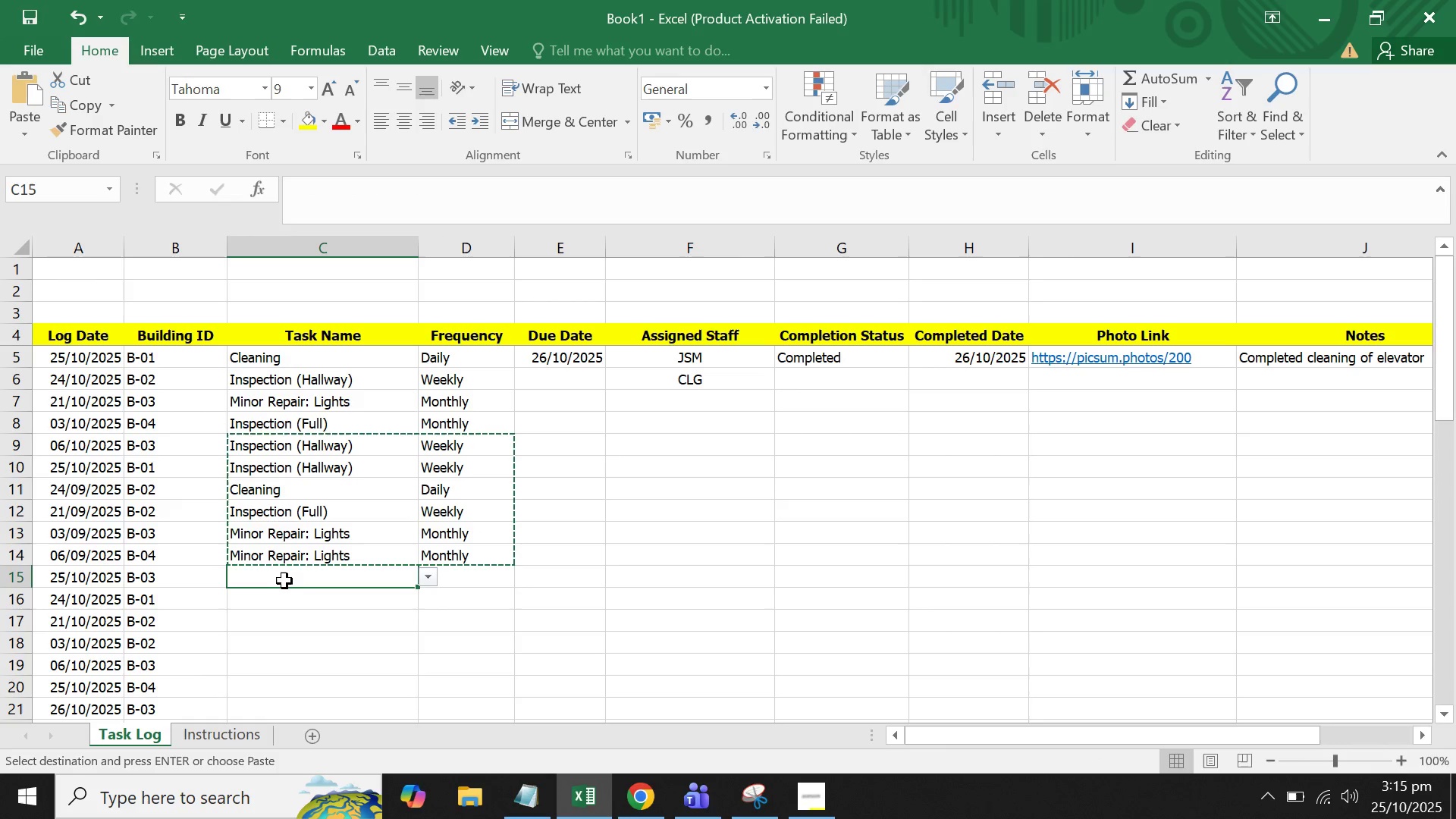 
hold_key(key=ControlLeft, duration=0.3)
 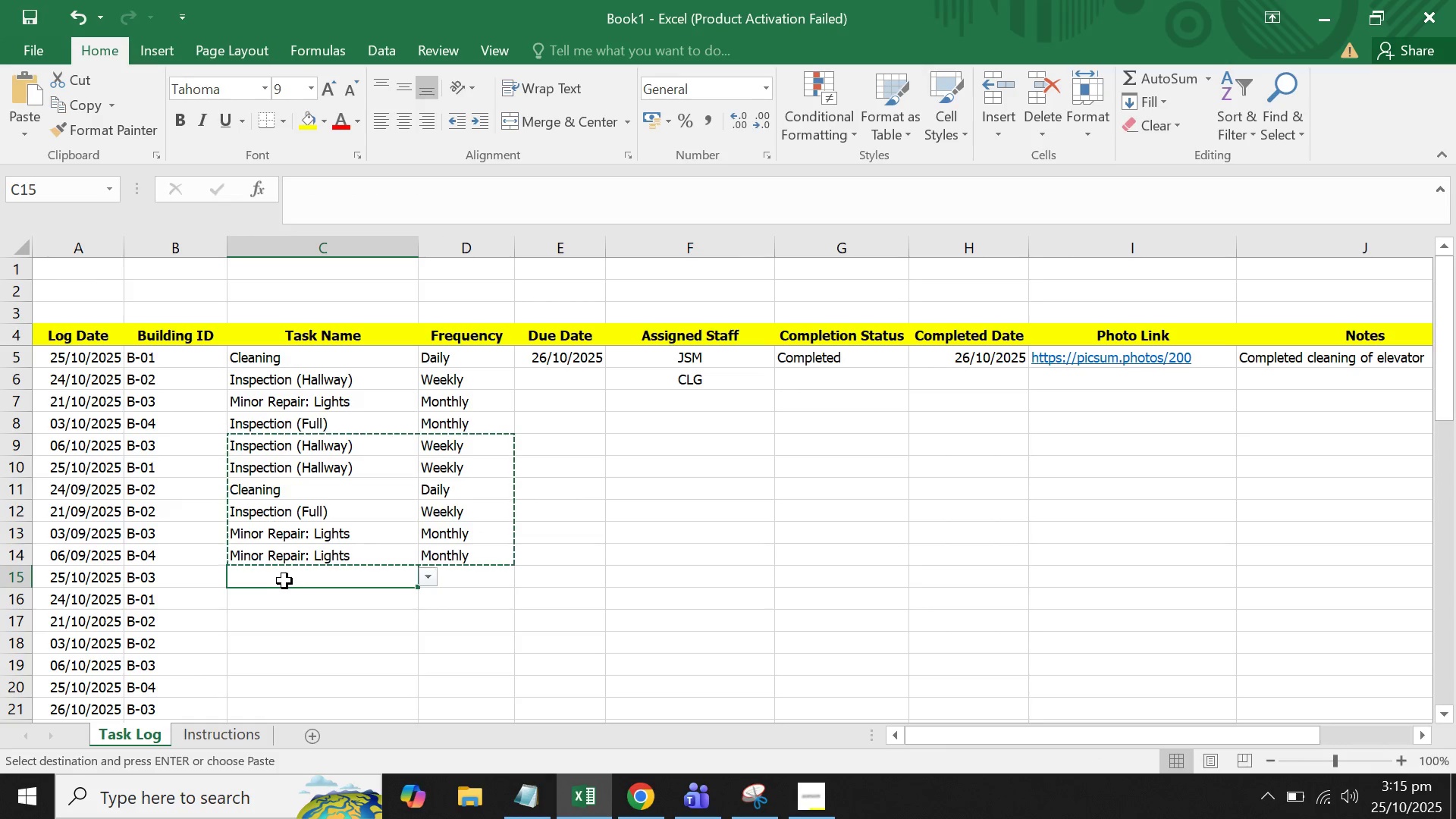 
key(Control+V)
 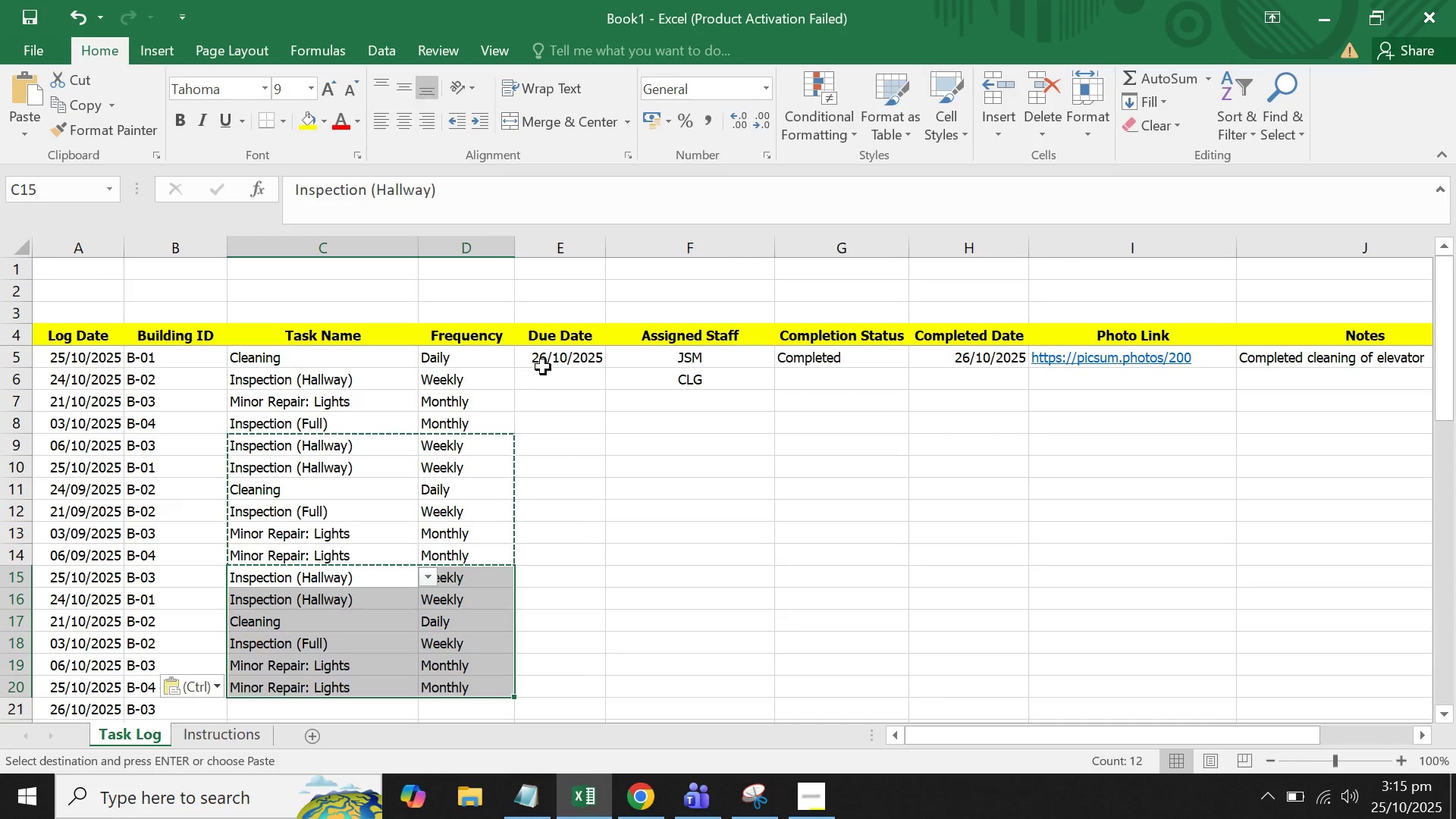 
left_click([560, 357])
 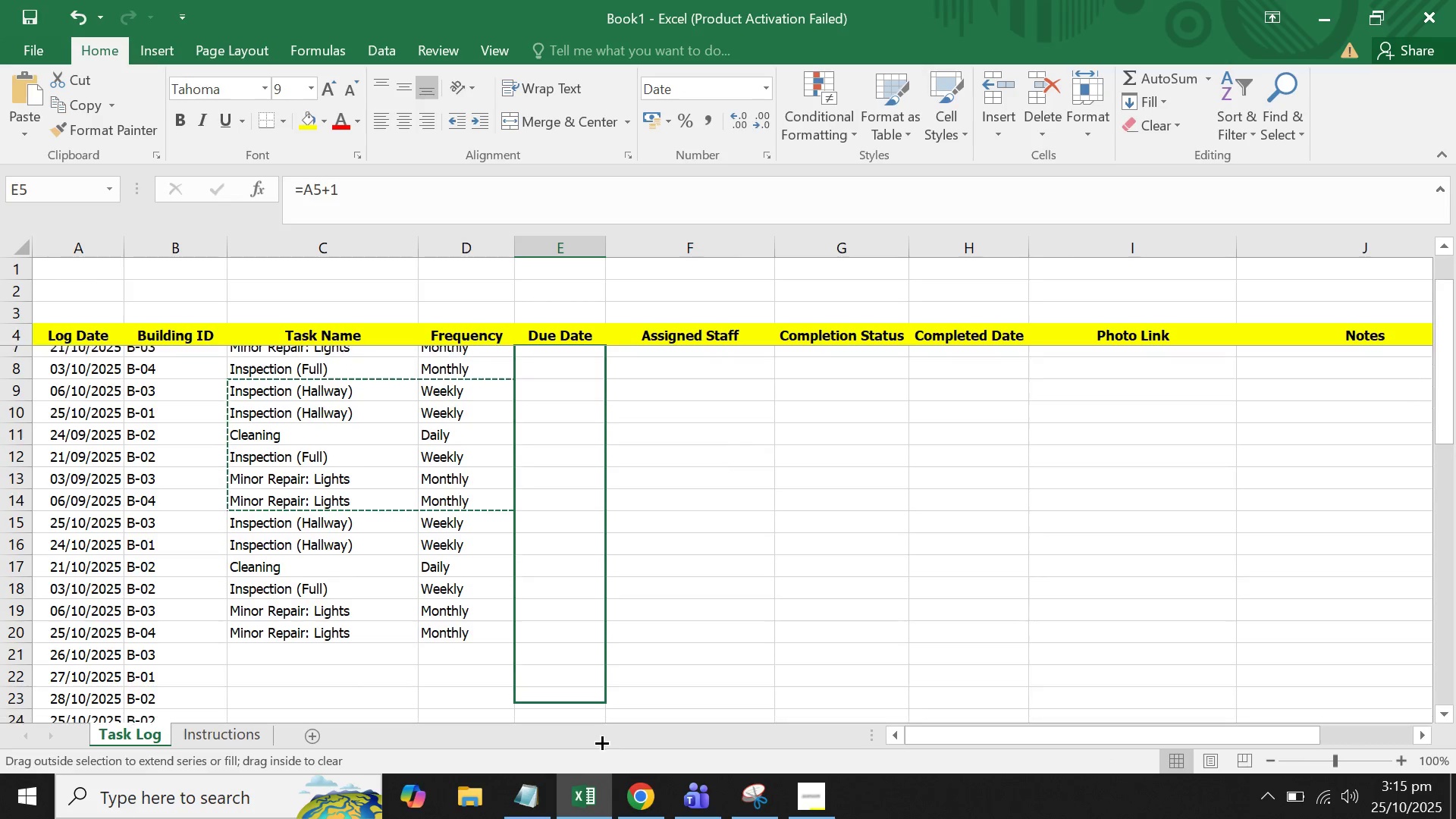 
wait(8.09)
 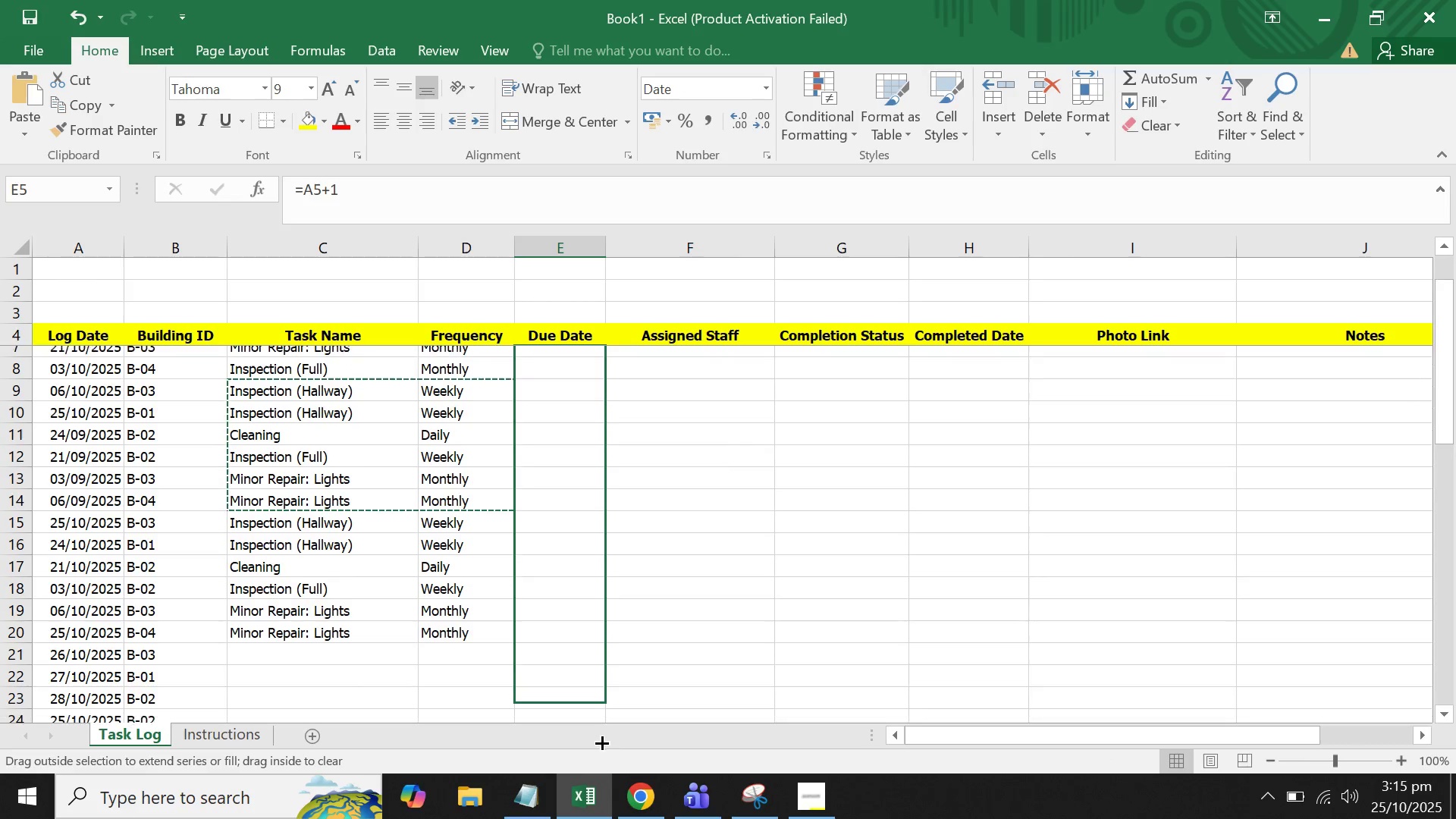 
left_click([601, 467])
 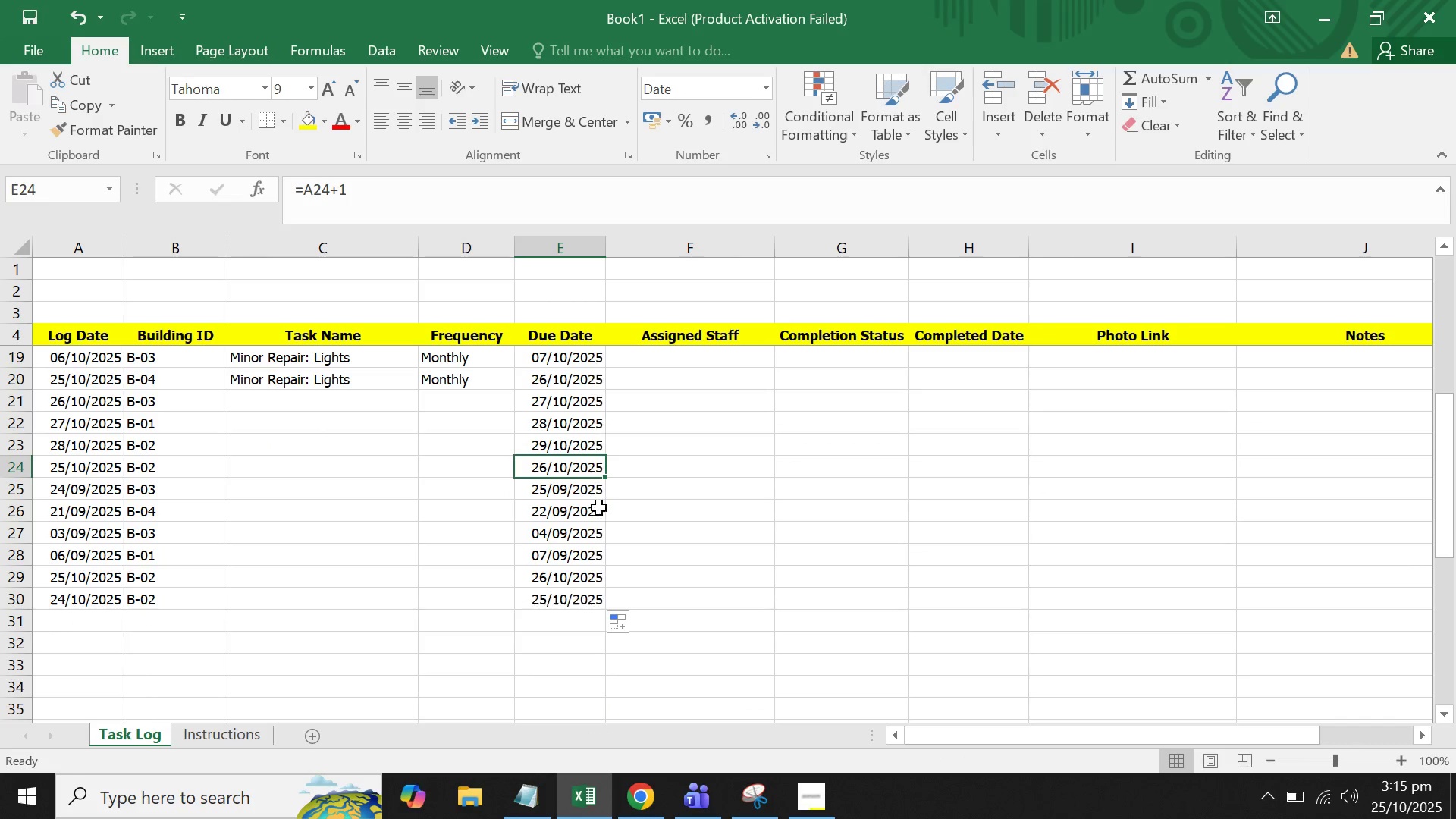 
scroll: coordinate [599, 509], scroll_direction: up, amount: 5.0
 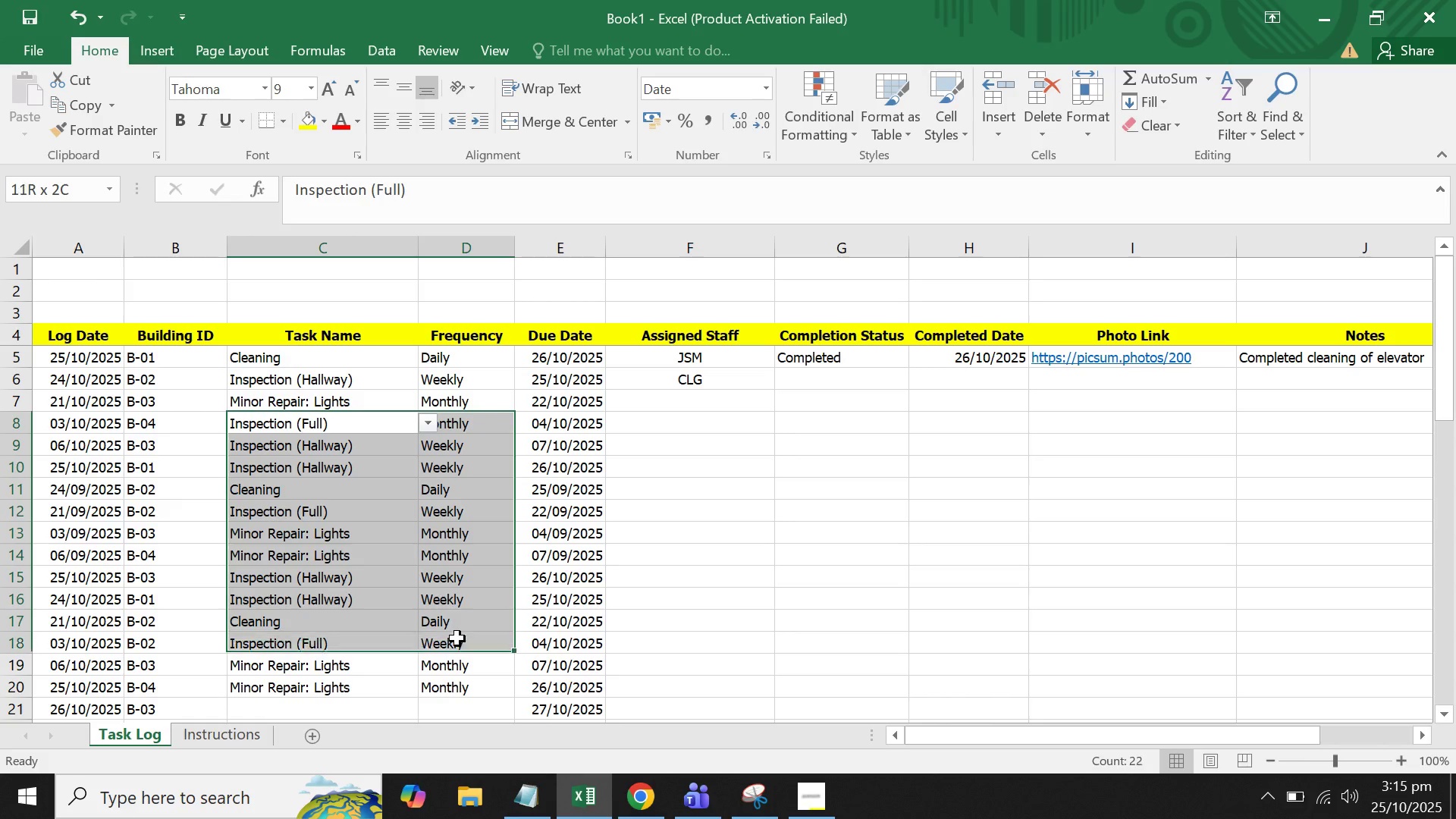 
hold_key(key=ControlLeft, duration=0.36)
 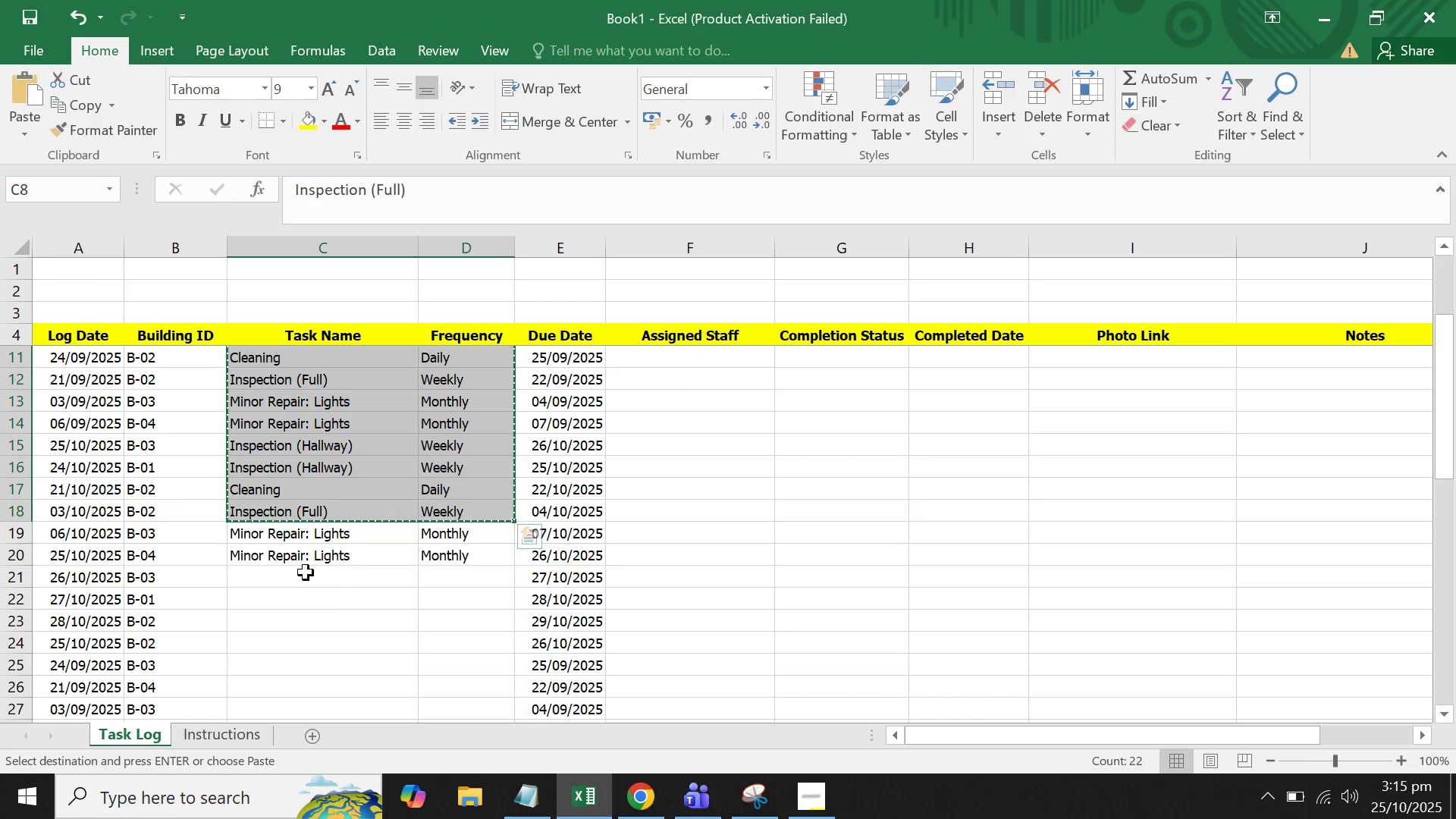 
hold_key(key=C, duration=11.87)
 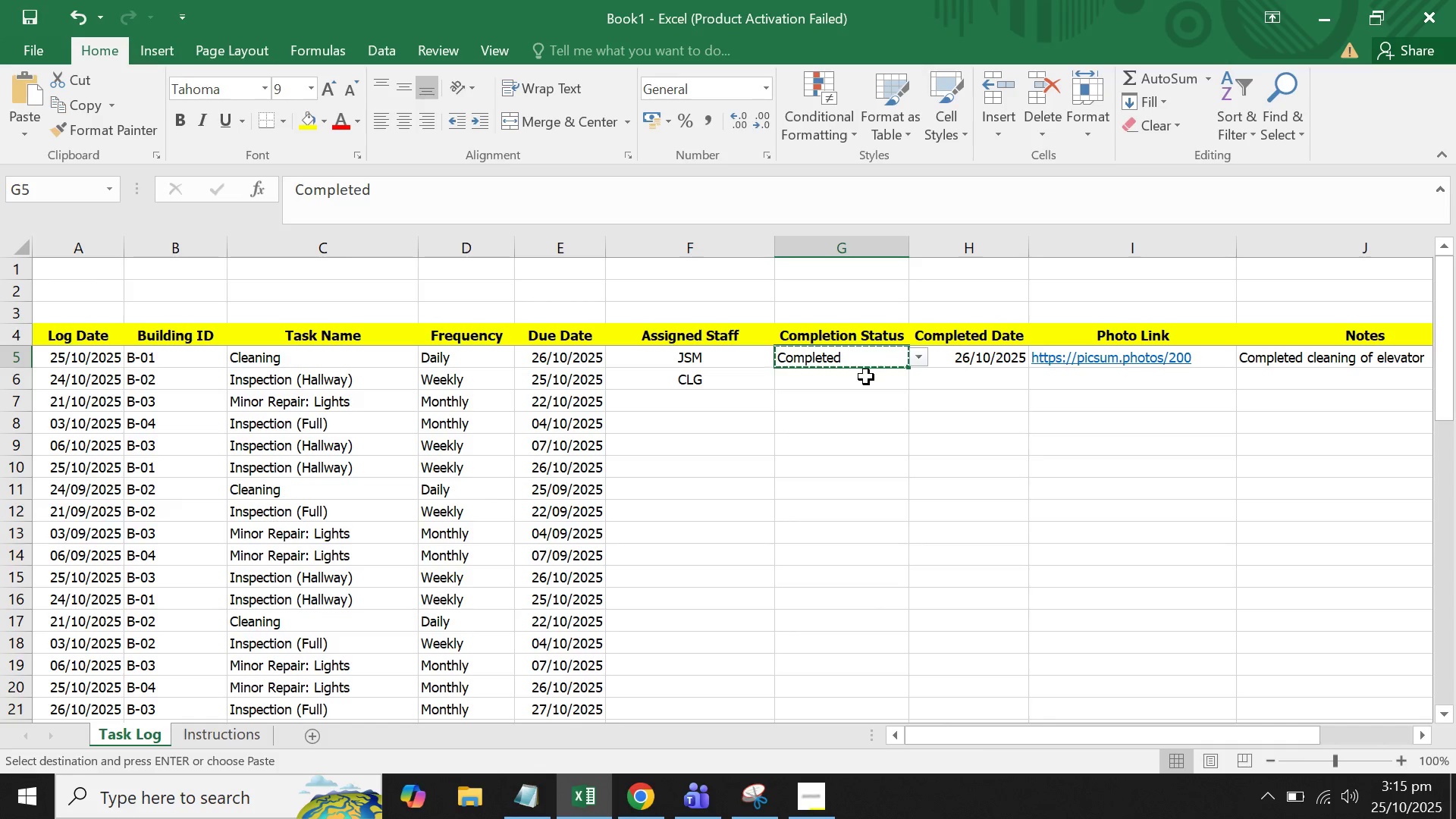 
scroll: coordinate [457, 636], scroll_direction: down, amount: 2.0
 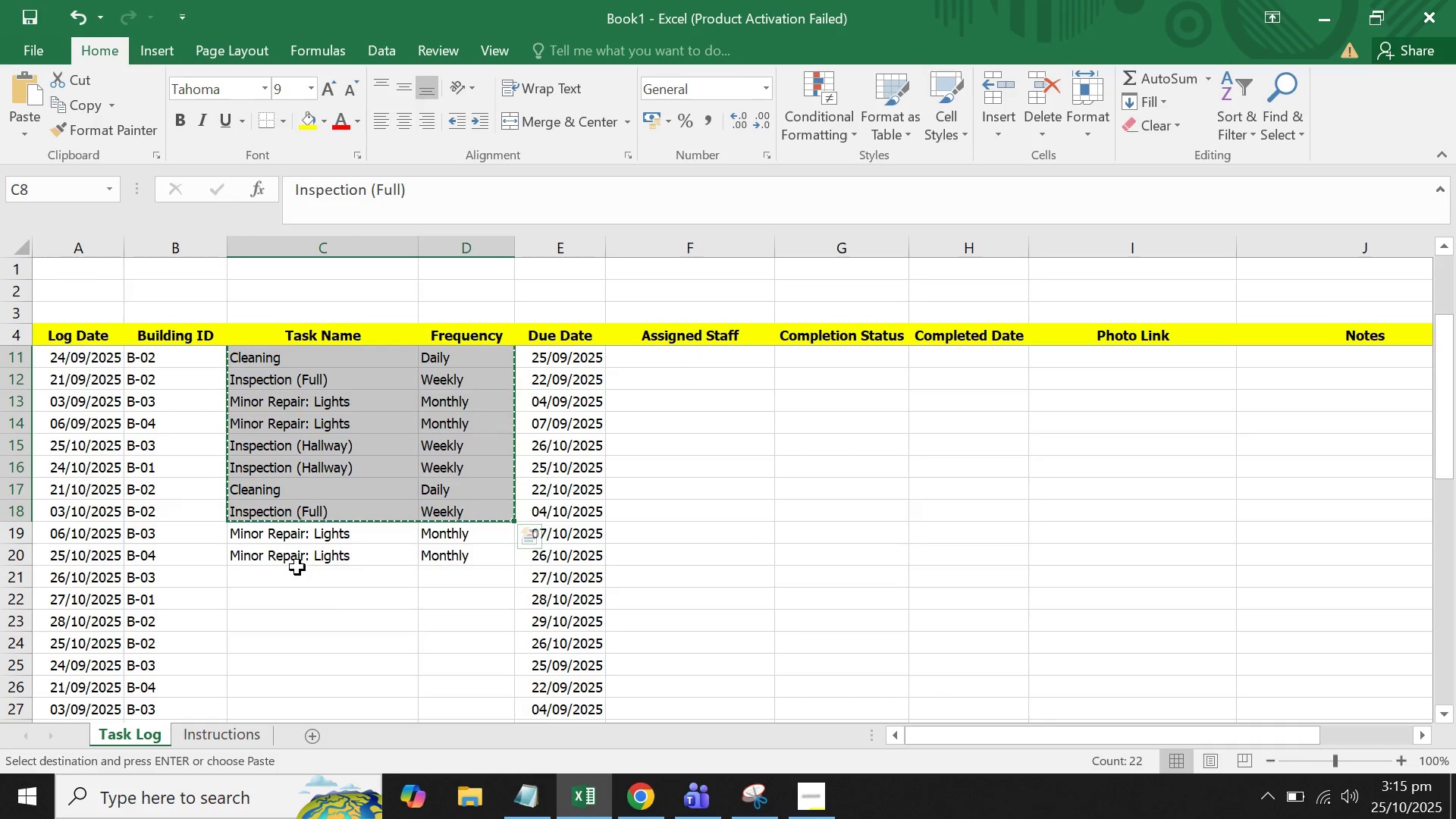 
left_click([297, 567])
 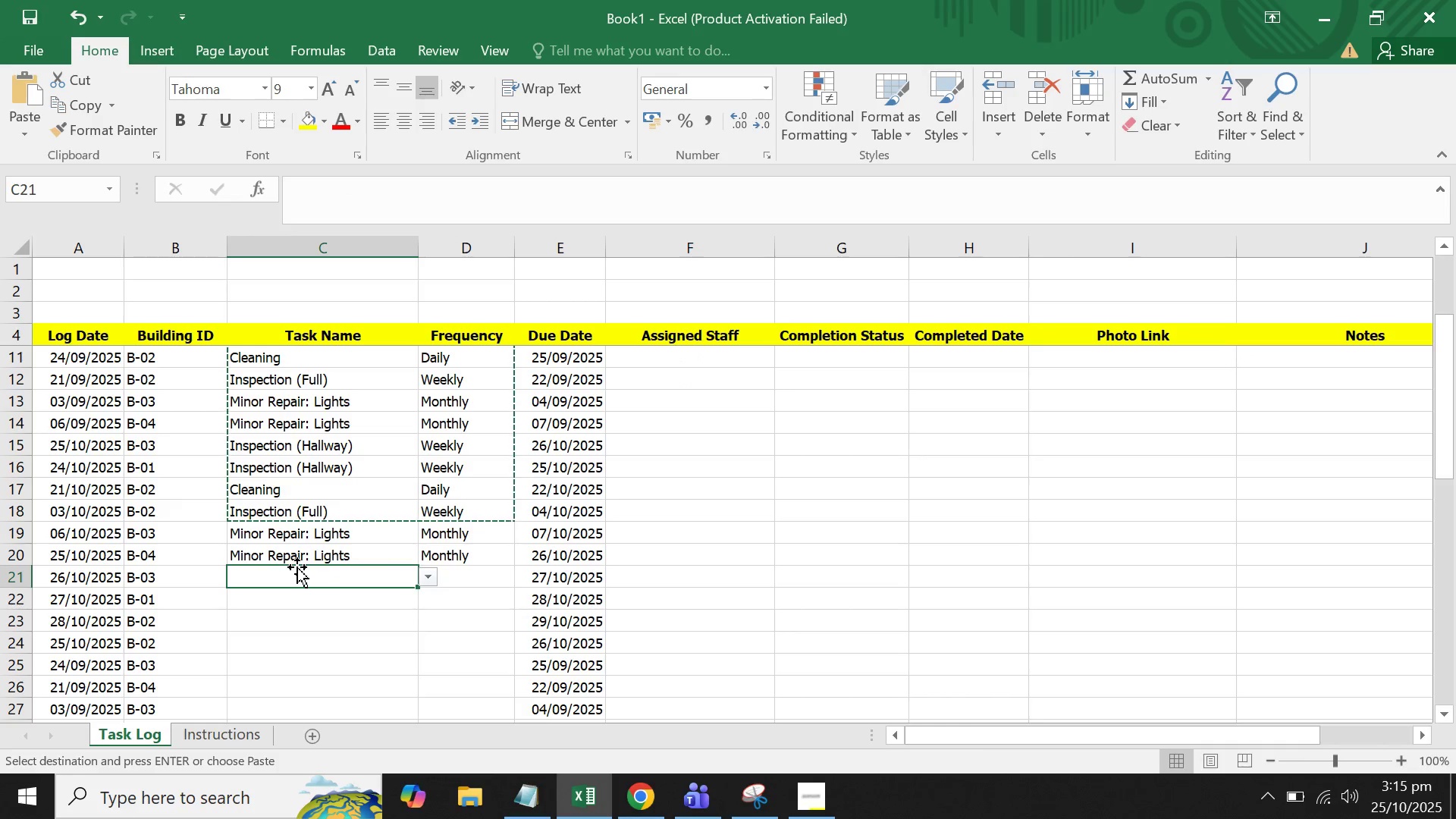 
key(Control+V)
 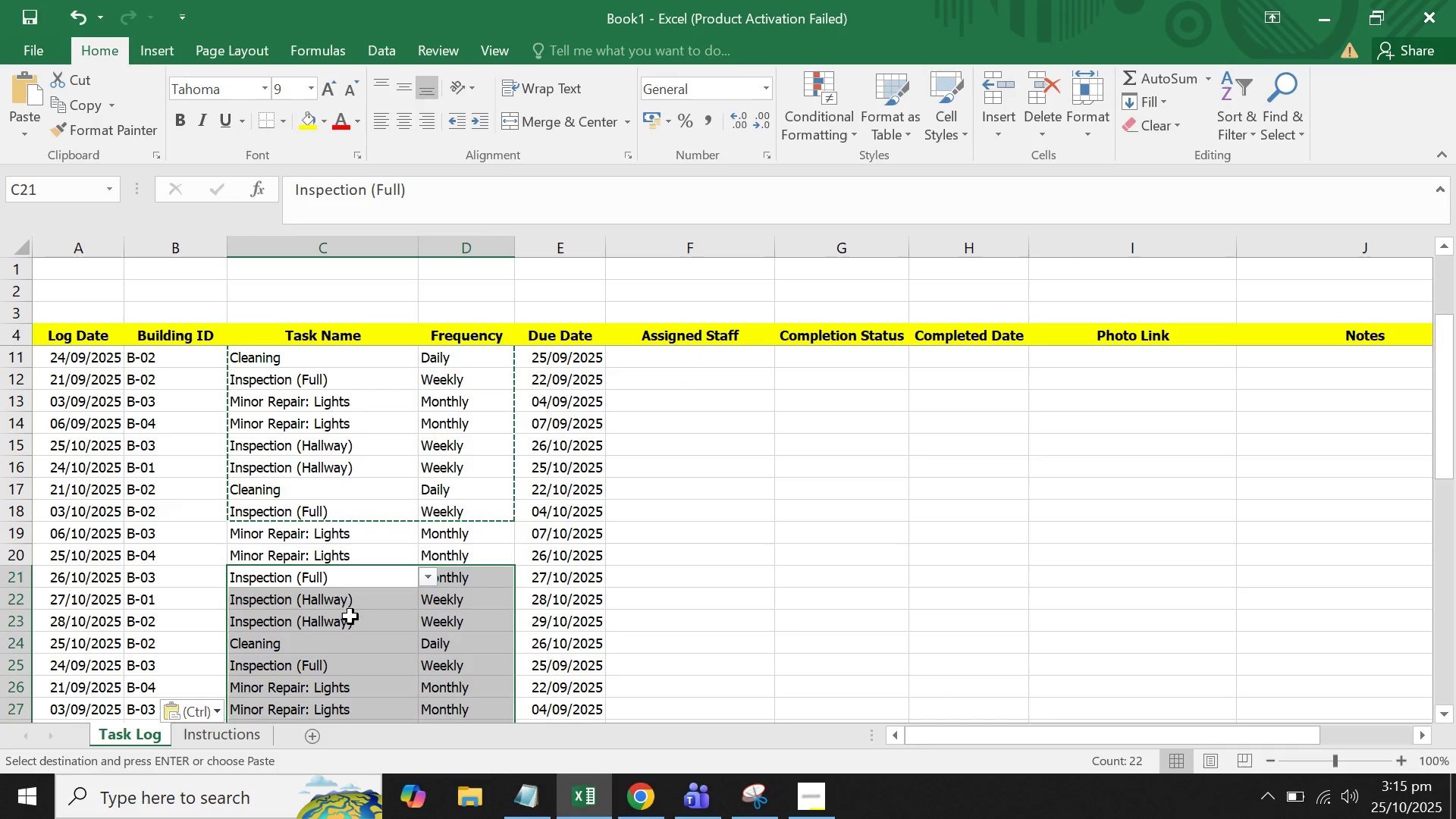 
scroll: coordinate [343, 591], scroll_direction: down, amount: 4.0
 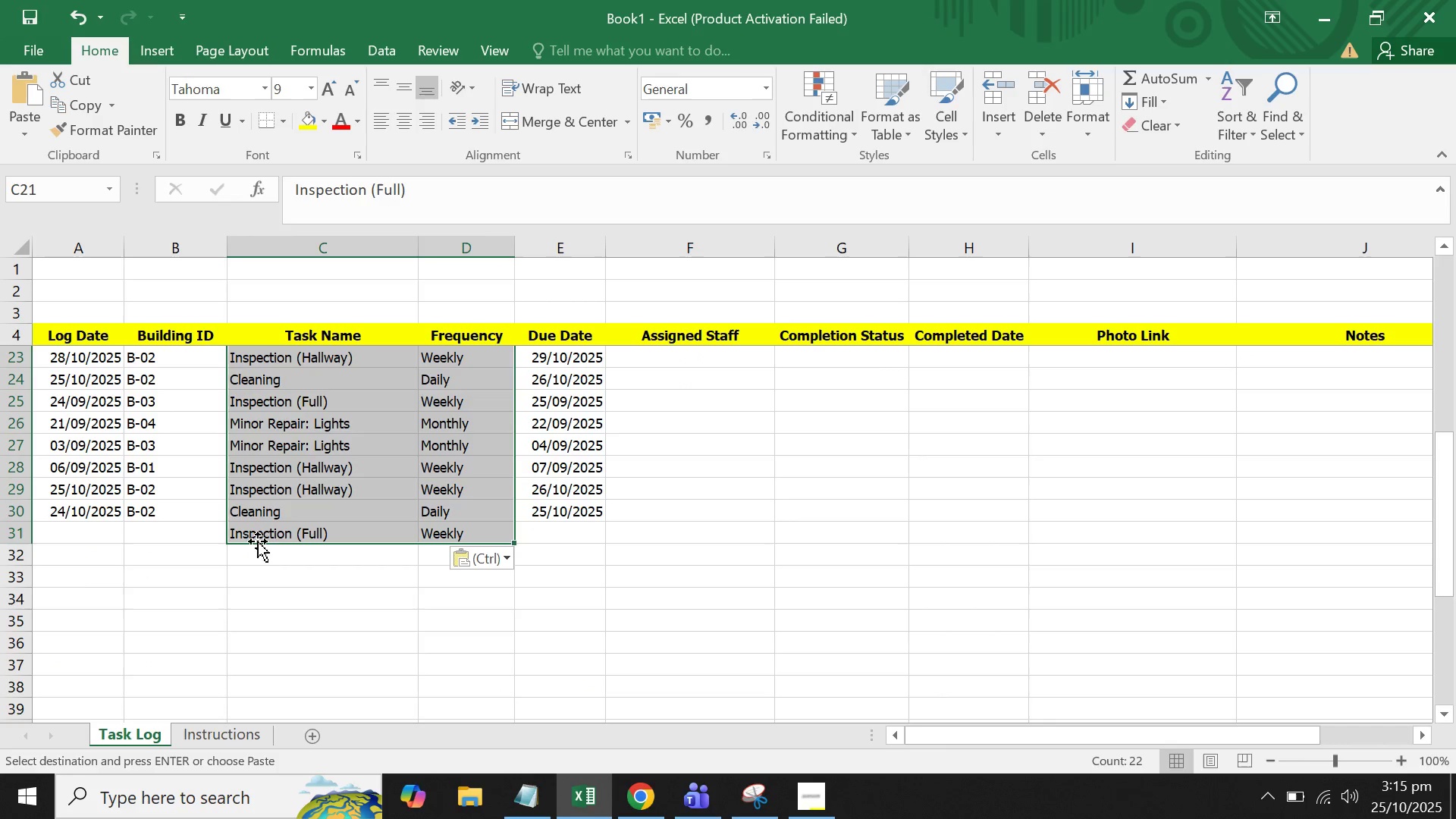 
left_click([276, 534])
 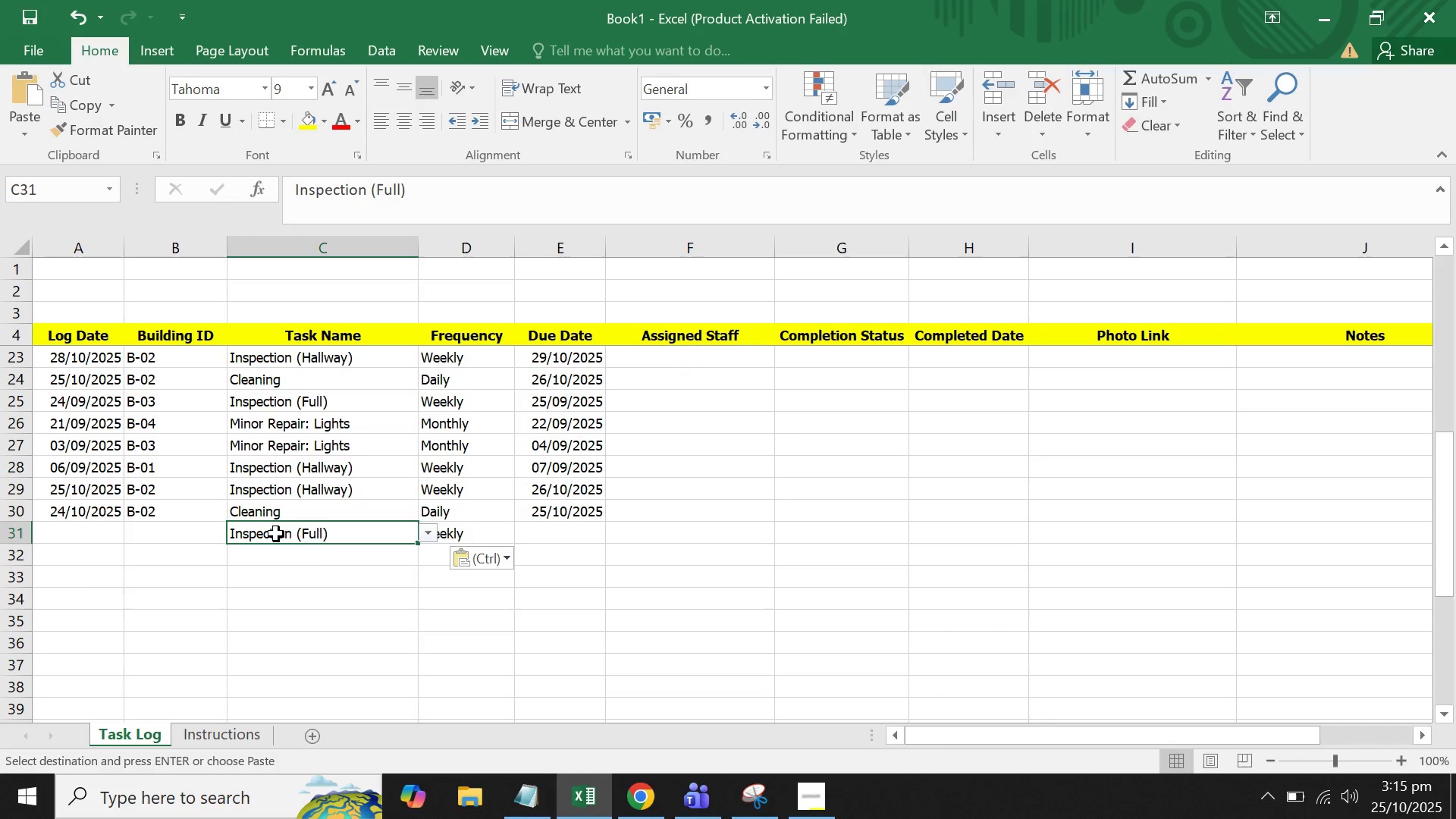 
key(Backspace)
 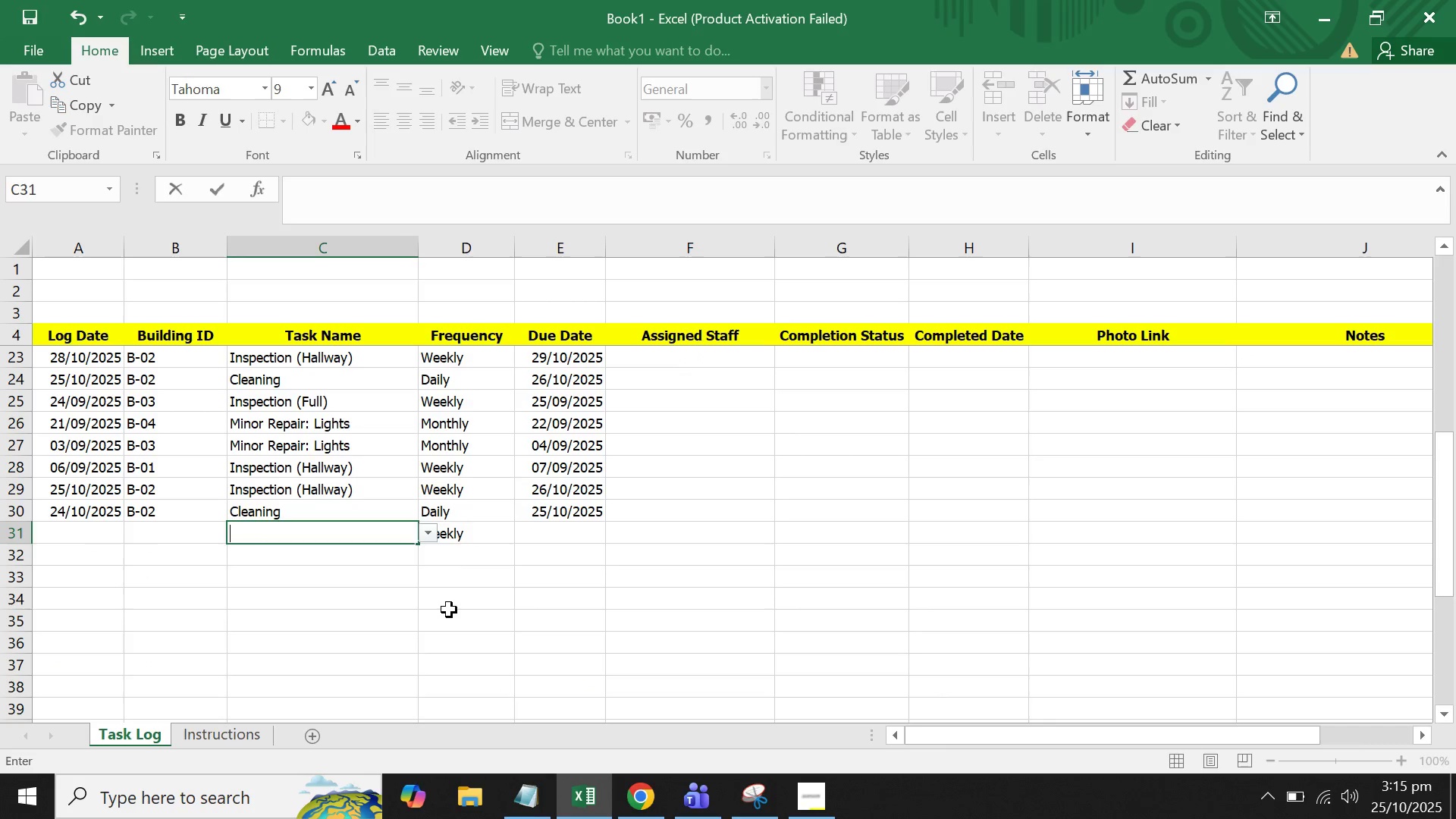 
left_click([449, 610])
 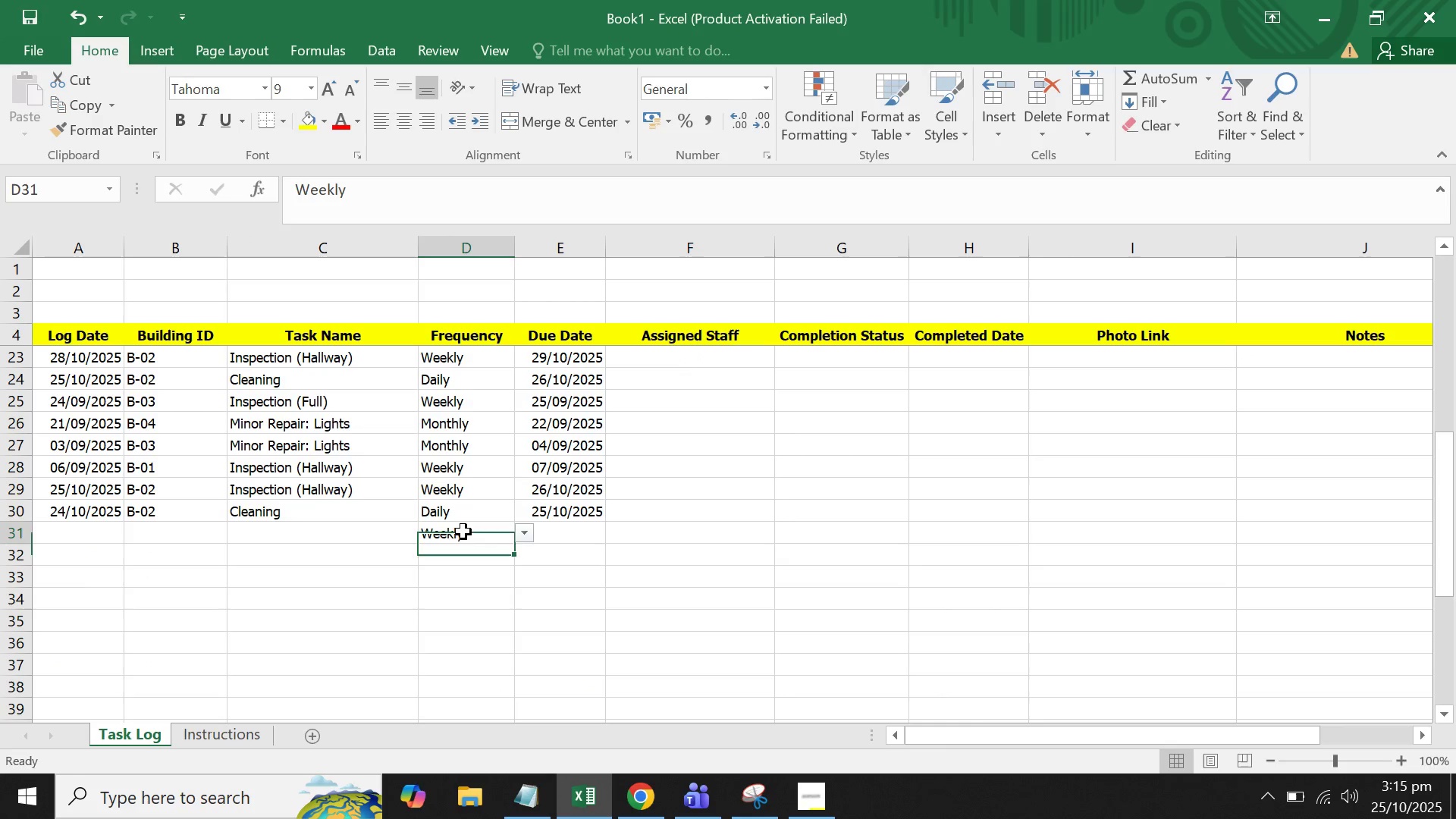 
key(Backspace)
 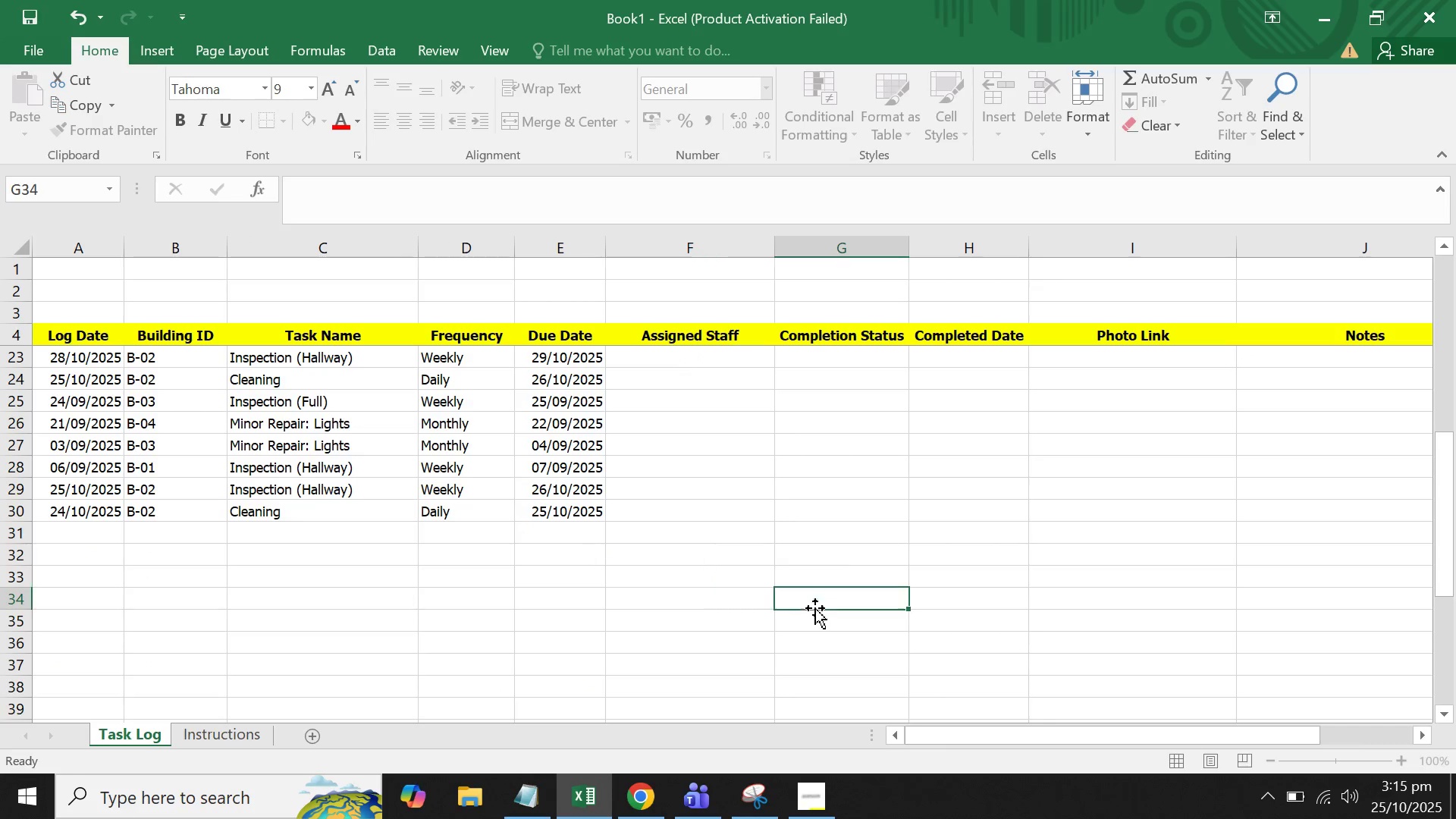 
scroll: coordinate [802, 607], scroll_direction: up, amount: 10.0
 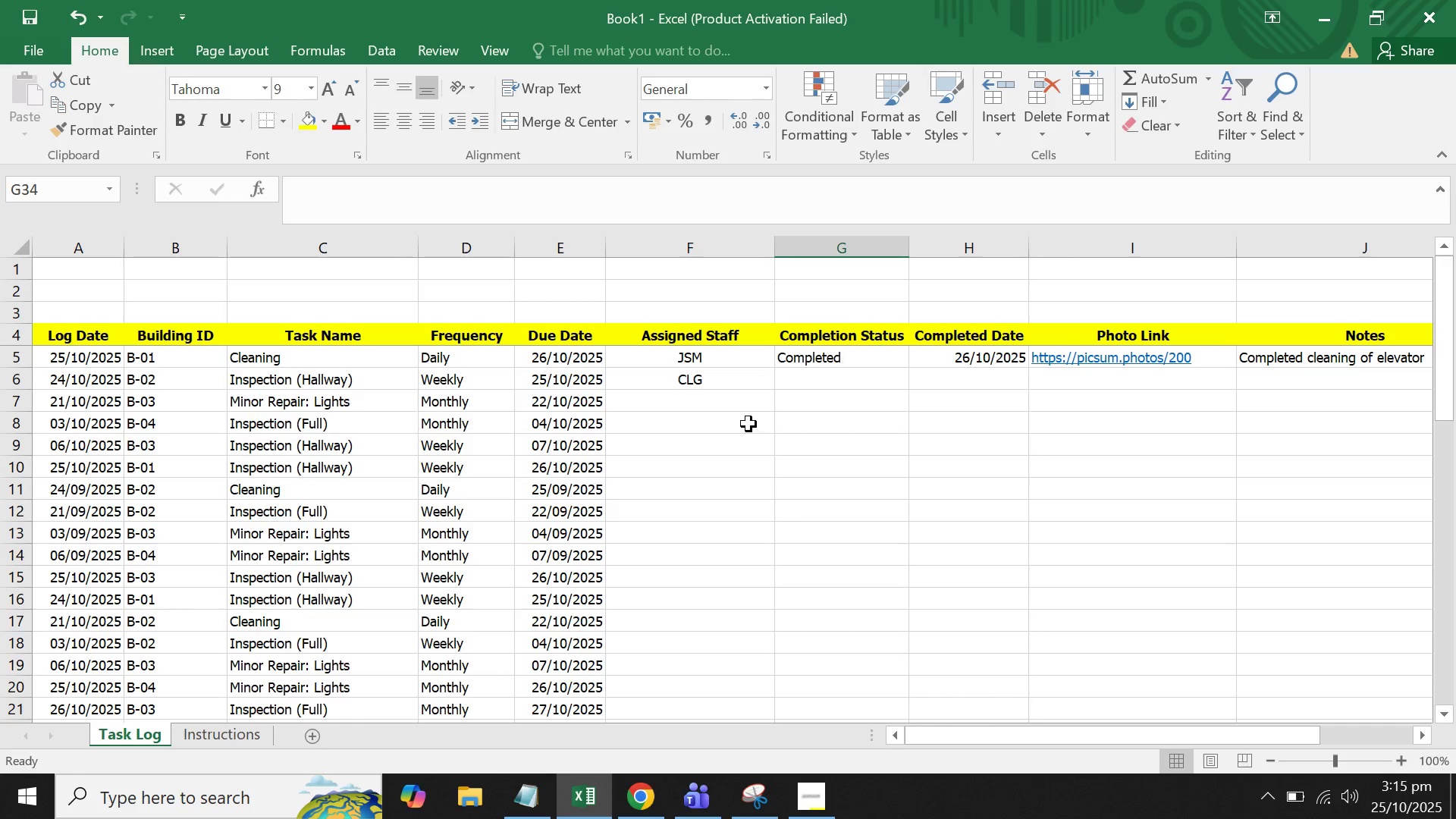 
left_click([709, 395])
 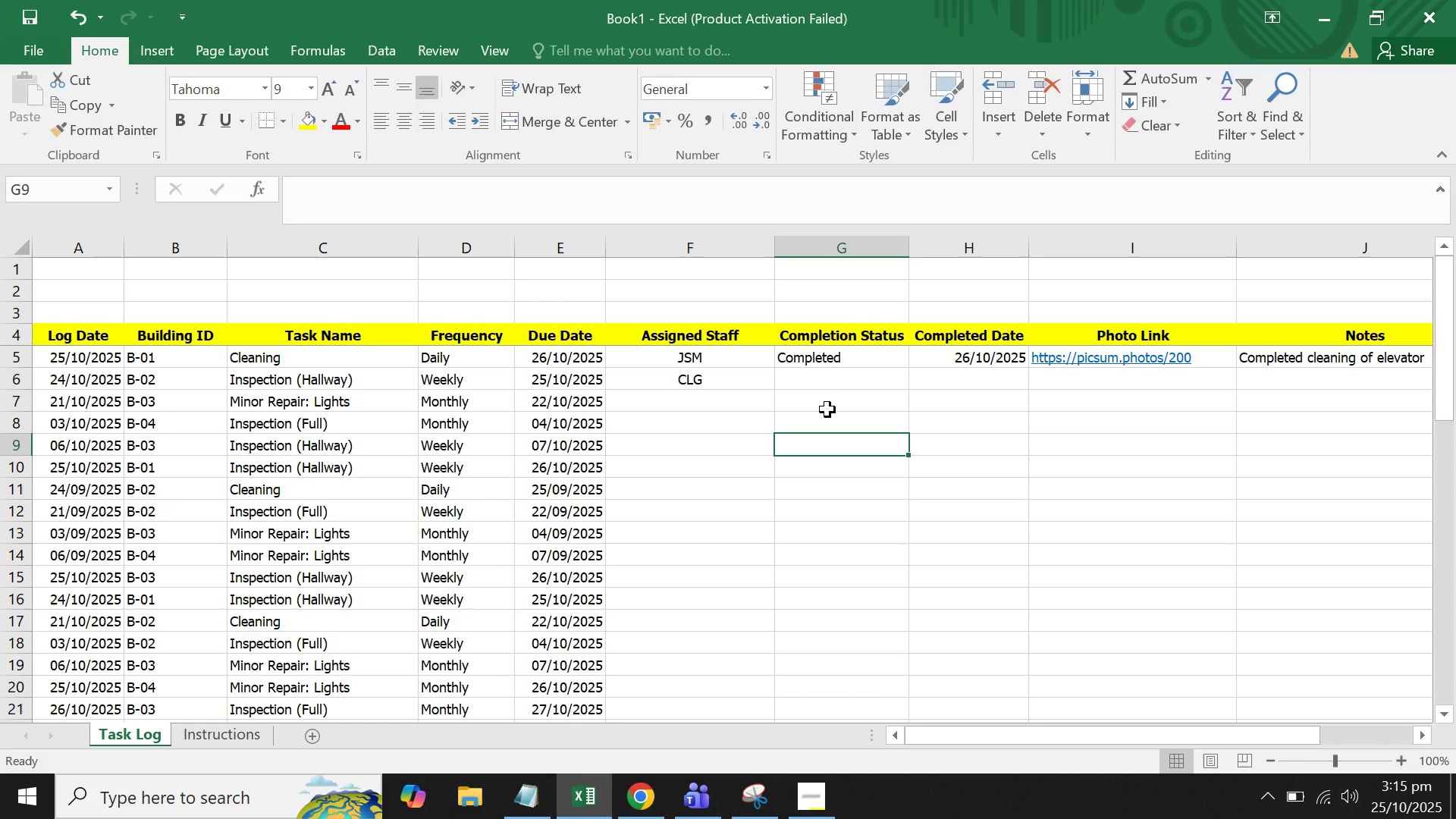 
double_click([830, 378])
 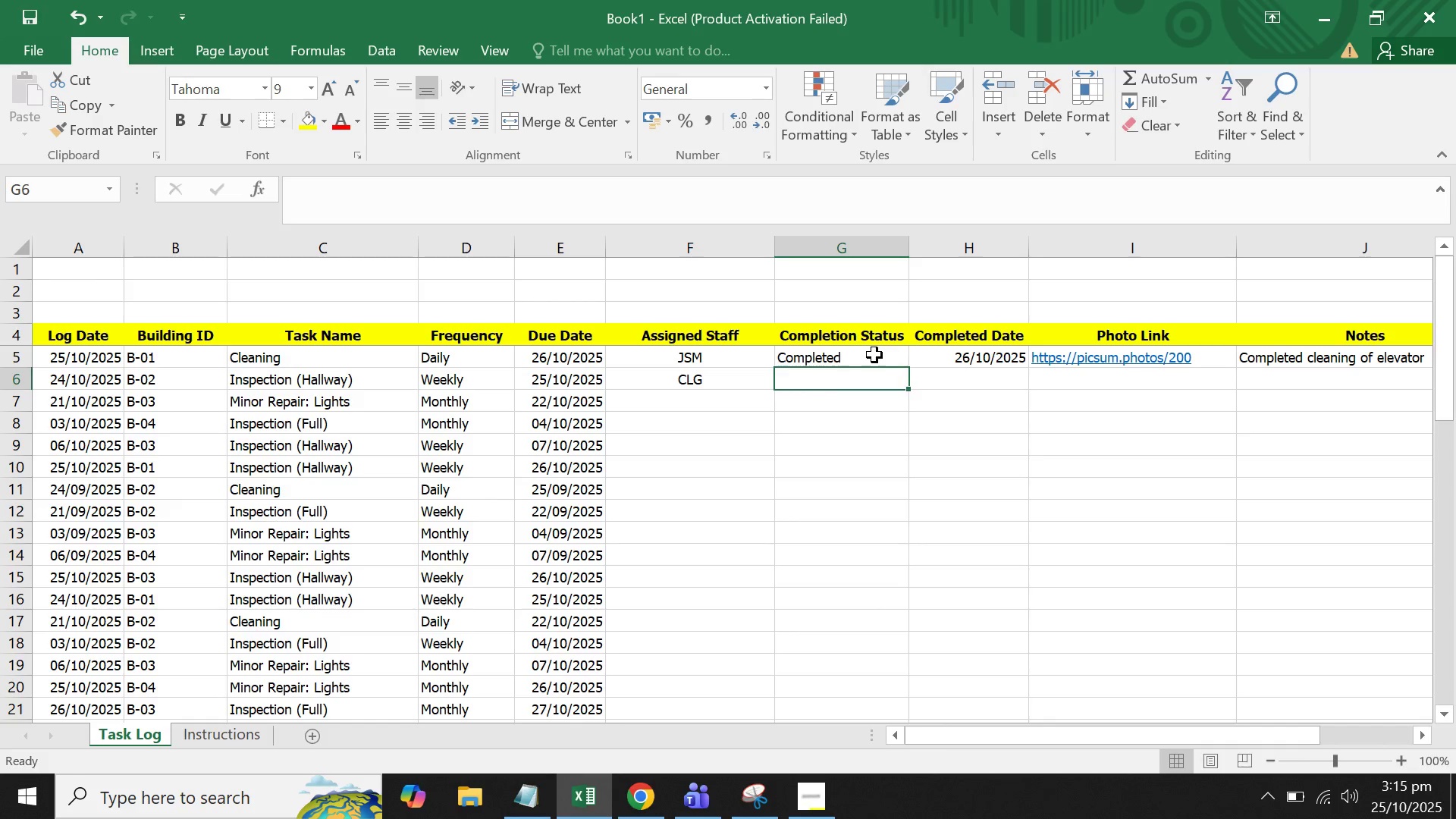 
left_click([874, 355])
 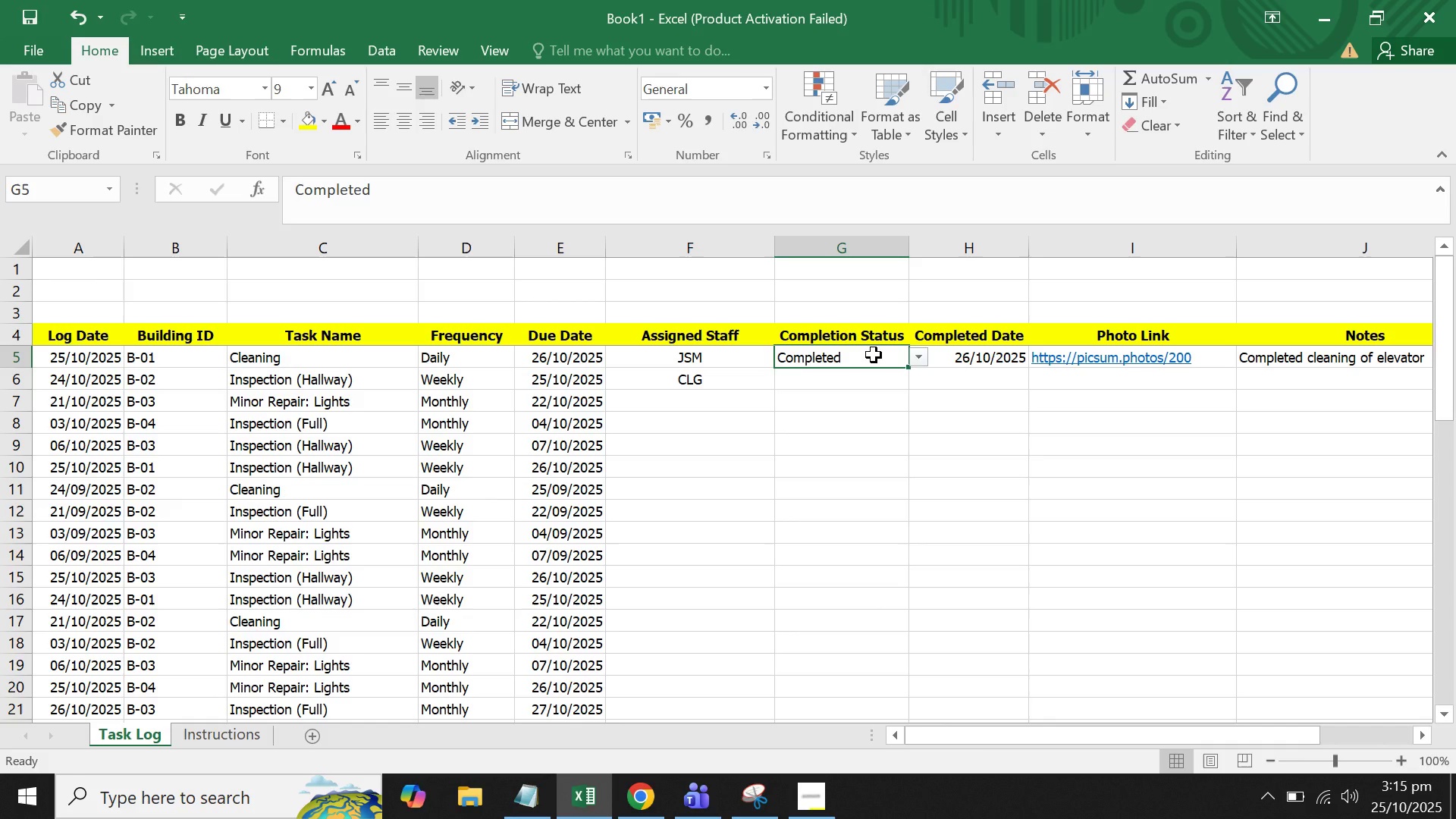 
hold_key(key=ControlLeft, duration=0.37)
 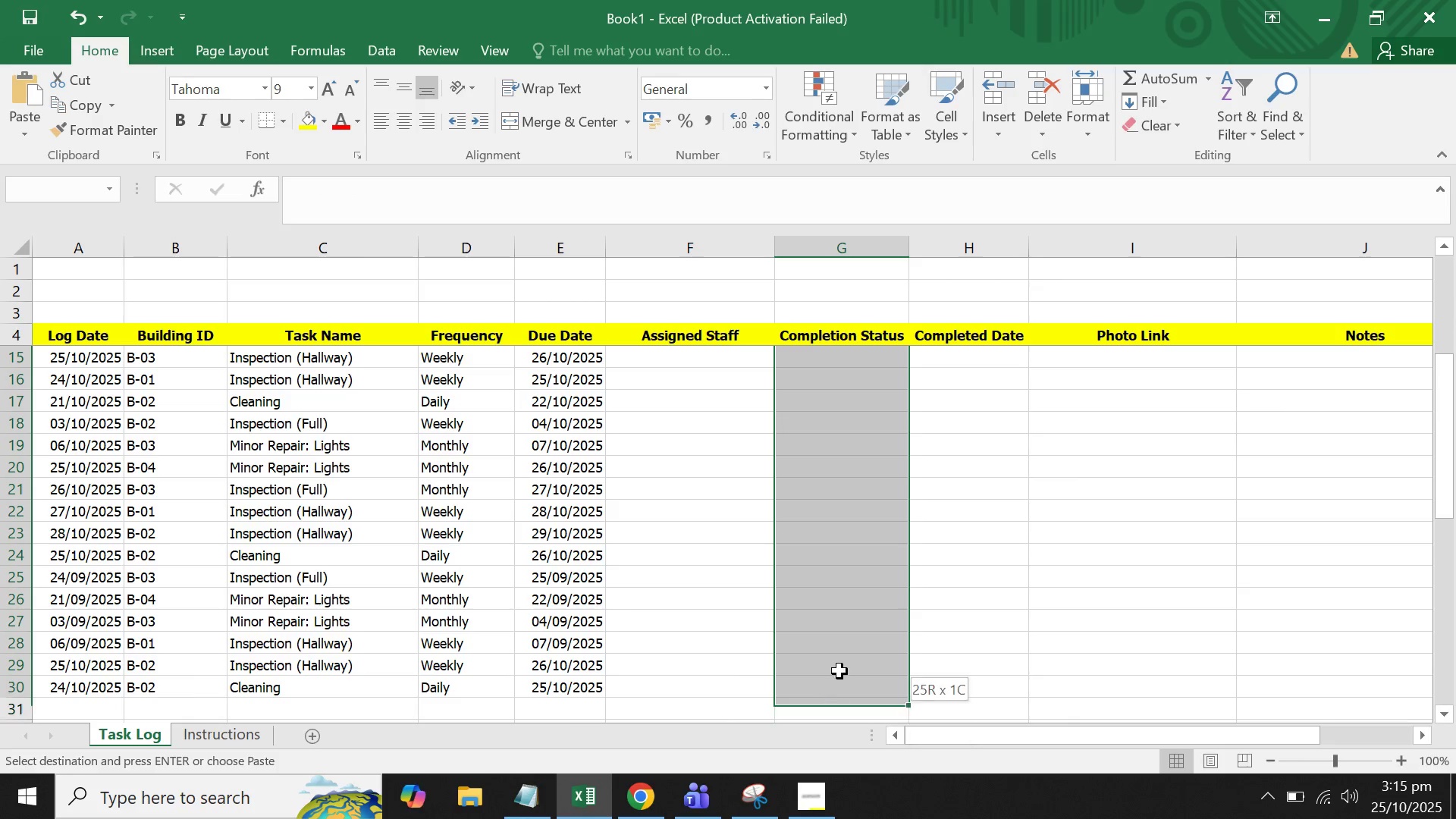 
key(Control+V)
 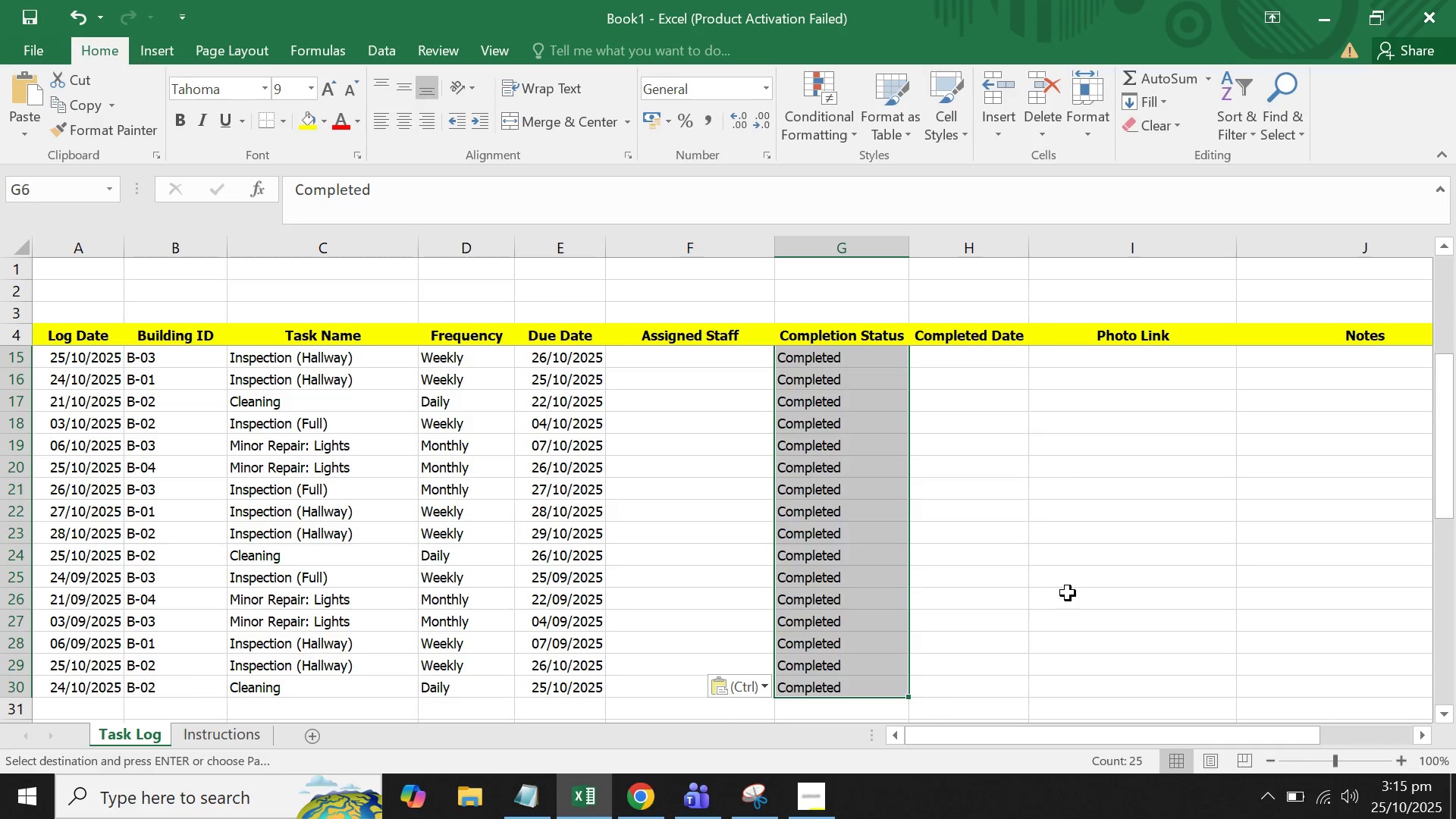 
left_click([1068, 593])
 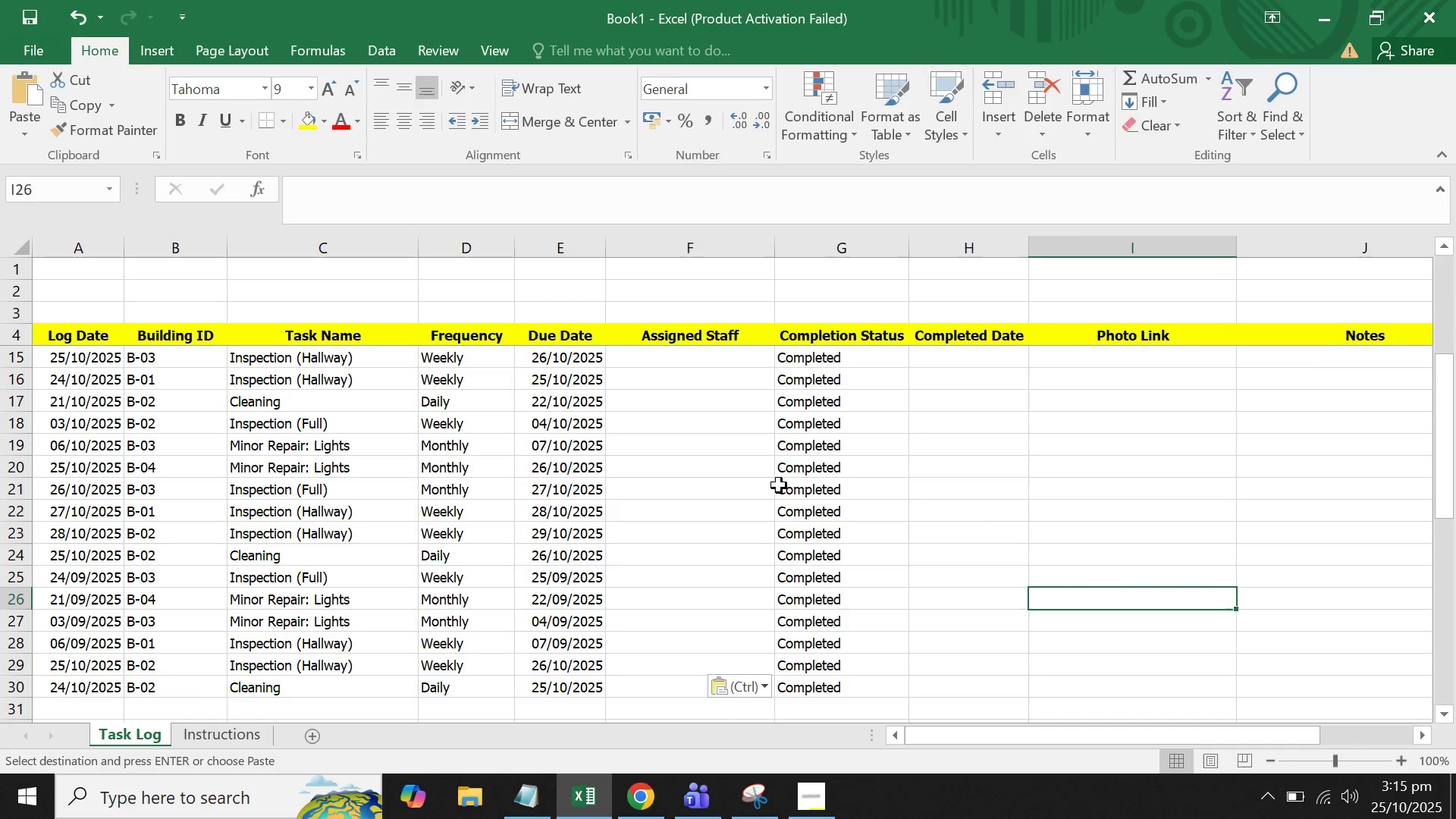 
left_click([778, 485])
 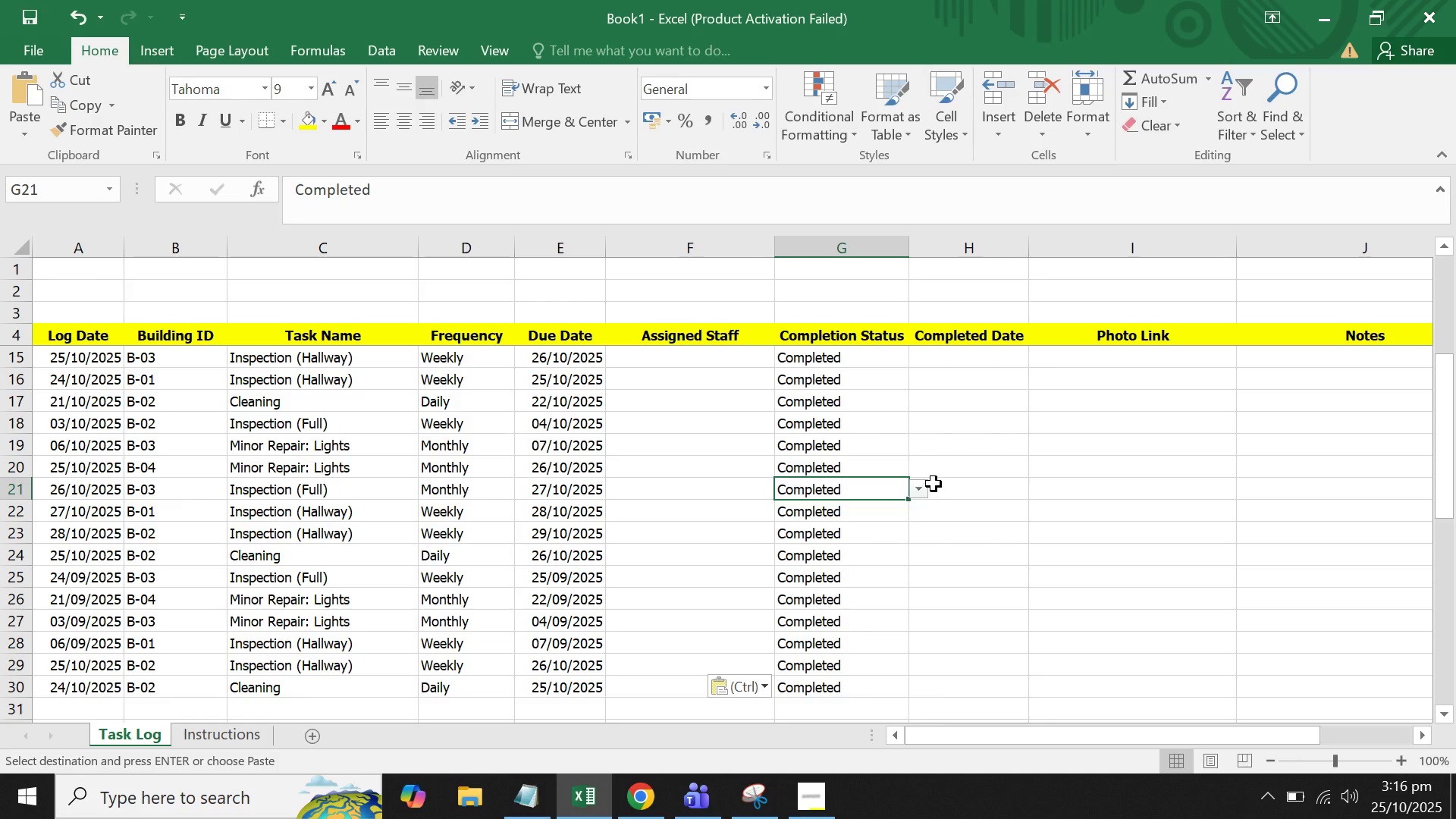 
double_click([869, 489])
 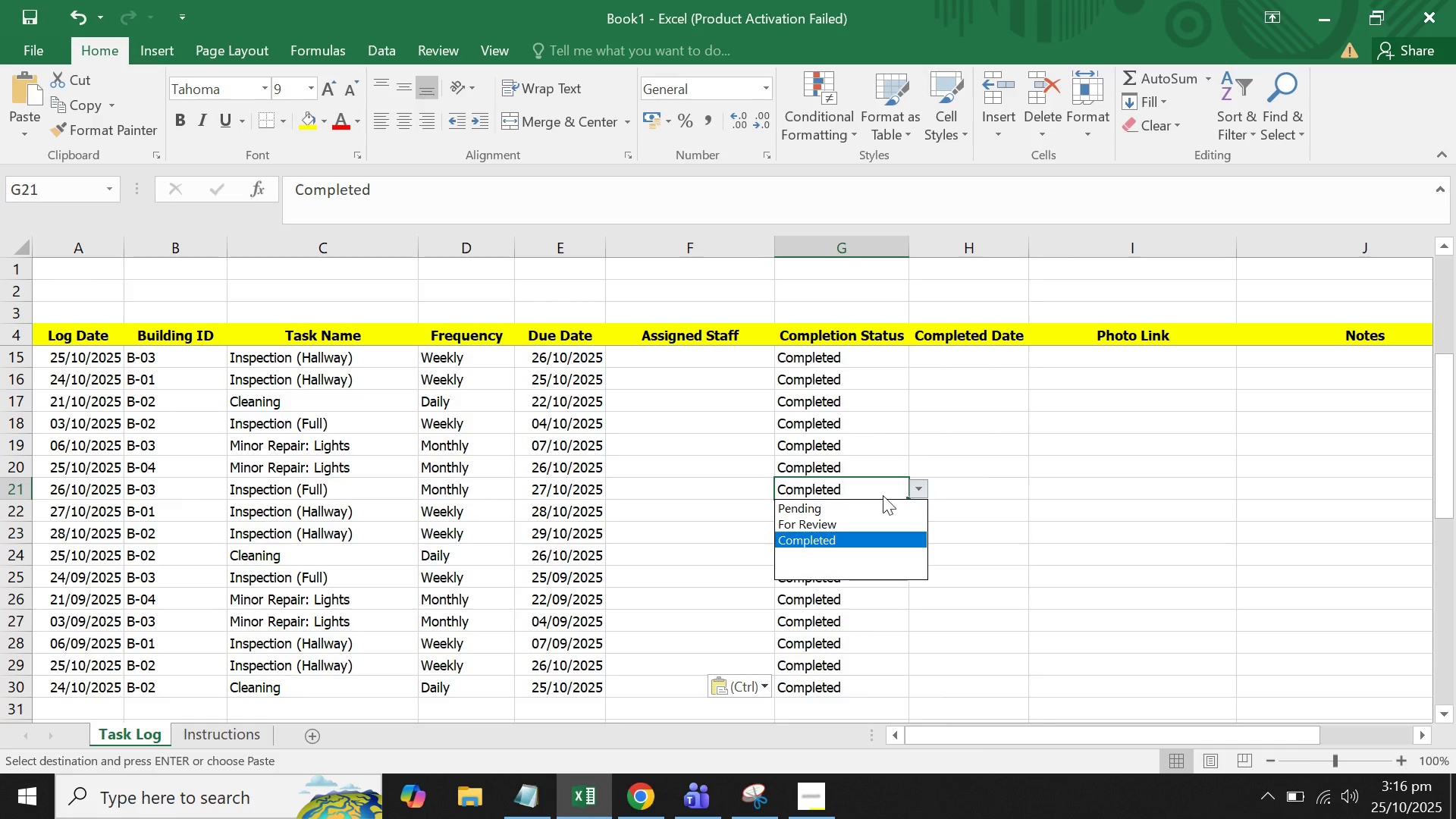 
double_click([857, 510])
 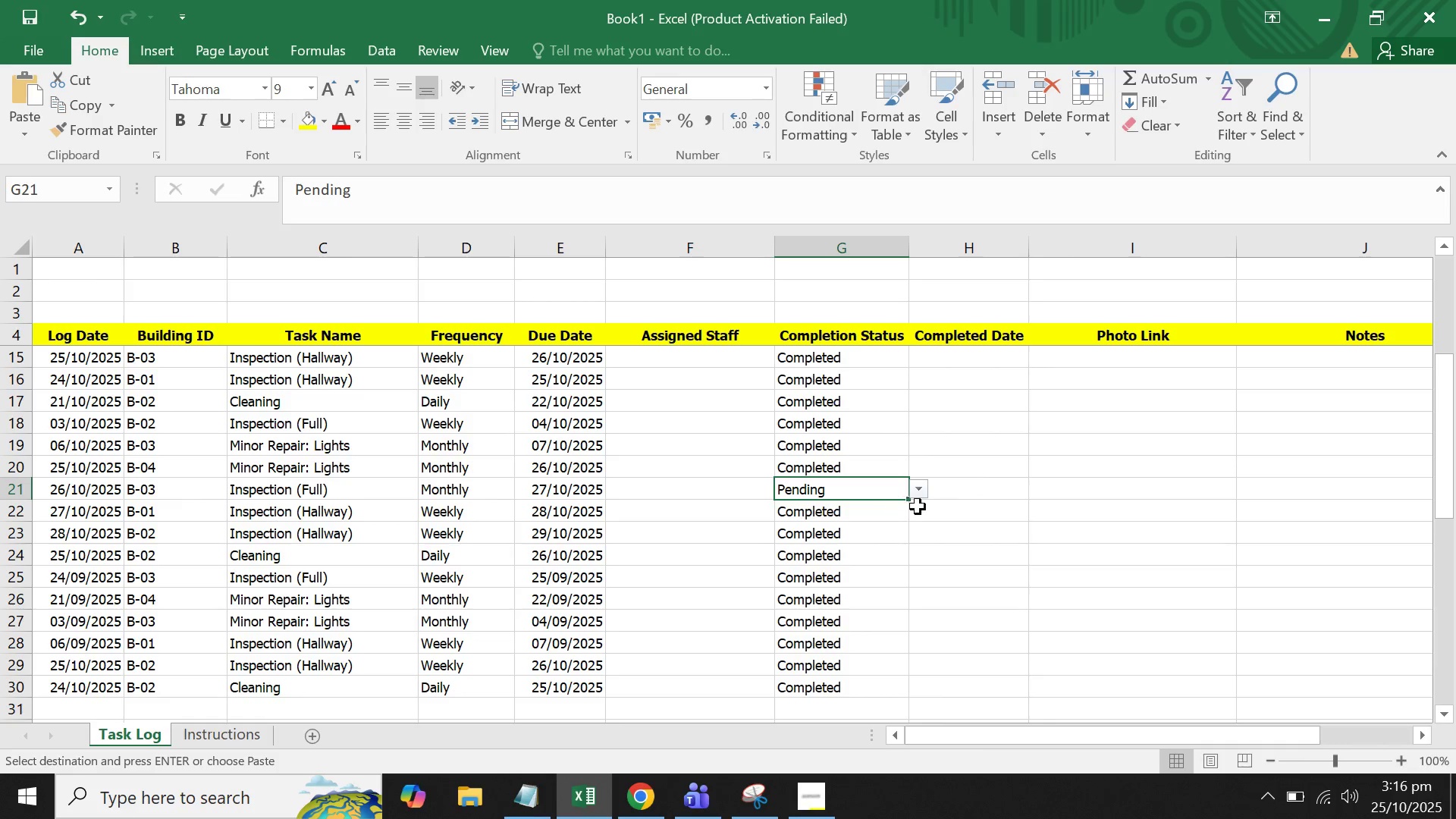 
scroll: coordinate [952, 511], scroll_direction: up, amount: 8.0
 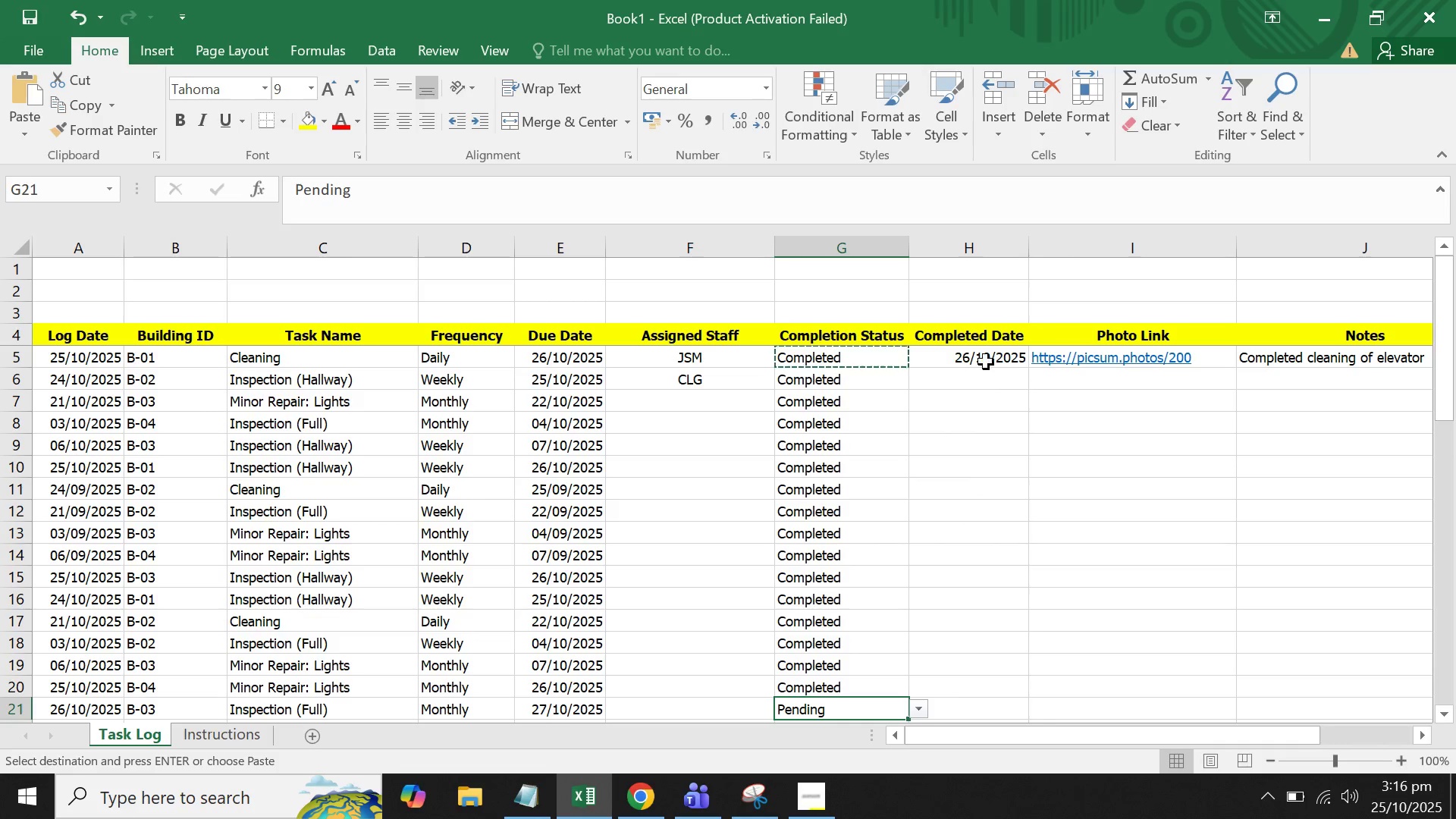 
left_click([986, 361])
 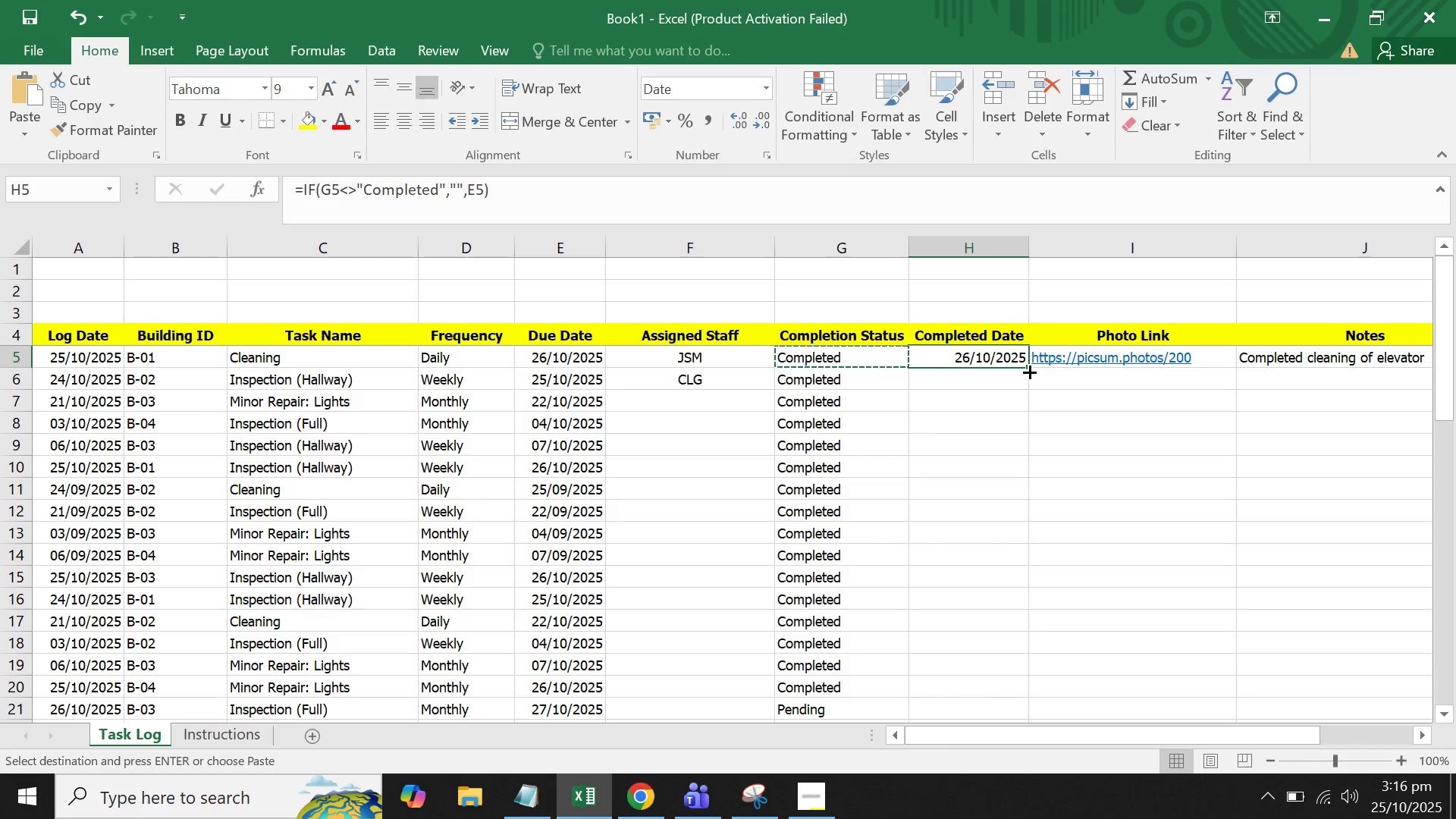 
double_click([1028, 371])
 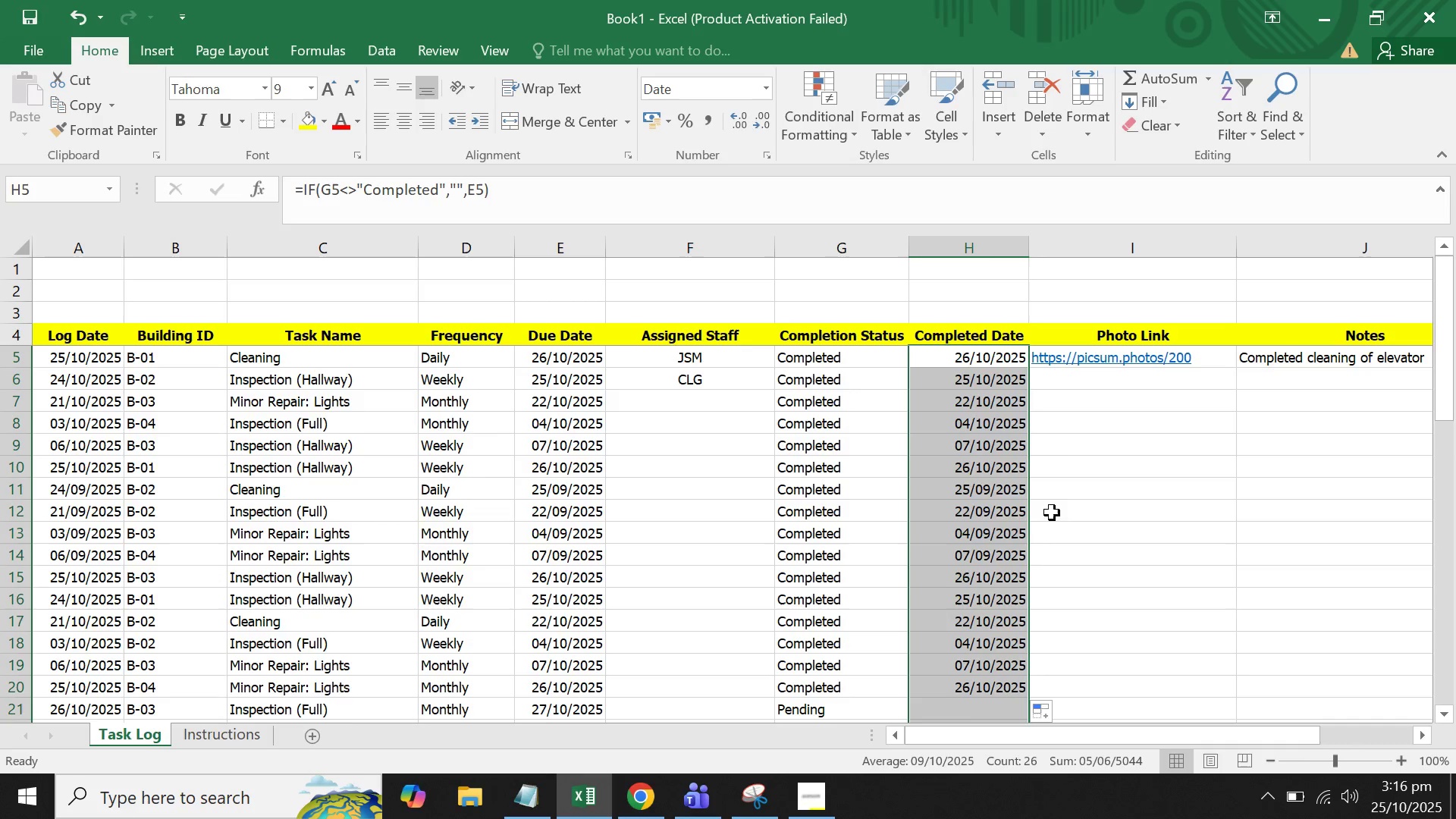 
scroll: coordinate [1052, 513], scroll_direction: down, amount: 4.0
 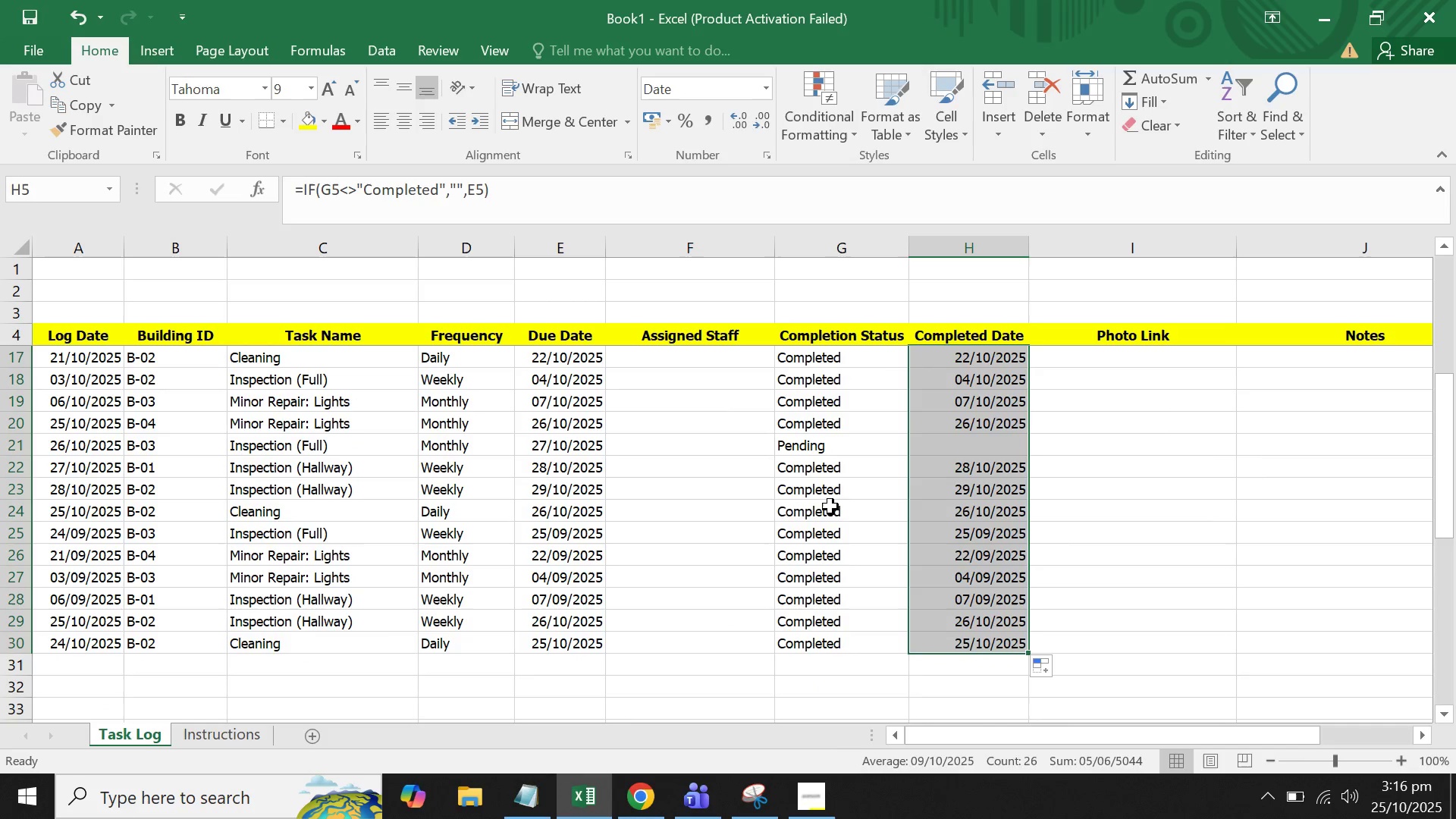 
left_click([778, 511])
 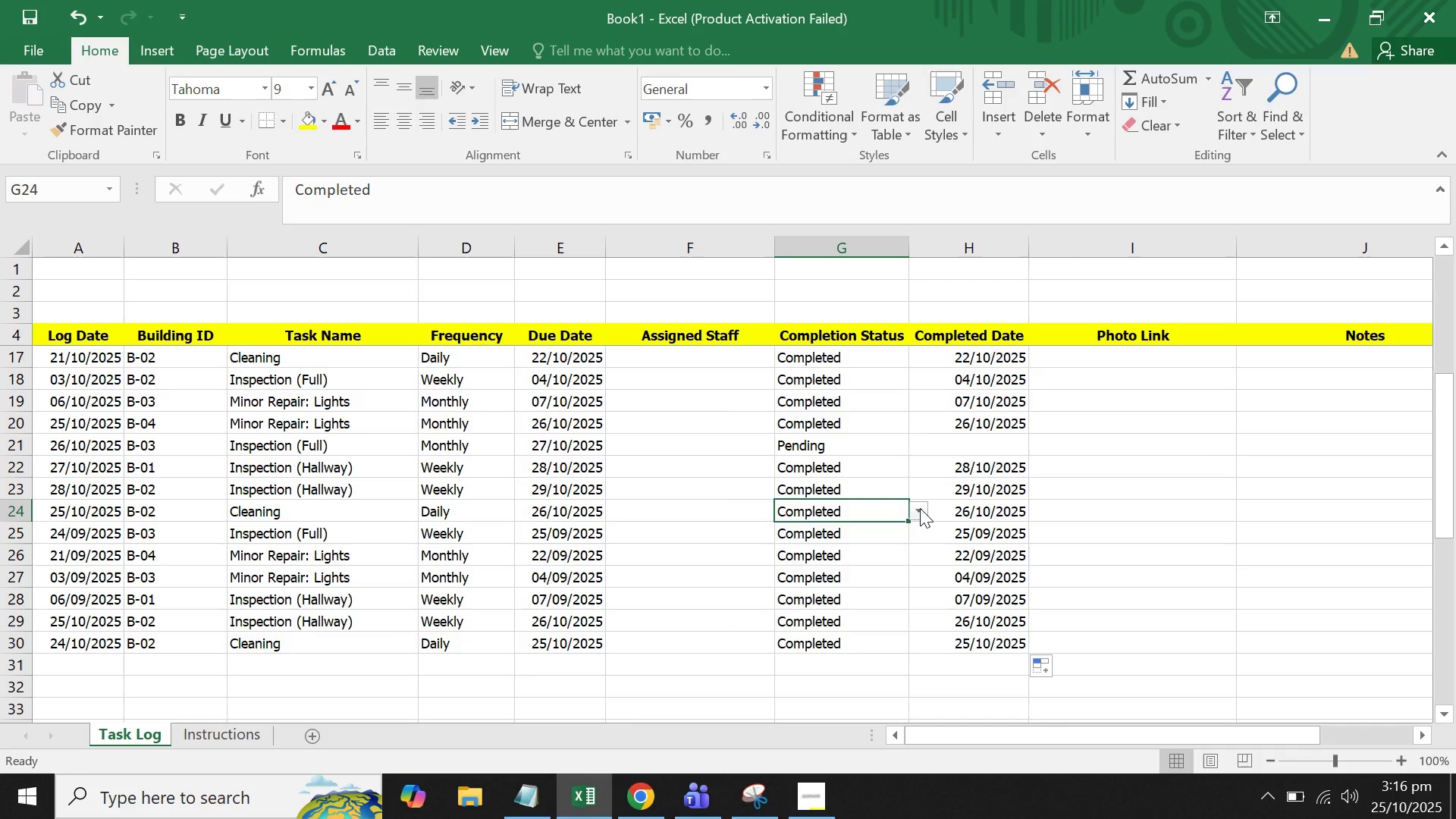 
left_click([920, 508])
 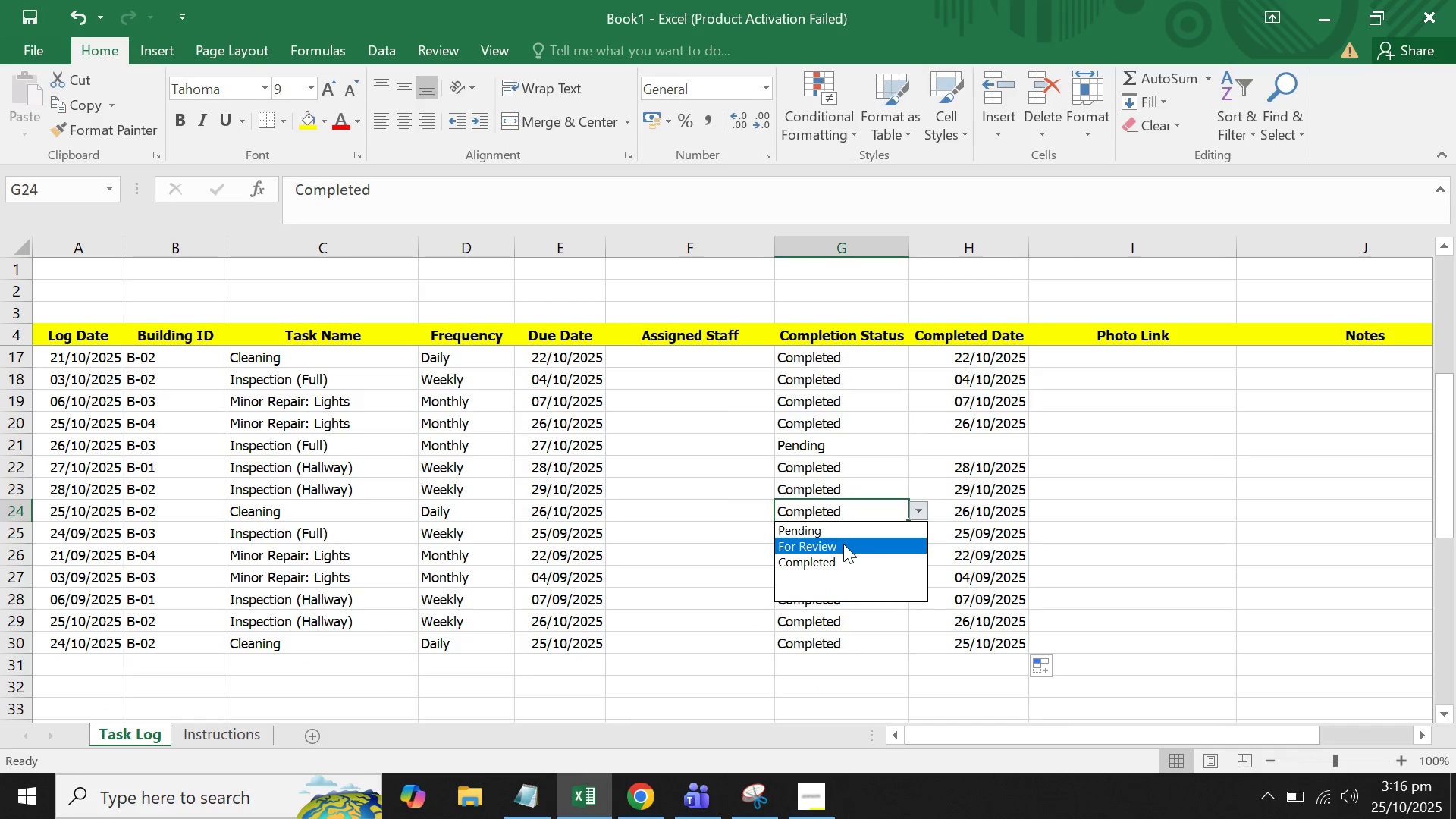 
double_click([843, 544])
 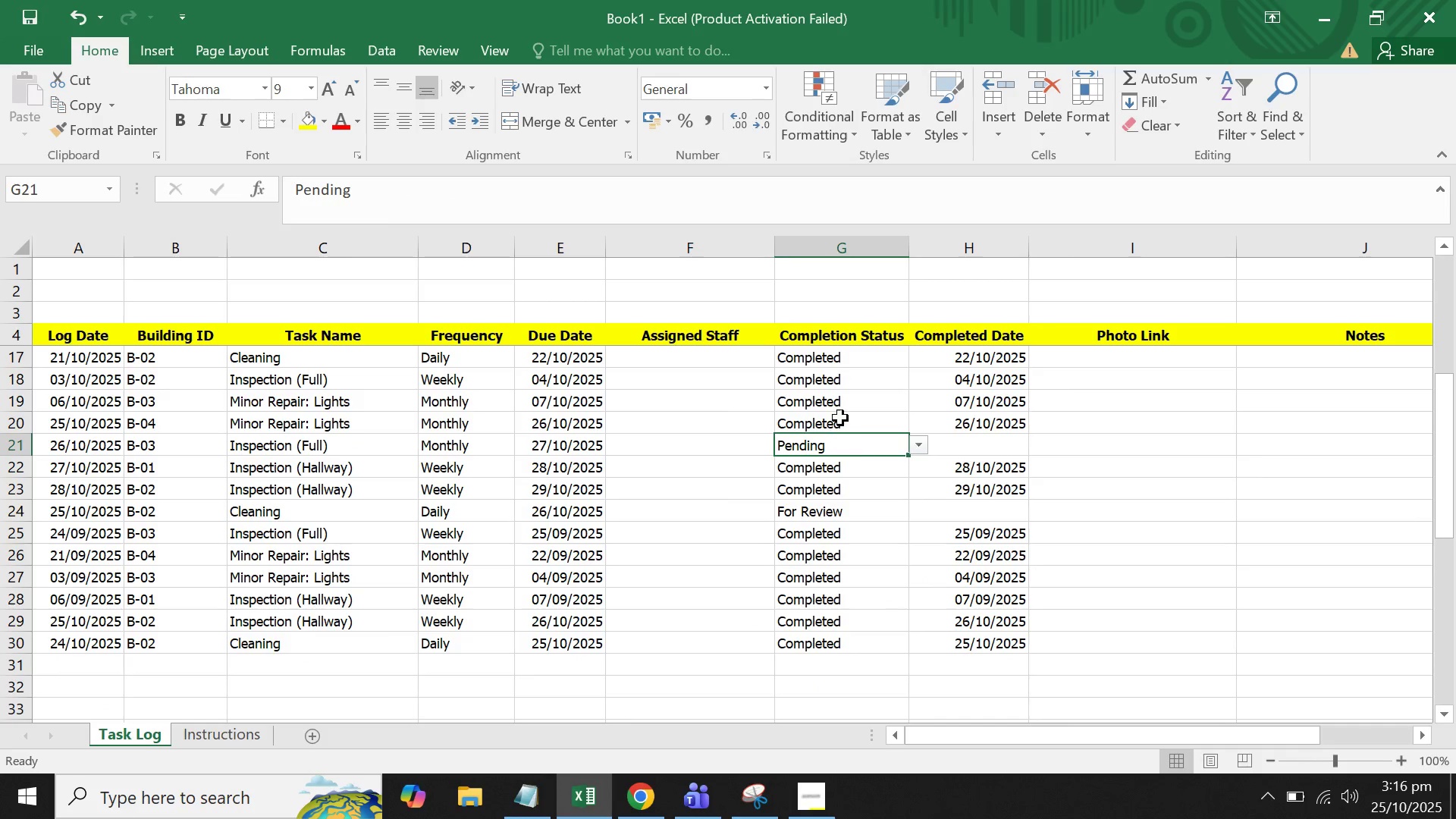 
double_click([840, 406])
 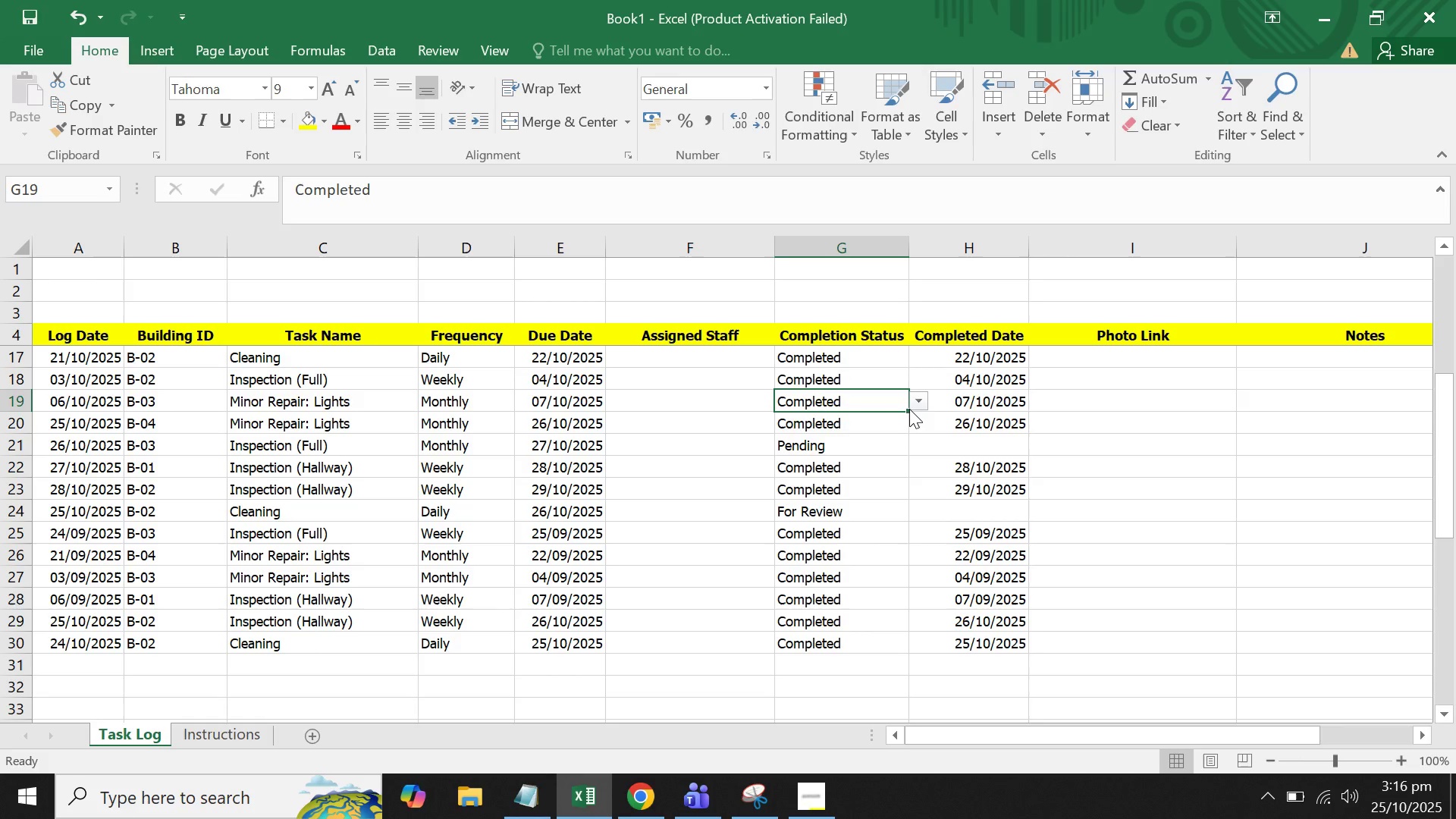 
left_click([909, 409])
 